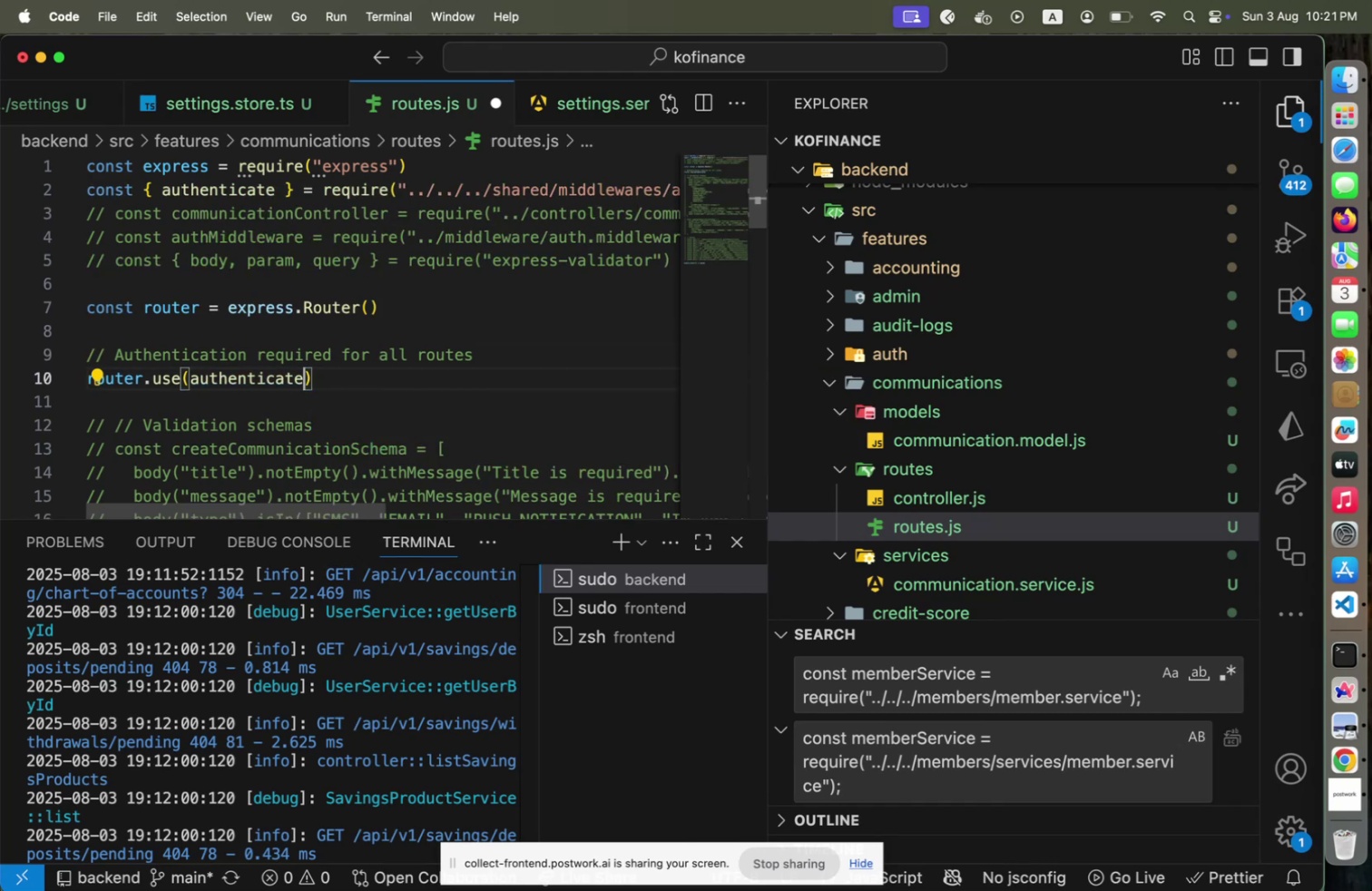 
key(ArrowDown)
 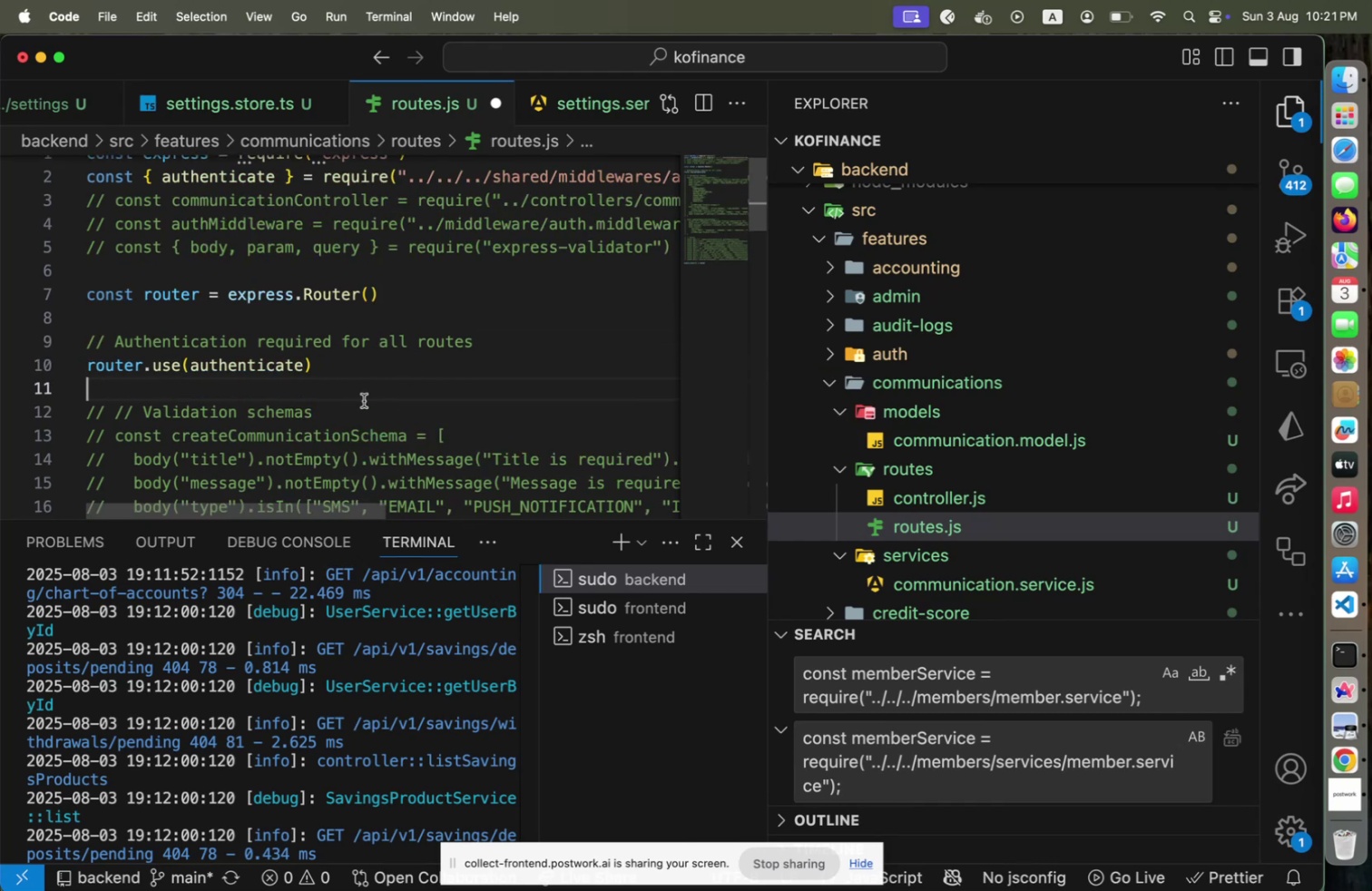 
scroll: coordinate [363, 406], scroll_direction: down, amount: 1.0
 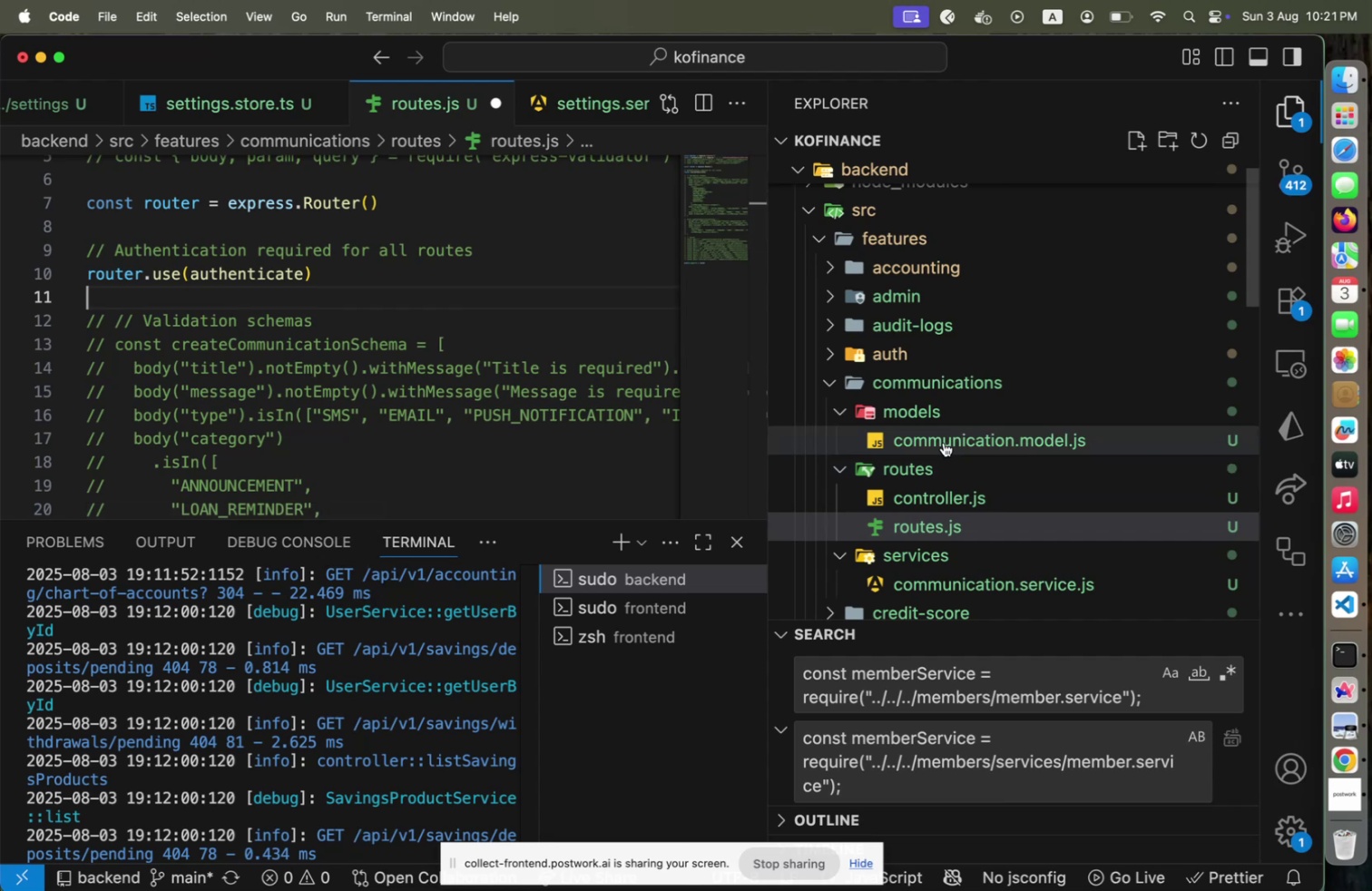 
left_click([938, 385])
 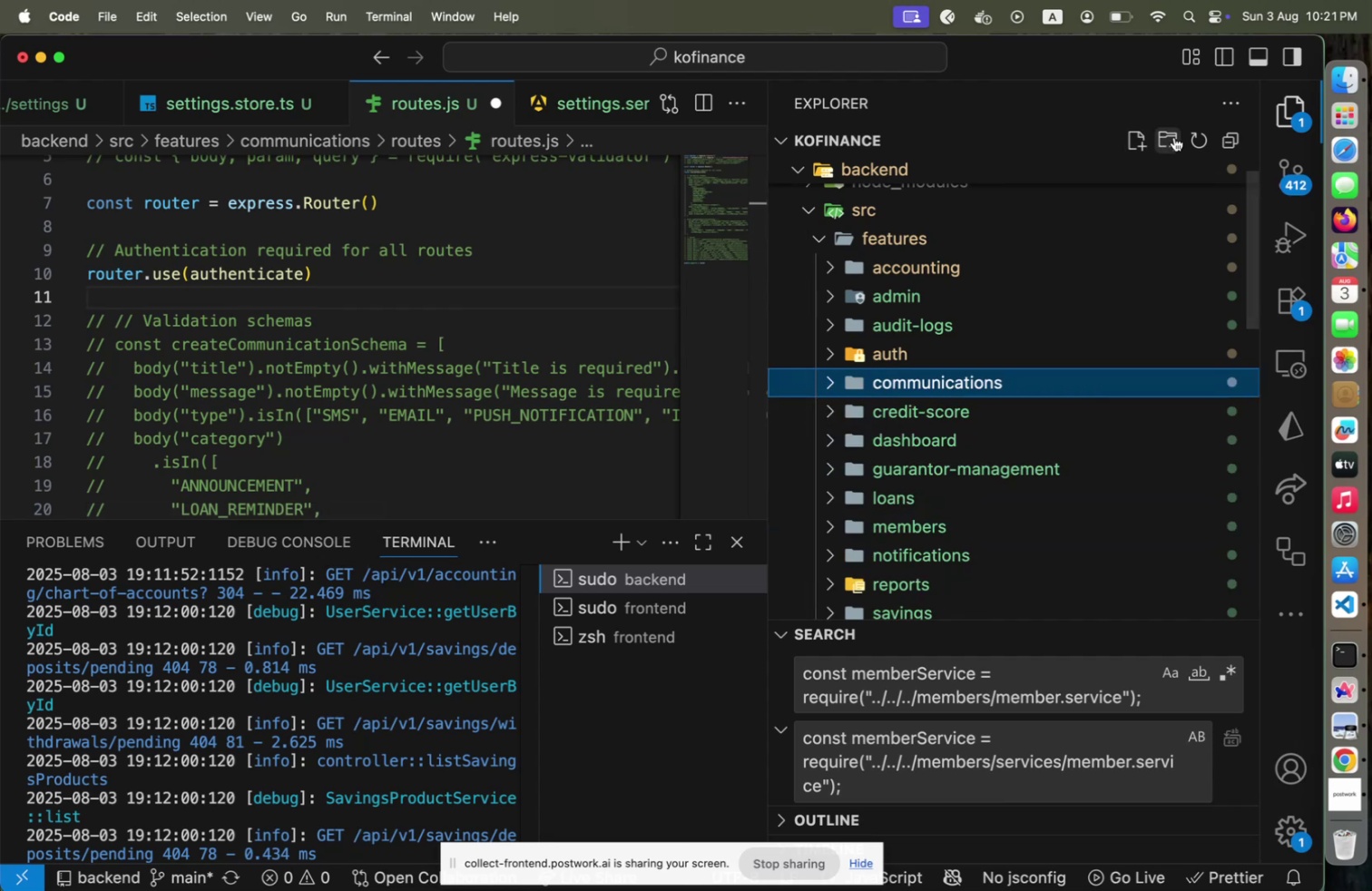 
left_click([1176, 138])
 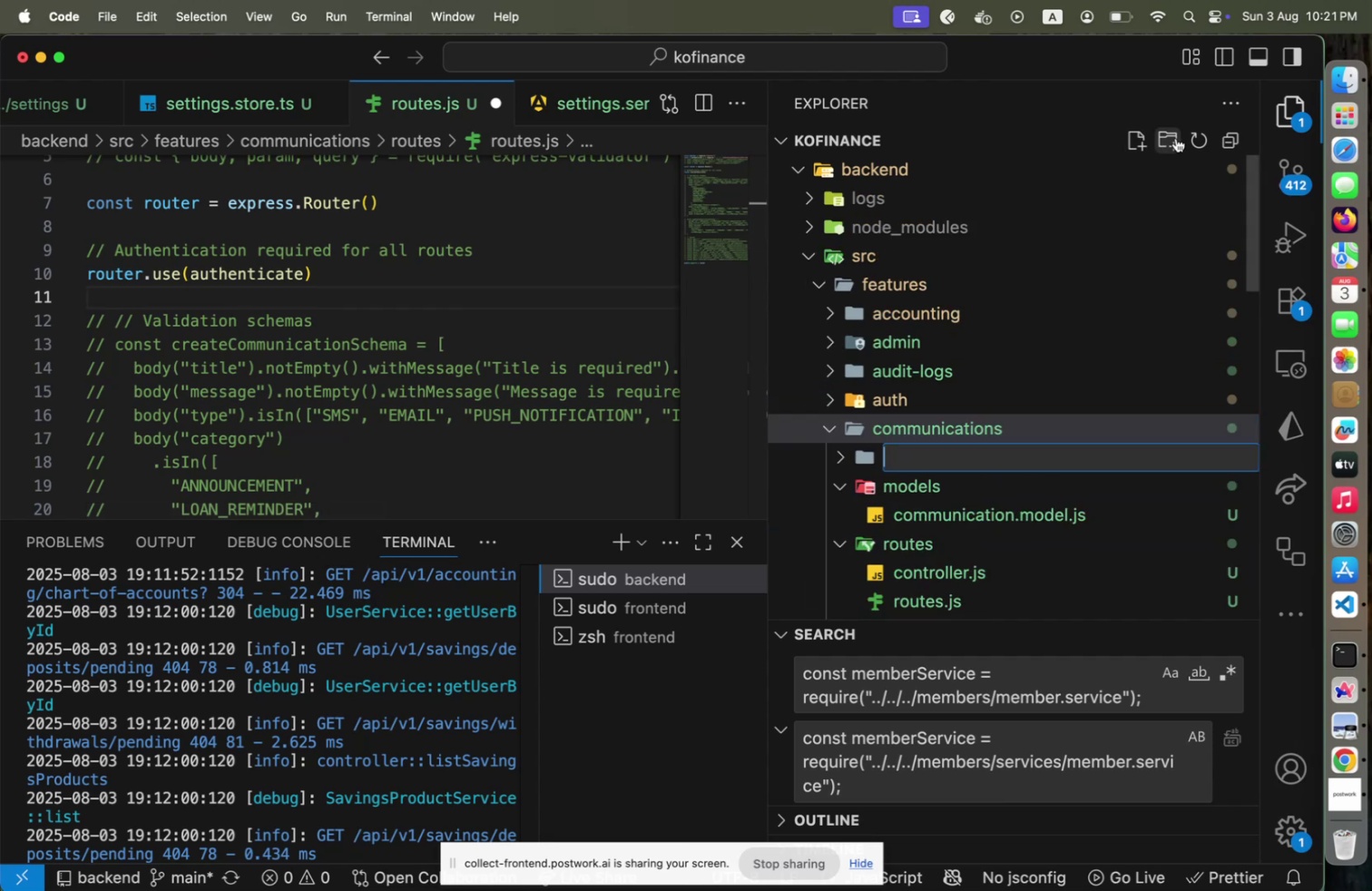 
type(validations)
 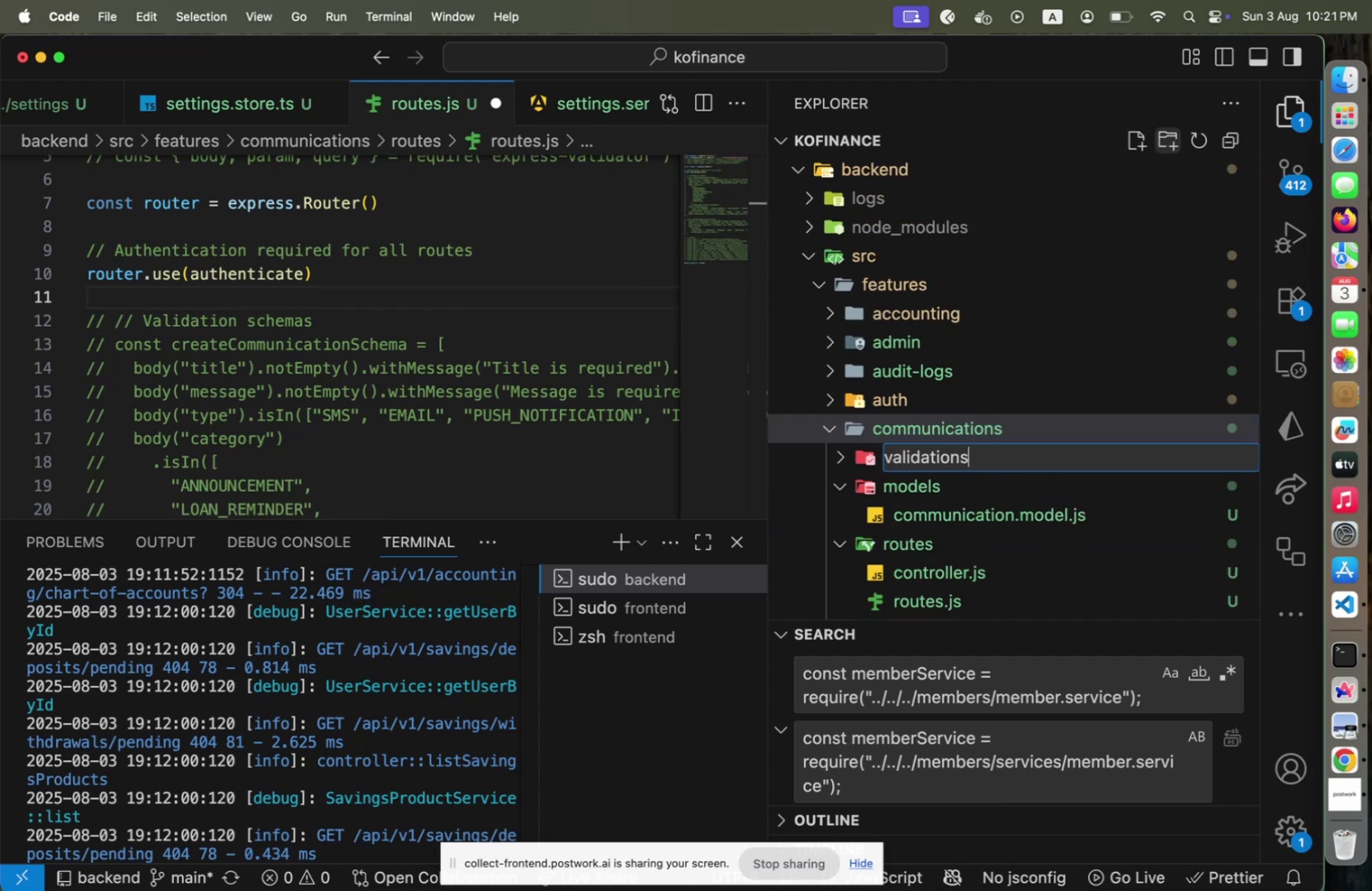 
key(Enter)
 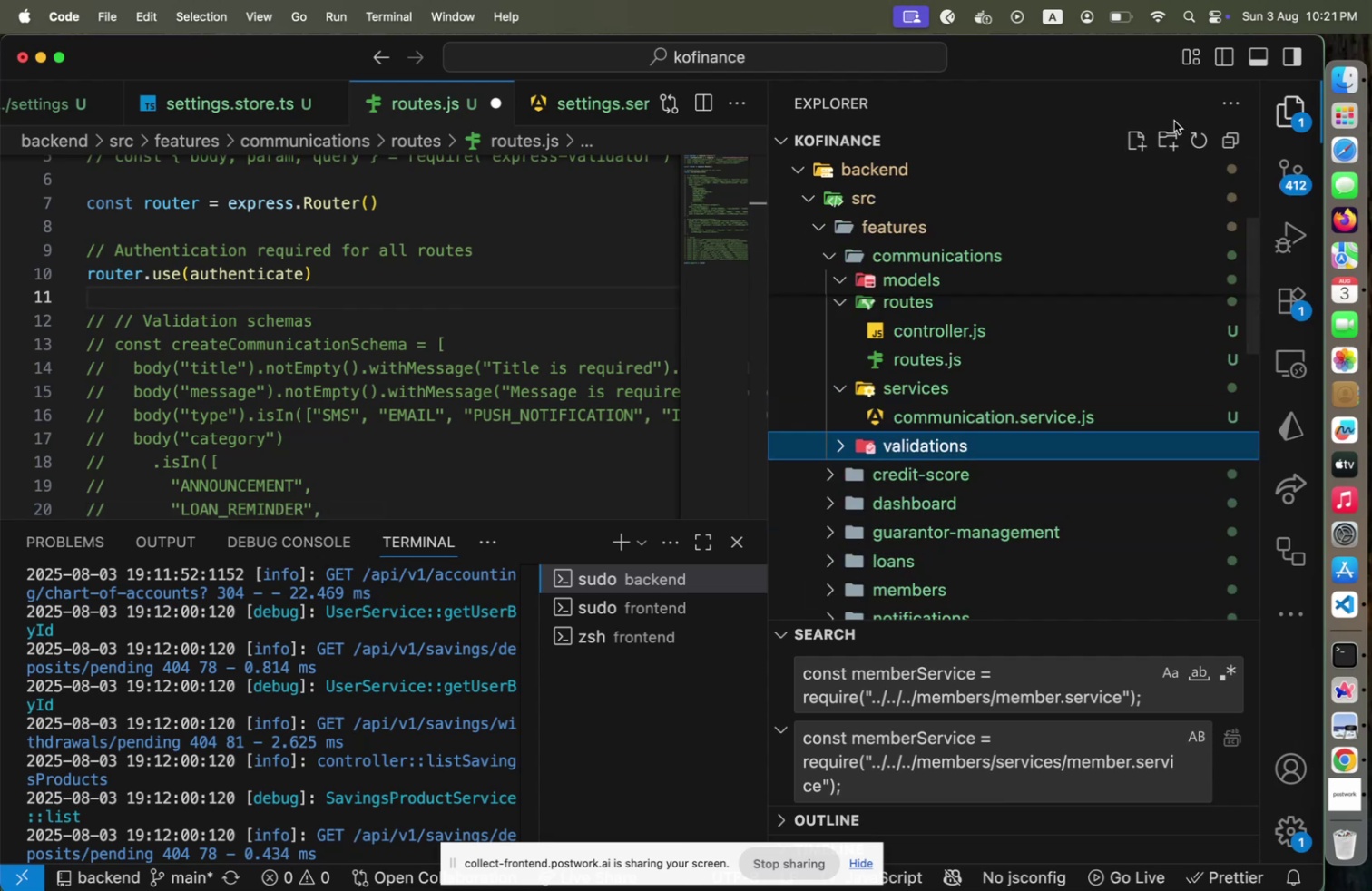 
left_click([1132, 149])
 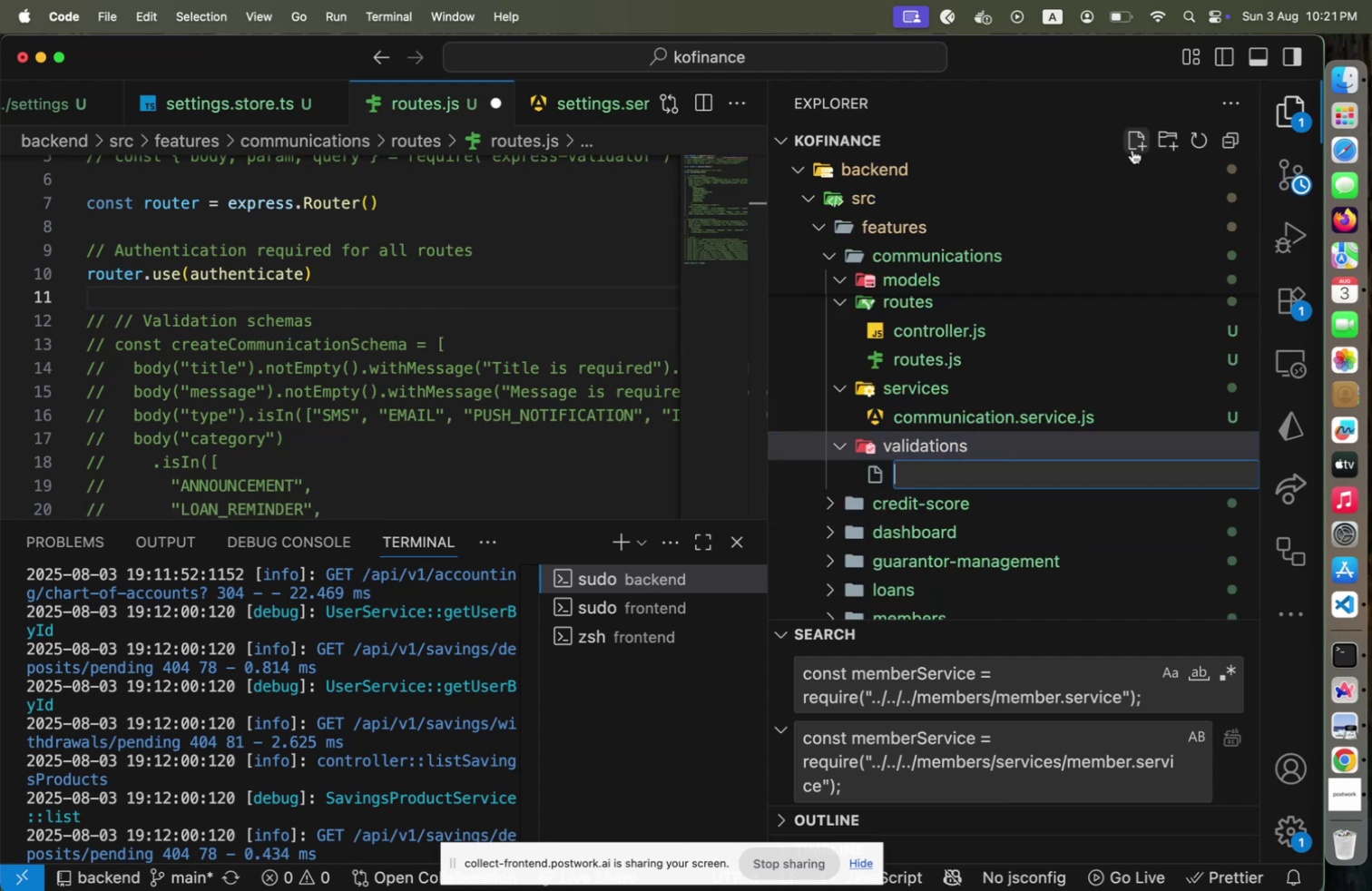 
type(create-communication.validation.js)
 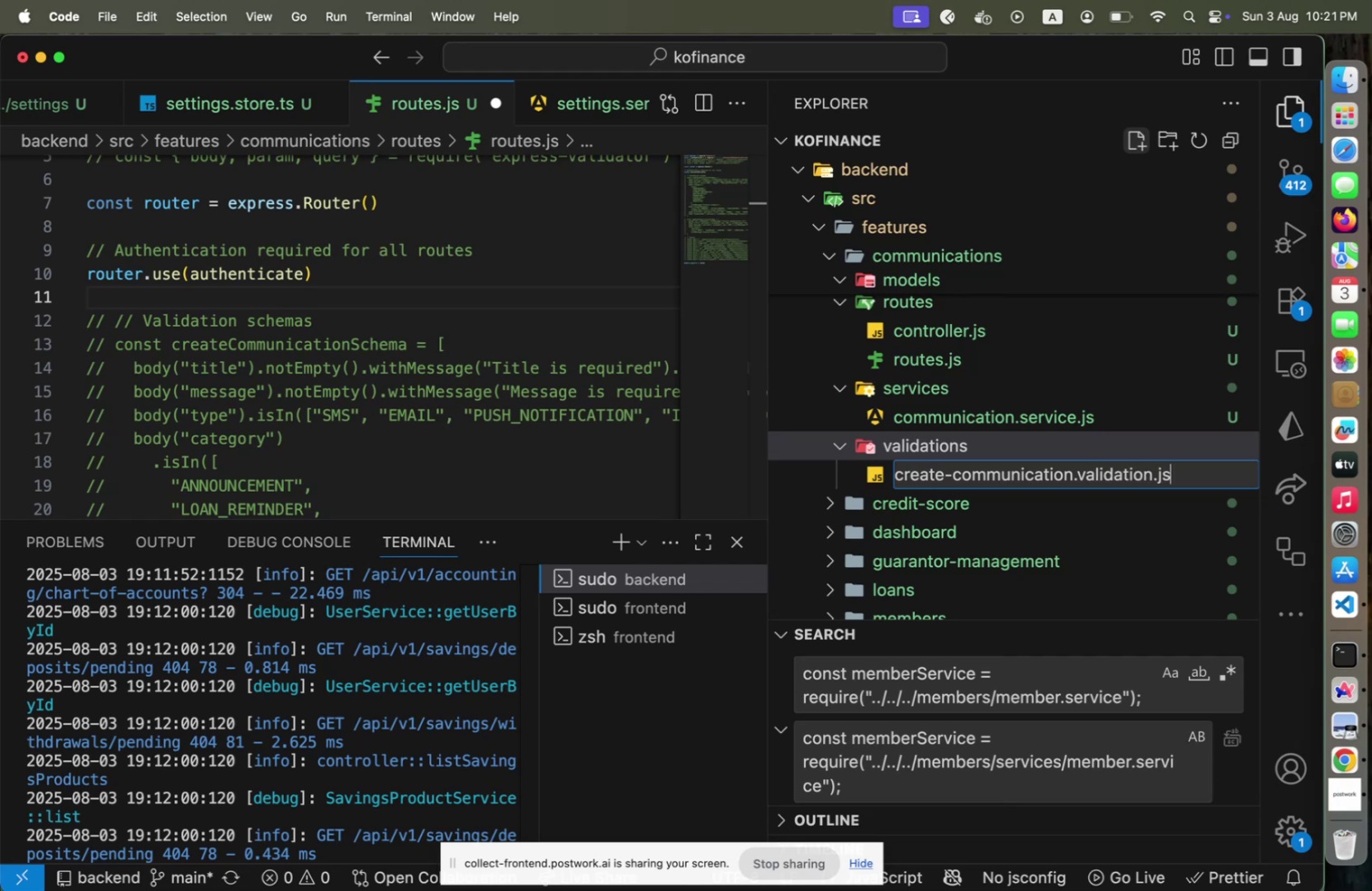 
key(Enter)
 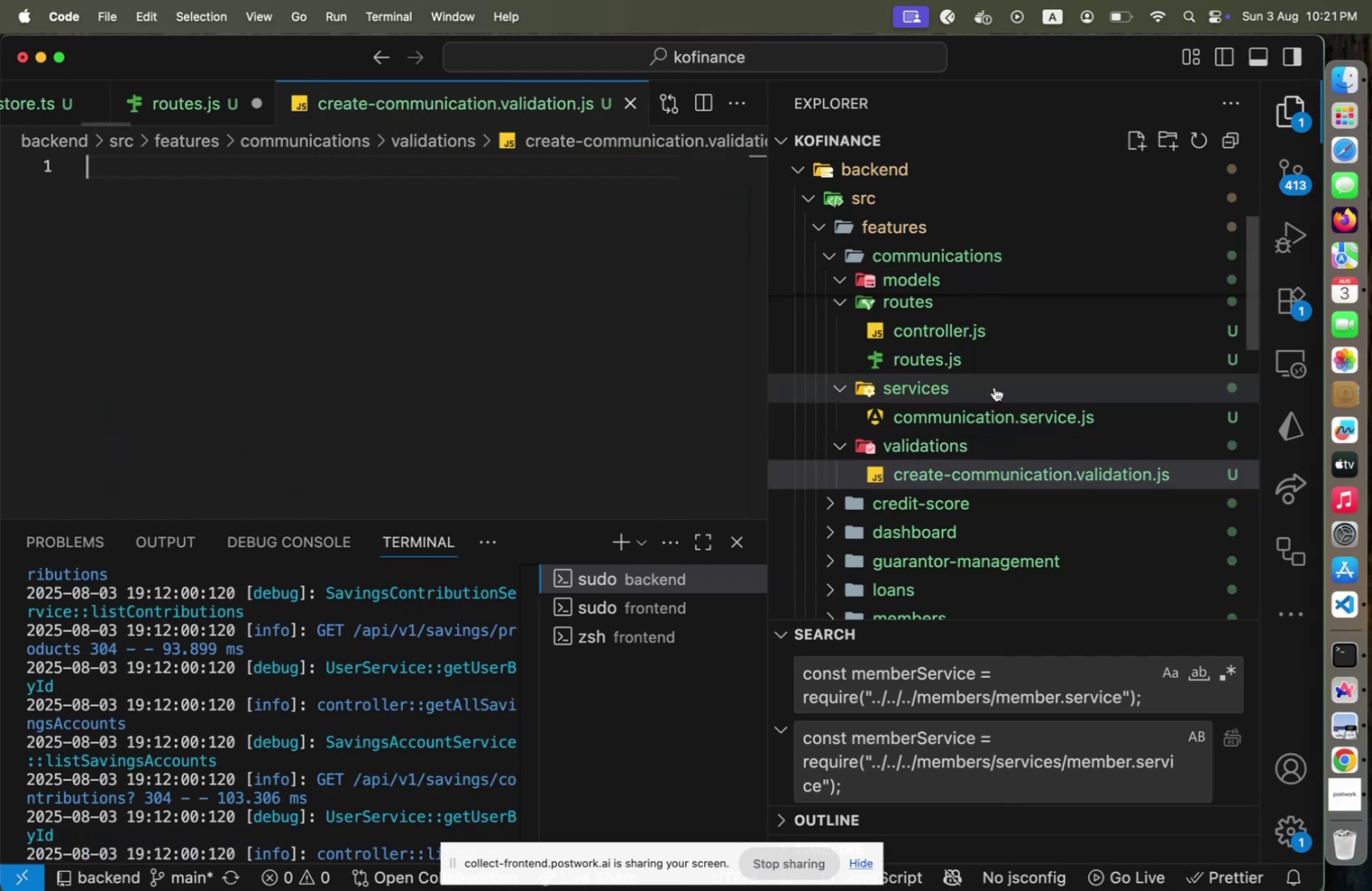 
left_click([968, 331])
 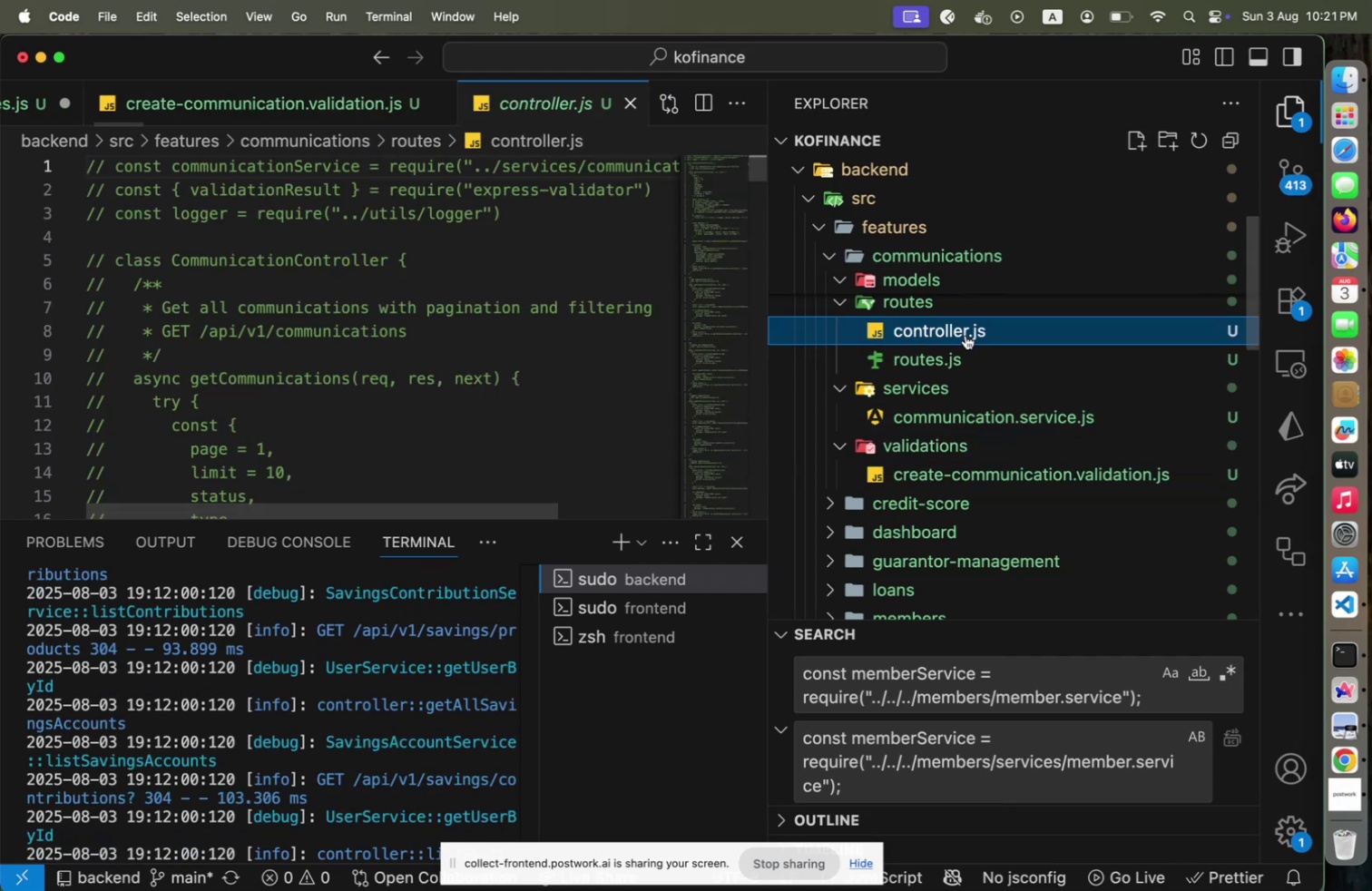 
left_click([963, 343])
 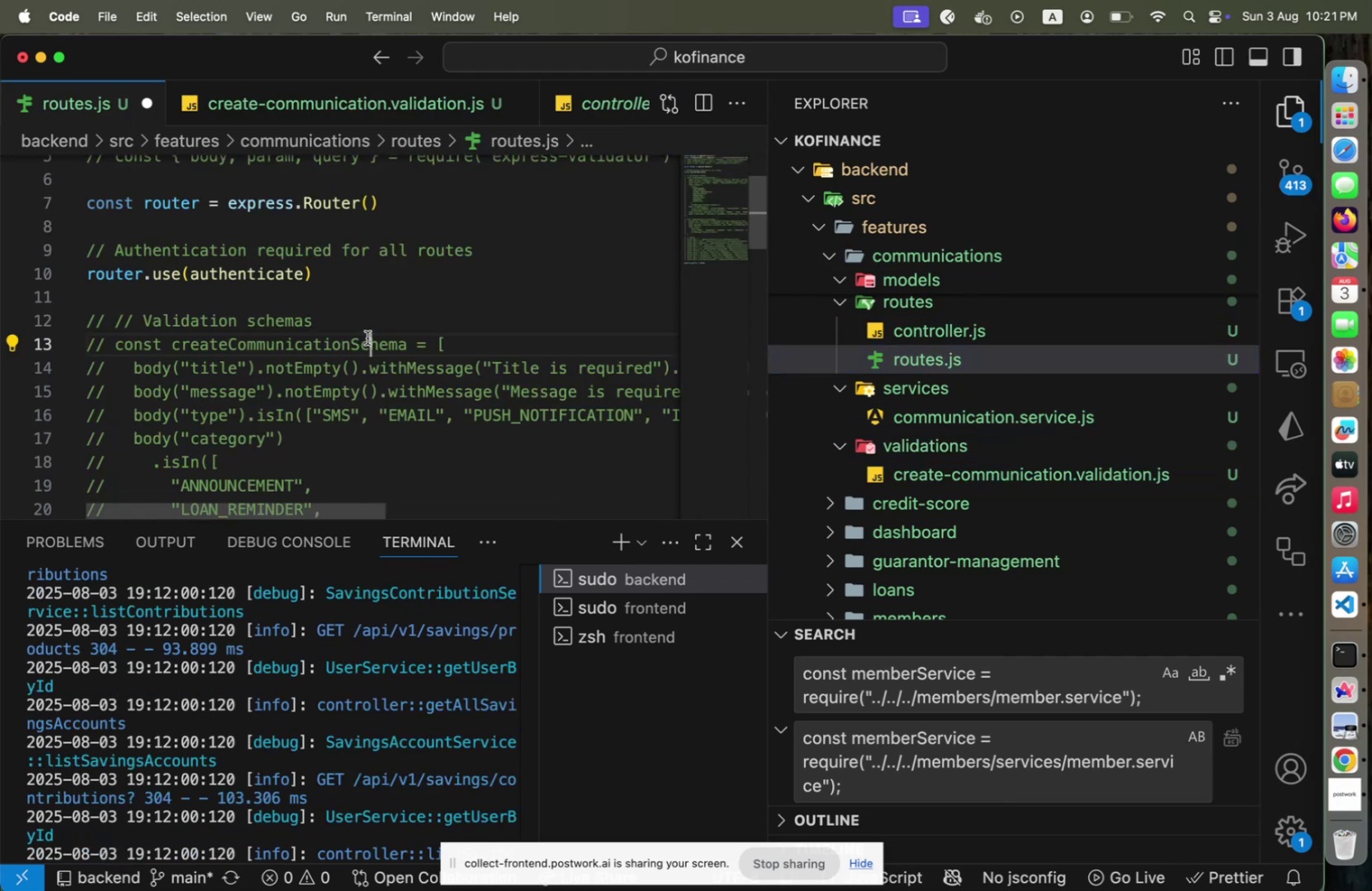 
key(ArrowLeft)
 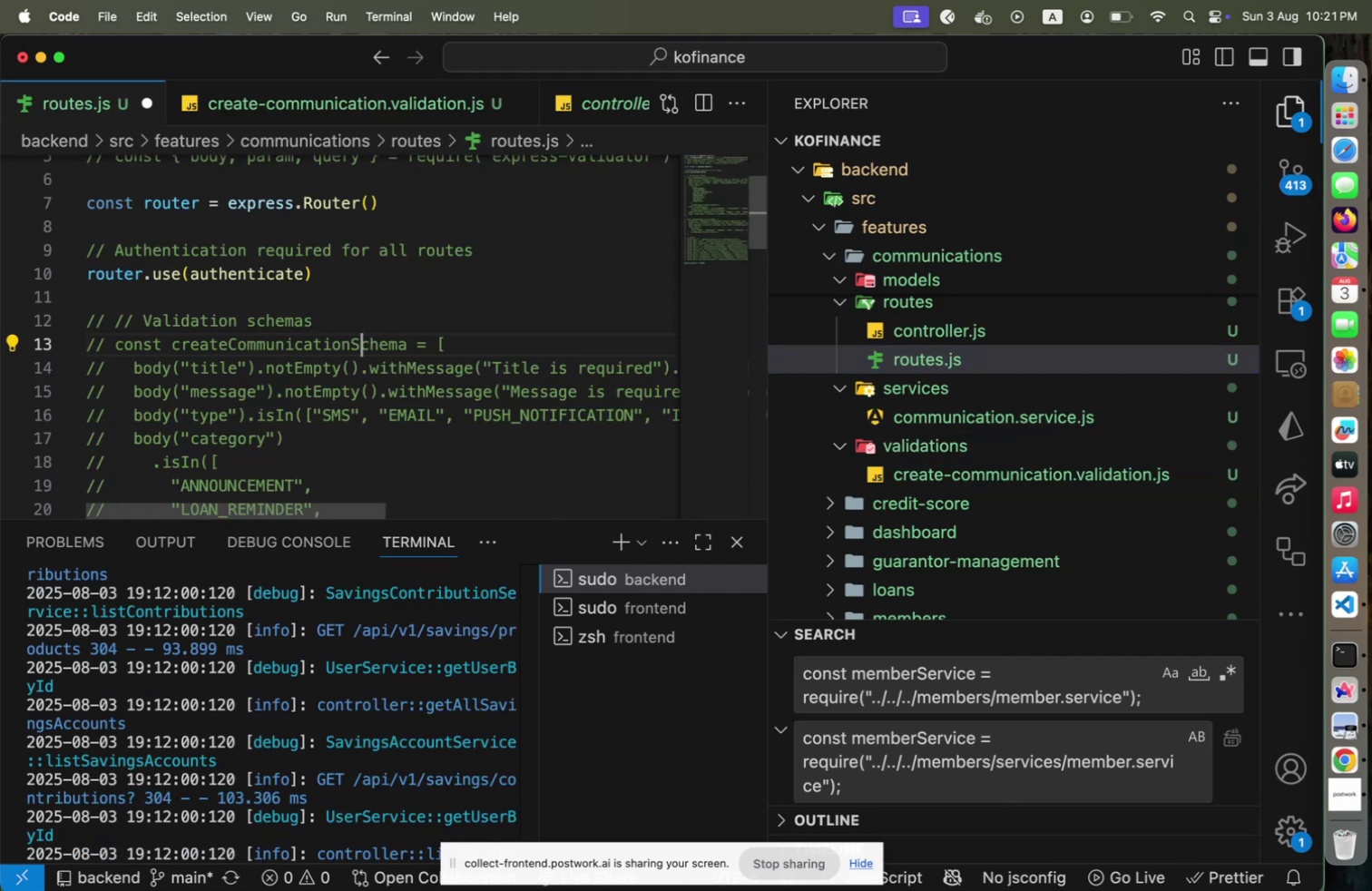 
key(Home)
 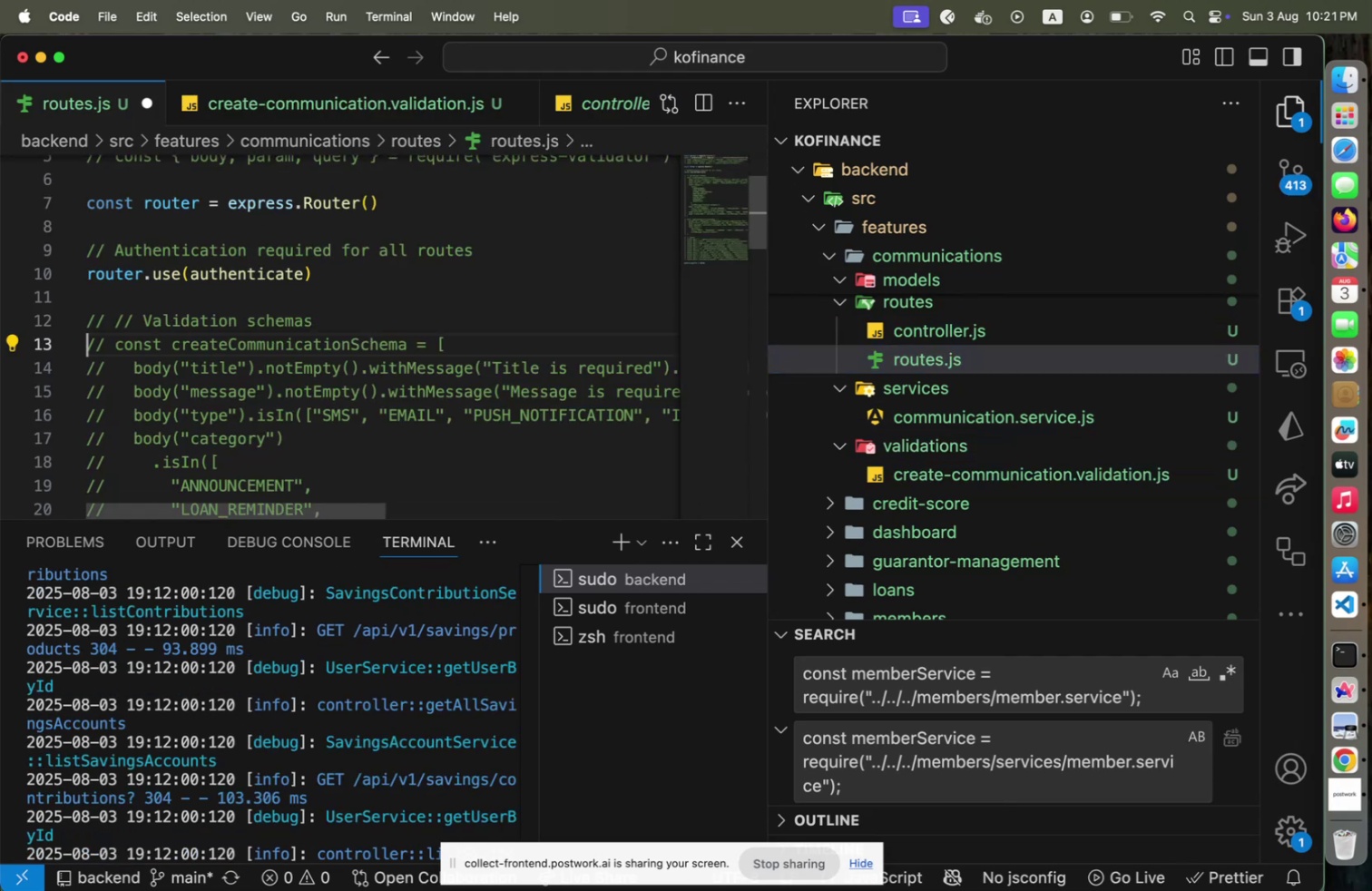 
hold_key(key=ArrowDown, duration=1.51)
 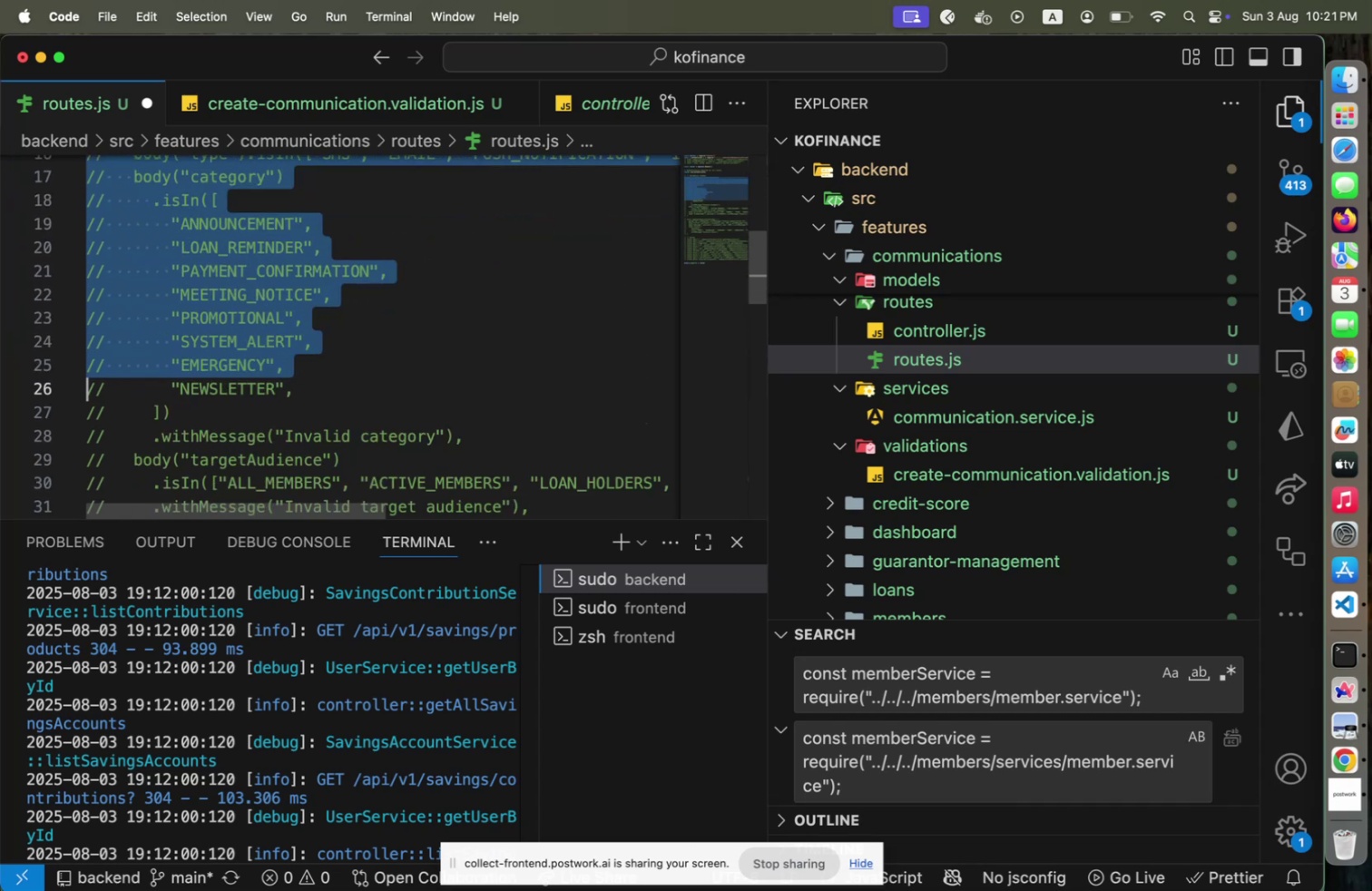 
key(Shift+ArrowDown)
 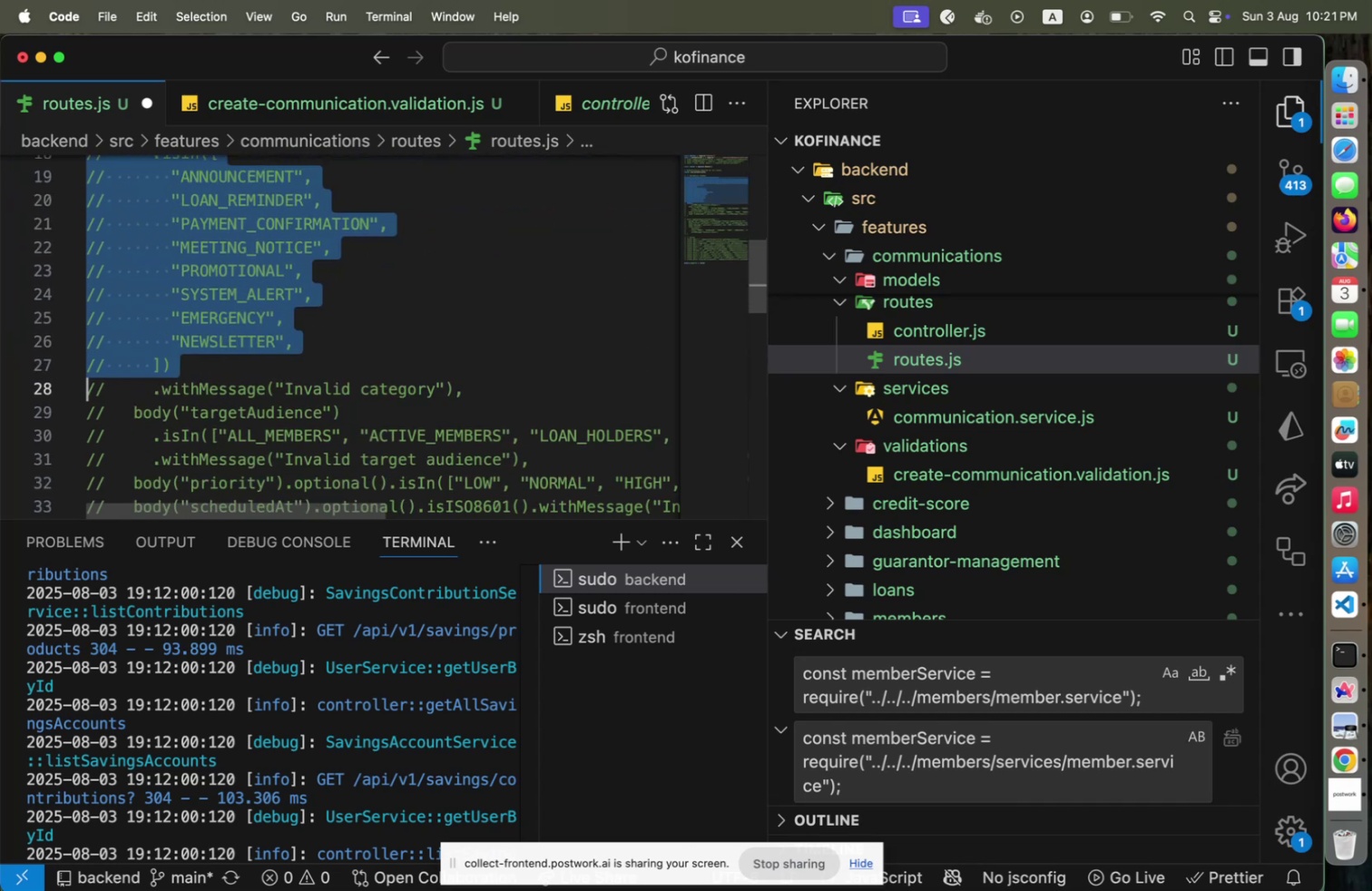 
key(Shift+ArrowDown)
 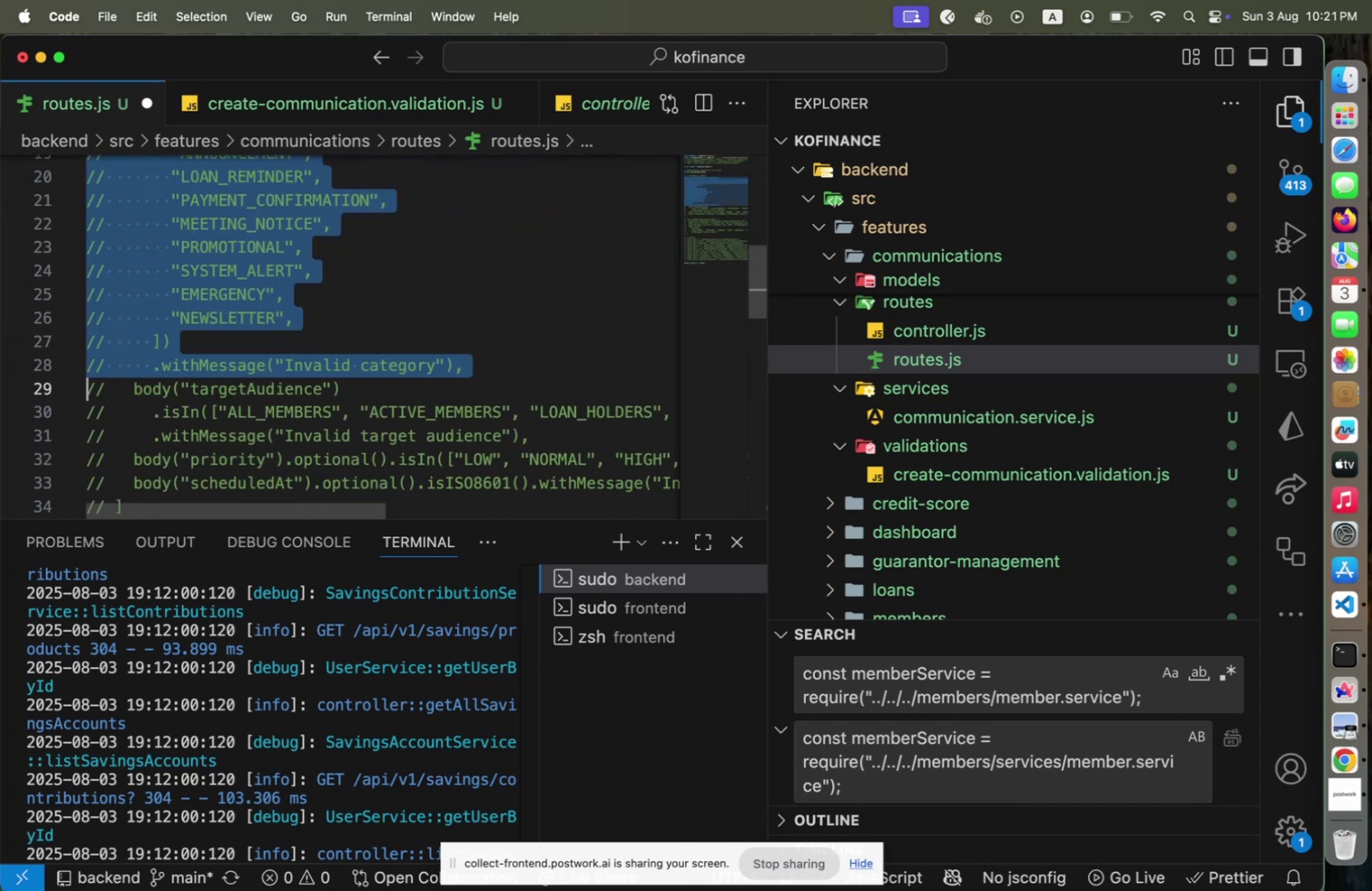 
hold_key(key=ArrowDown, duration=0.78)
 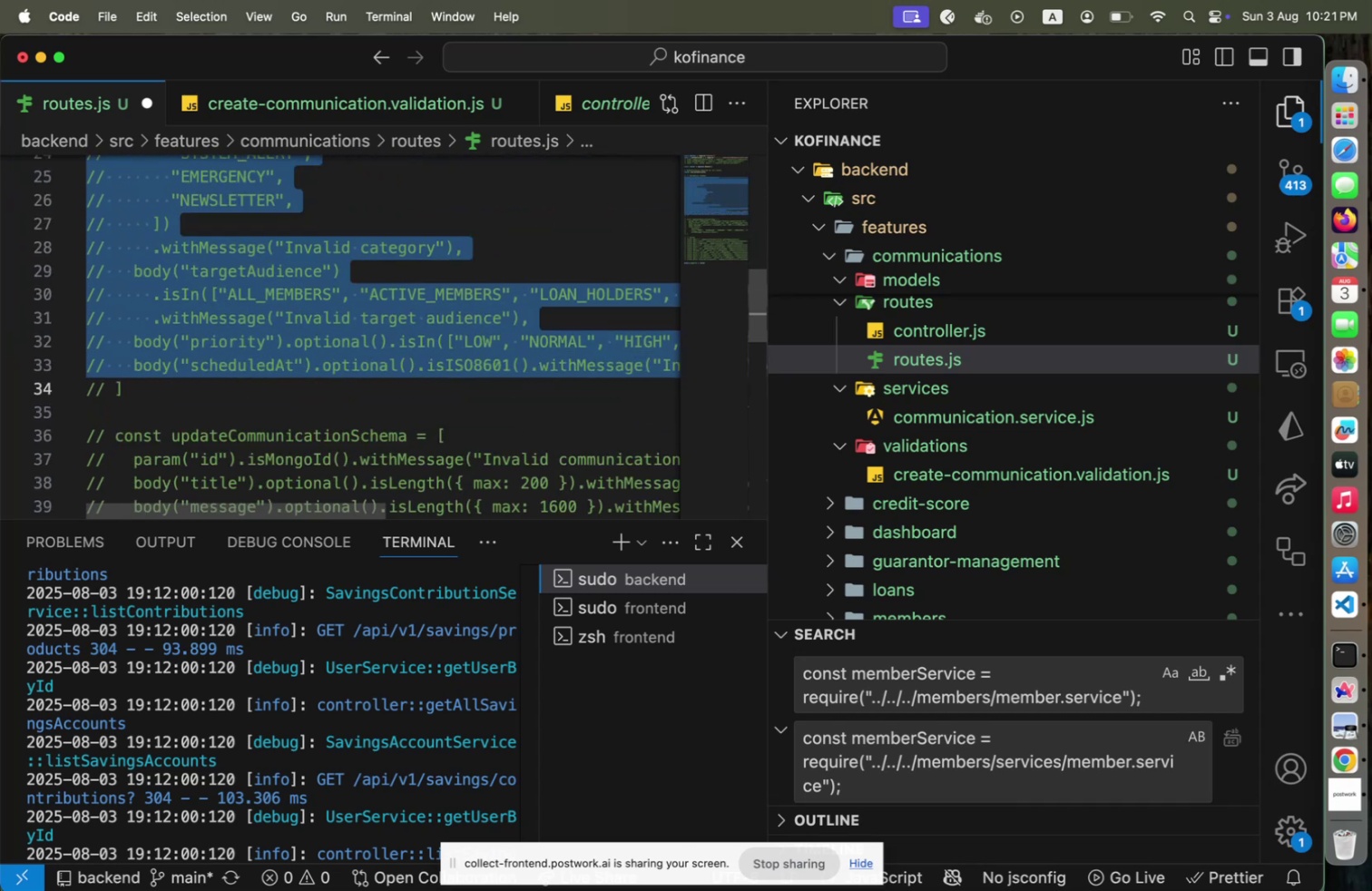 
key(Shift+ArrowDown)
 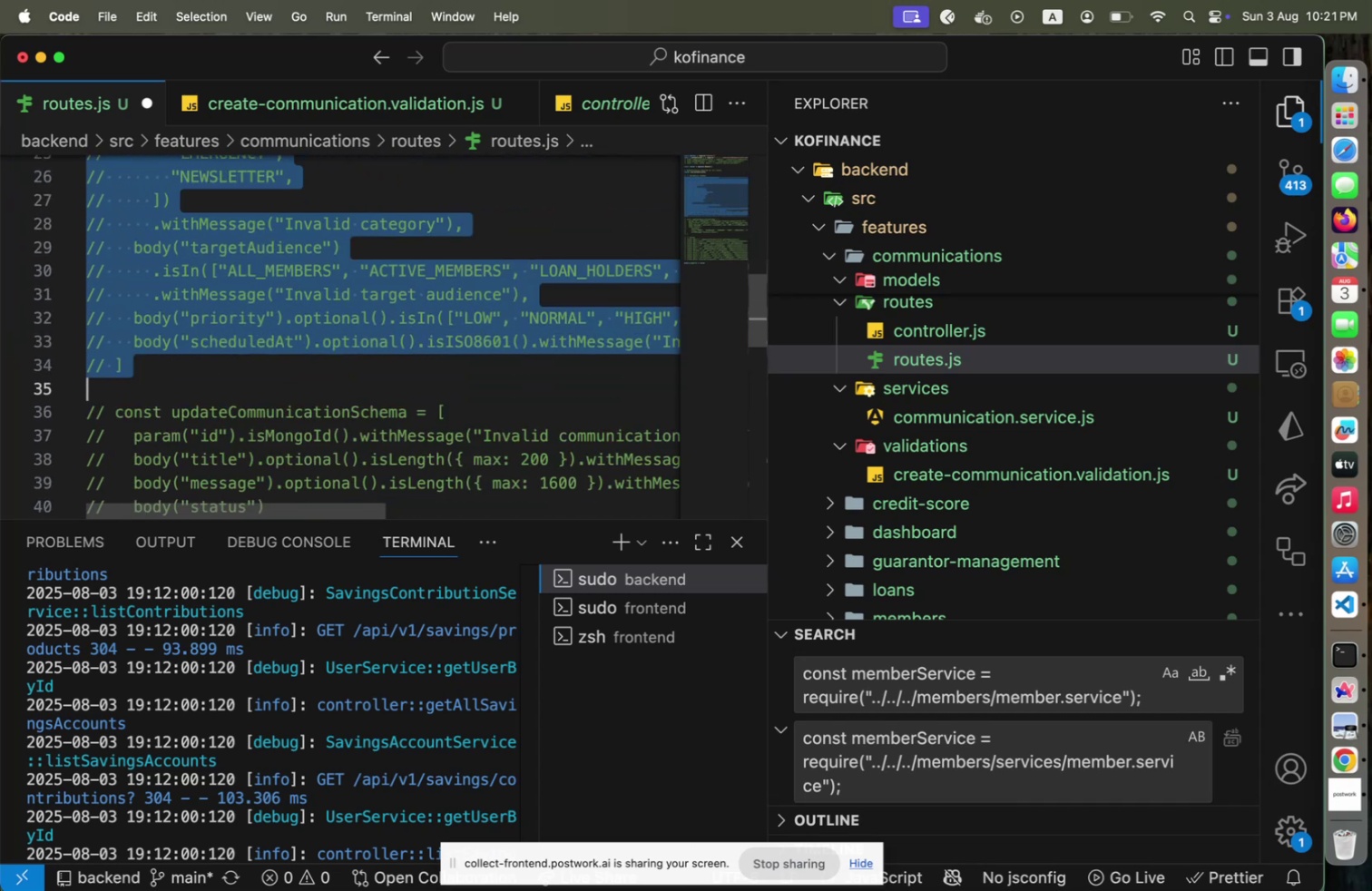 
scroll: coordinate [463, 494], scroll_direction: up, amount: 9.0
 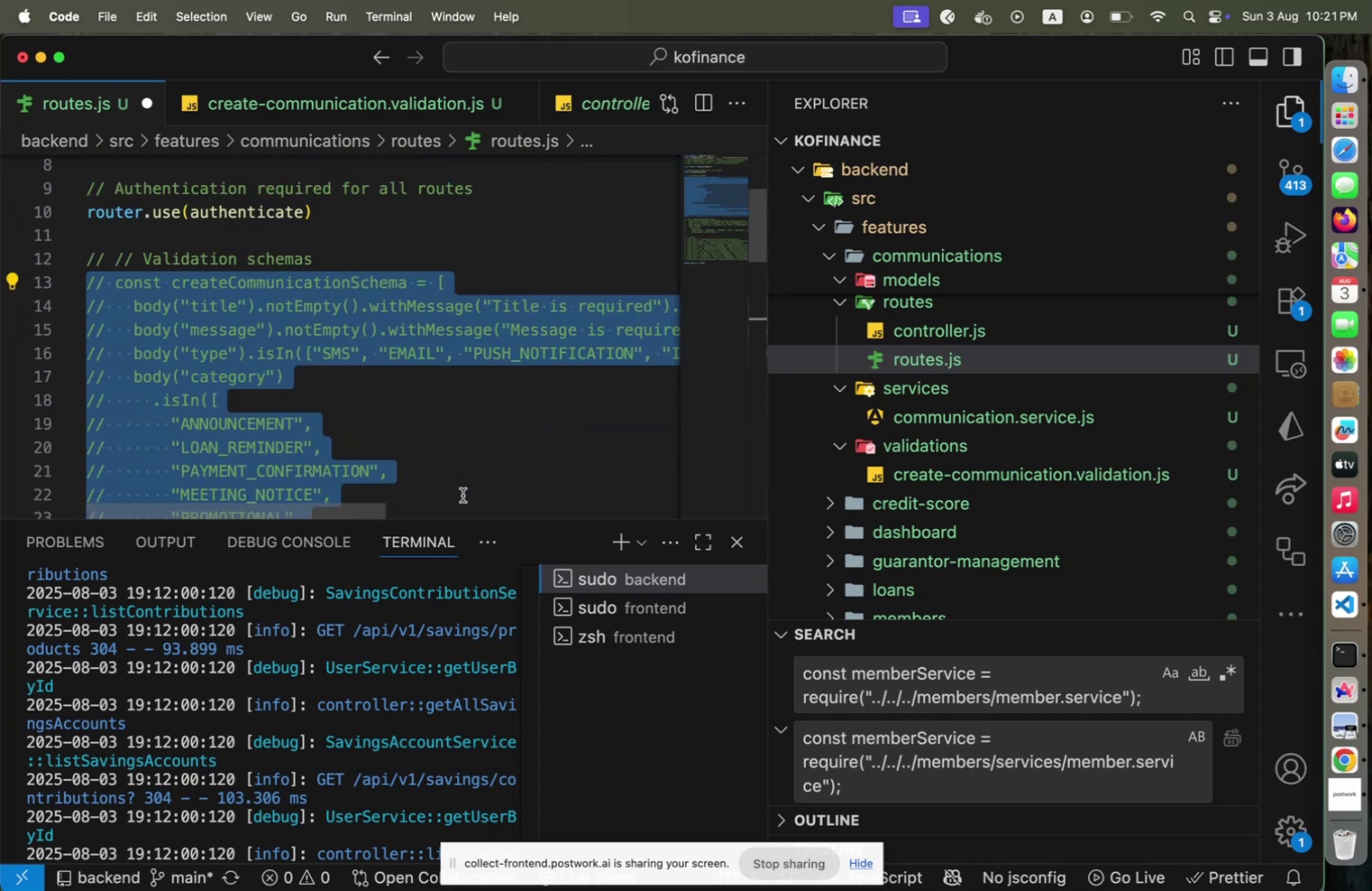 
key(ArrowLeft)
 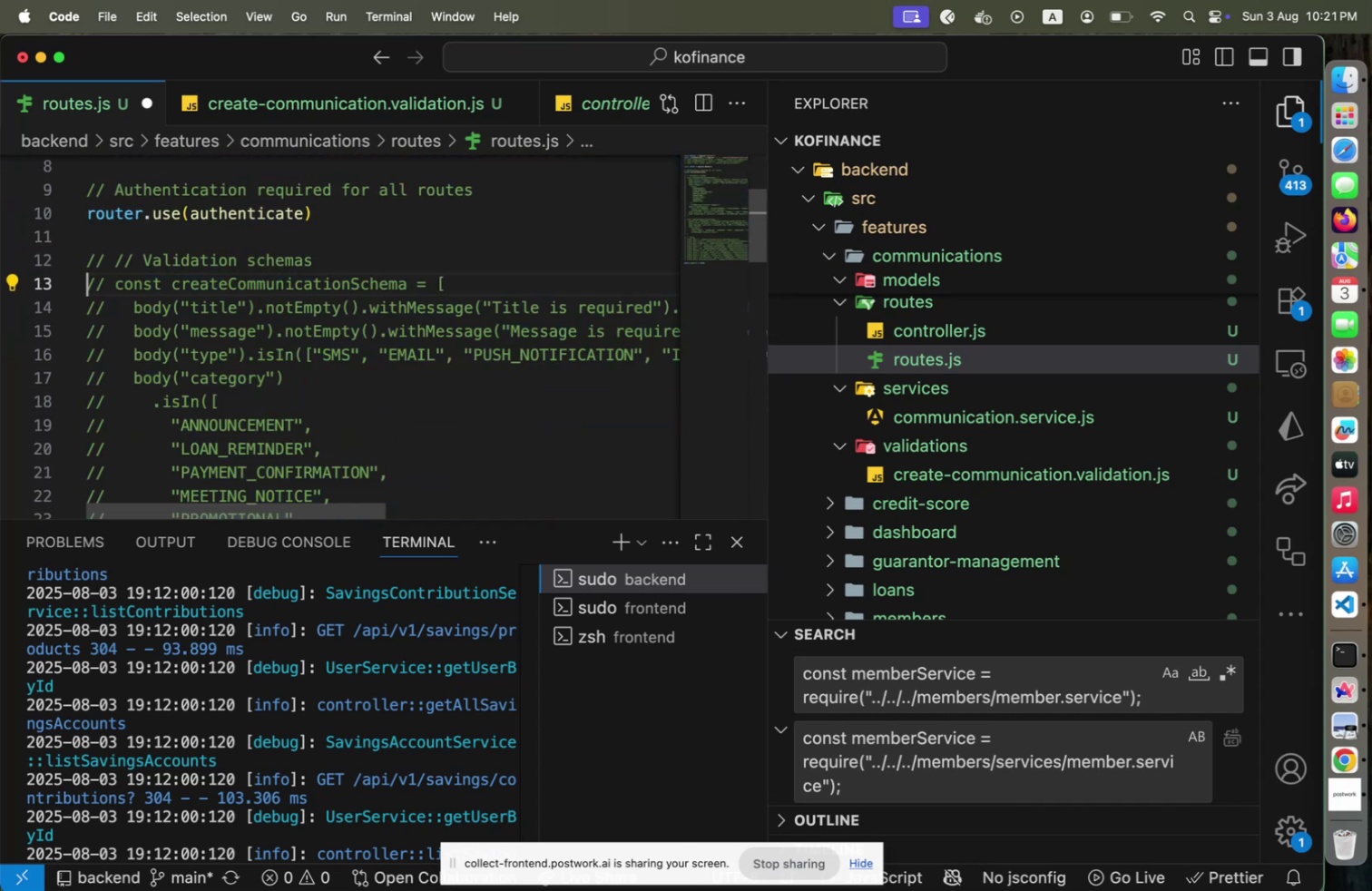 
key(ArrowUp)
 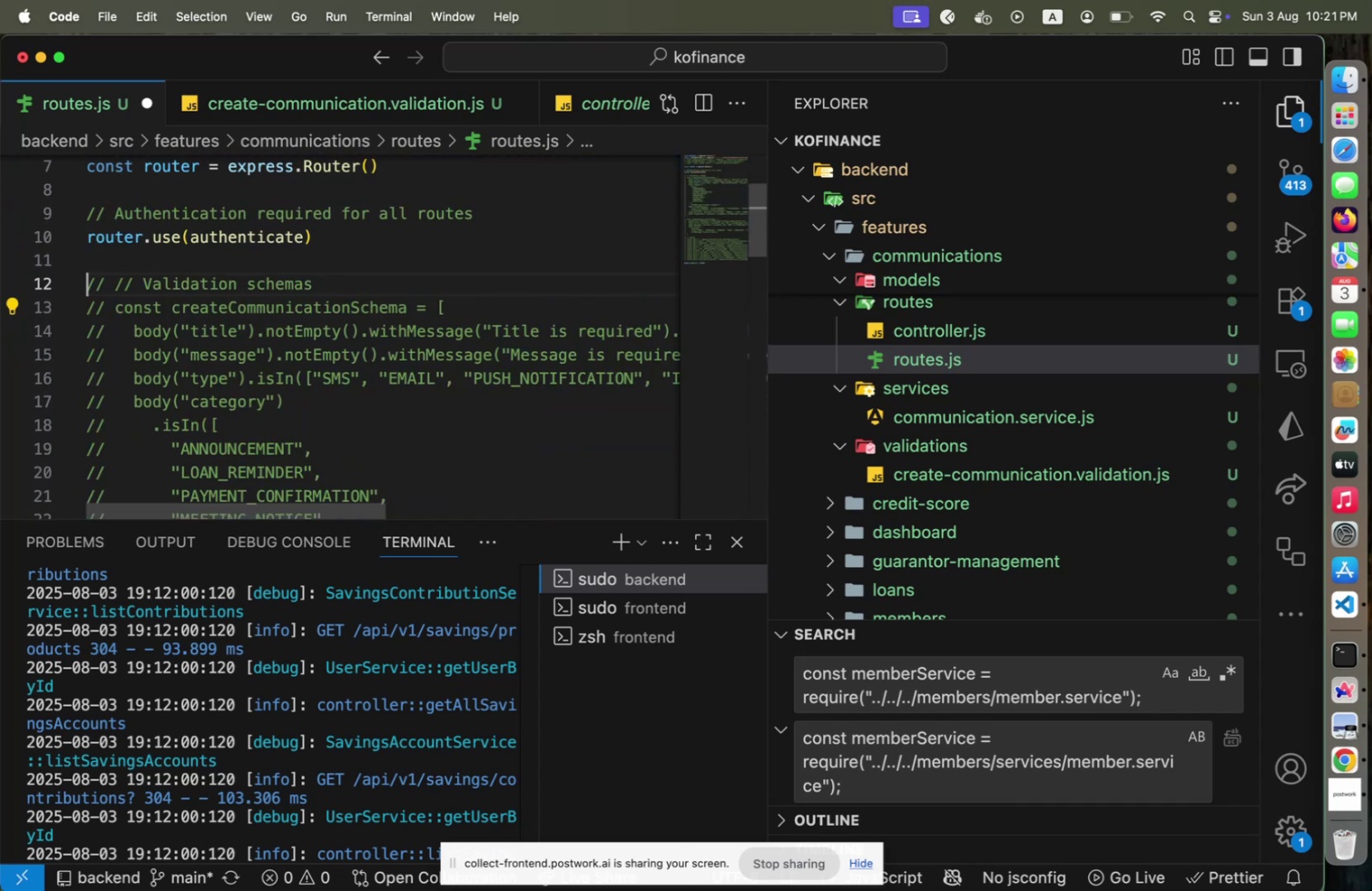 
key(ArrowDown)
 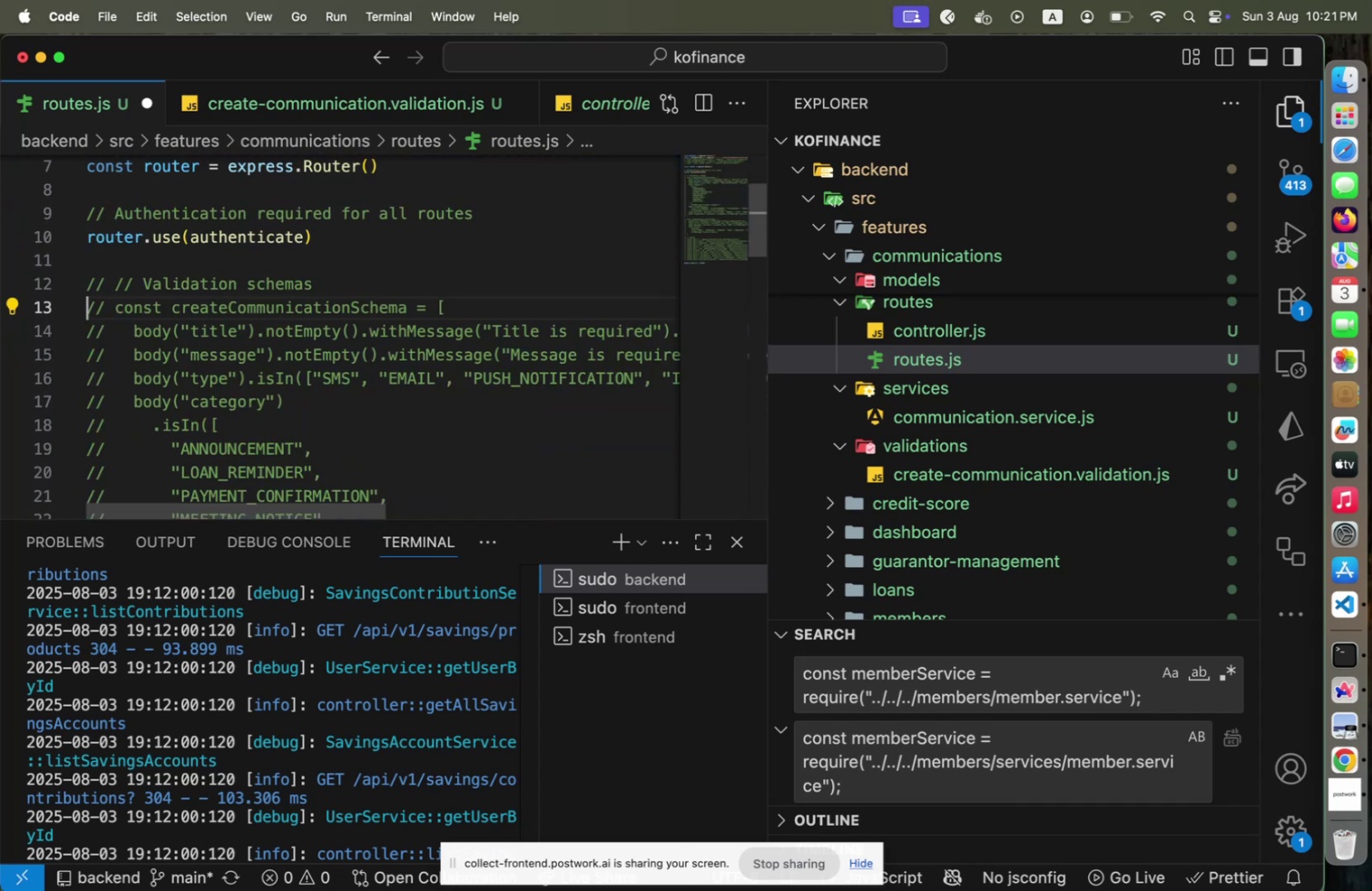 
key(ArrowUp)
 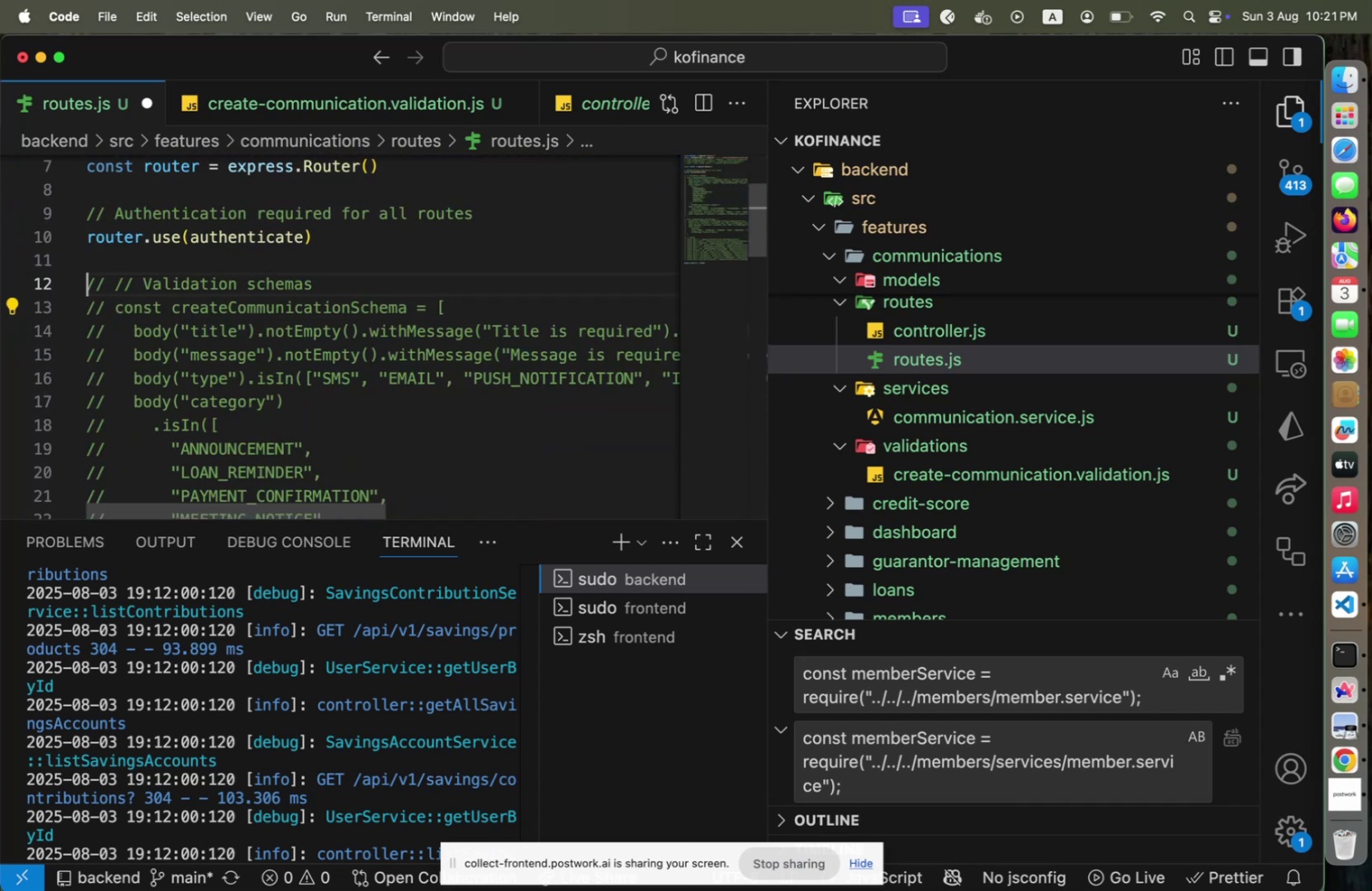 
key(Meta+CommandLeft)
 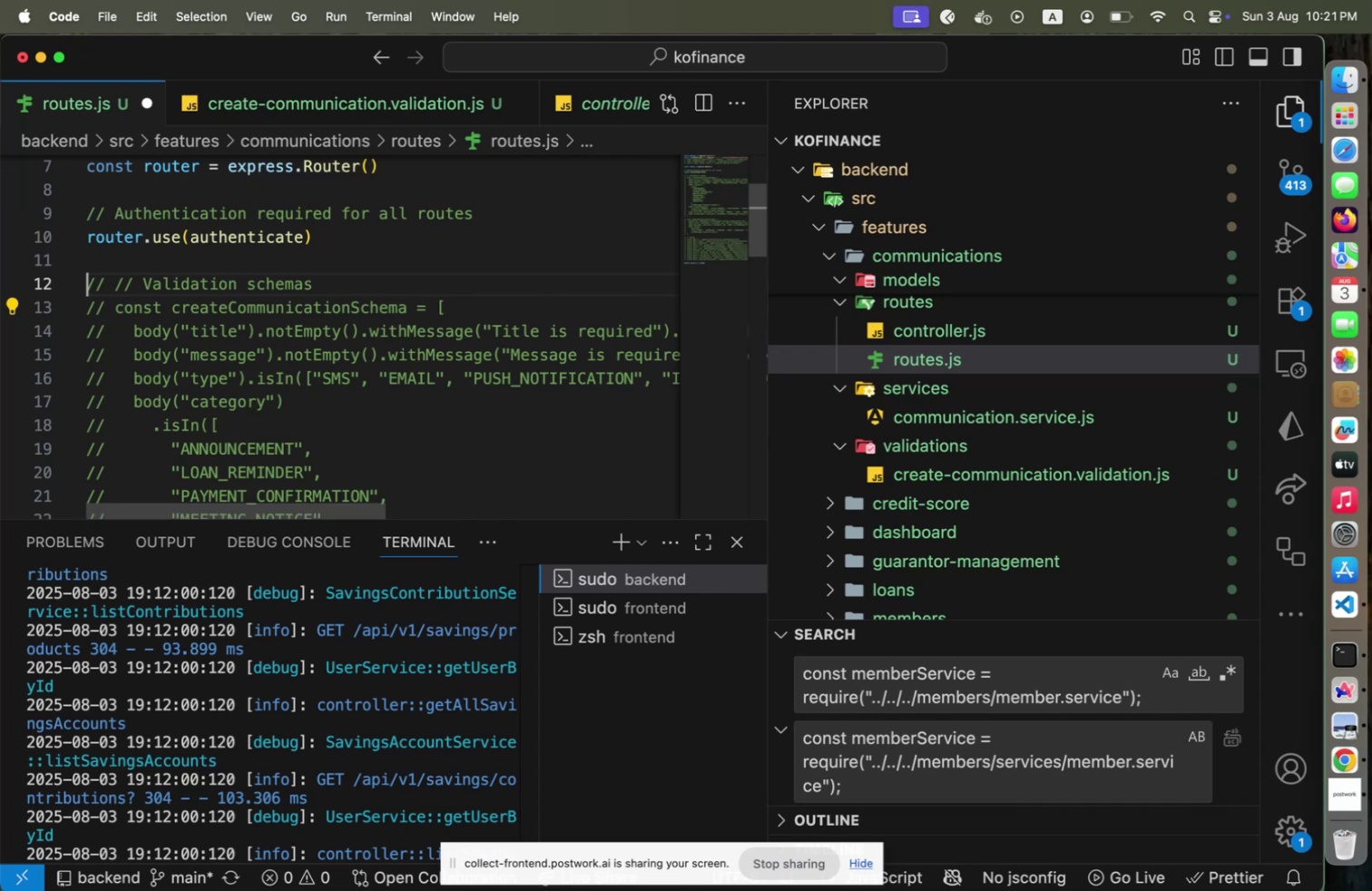 
key(Meta+Slash)
 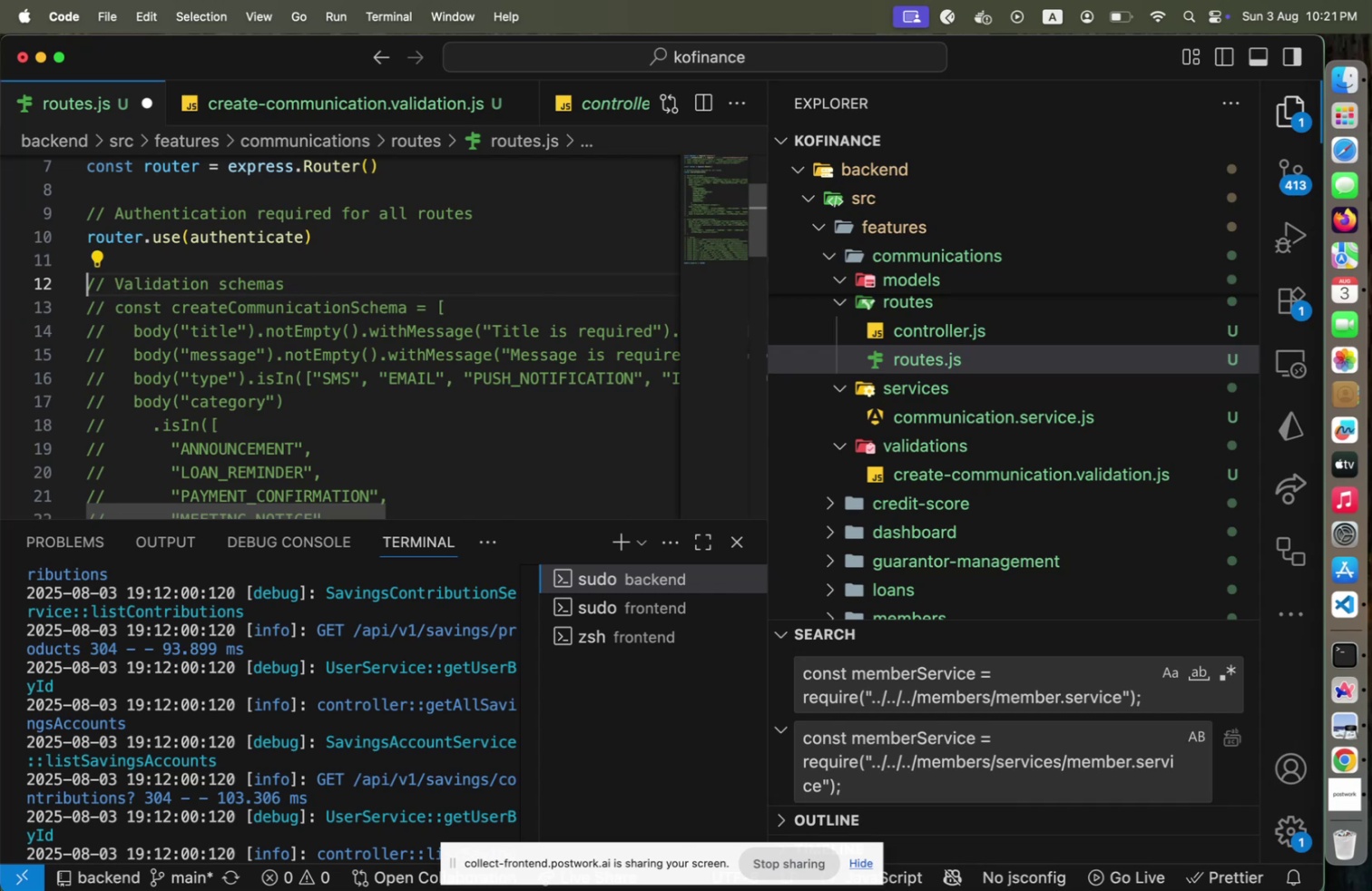 
key(ArrowDown)
 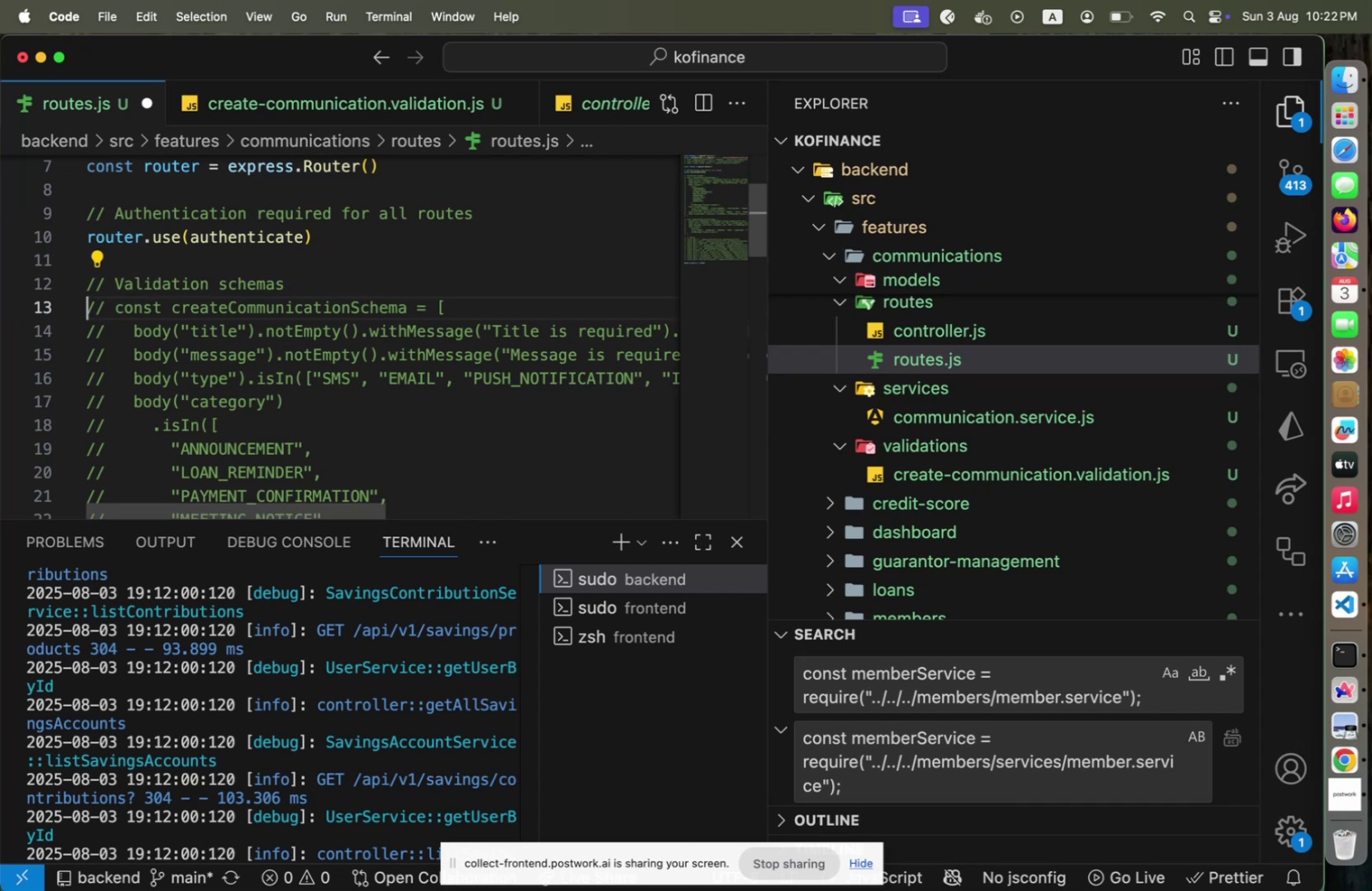 
hold_key(key=ArrowDown, duration=1.5)
 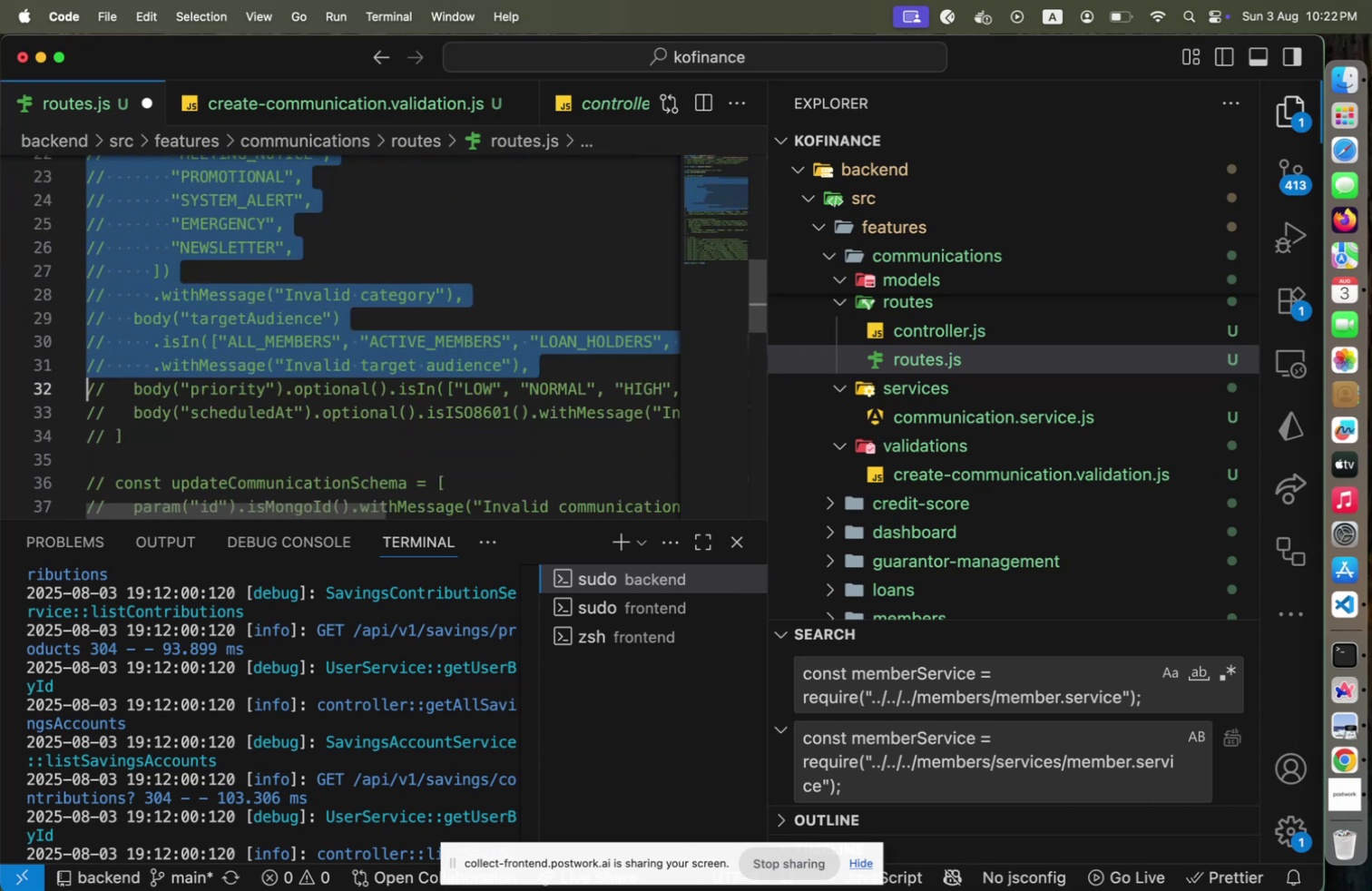 
hold_key(key=ArrowDown, duration=0.64)
 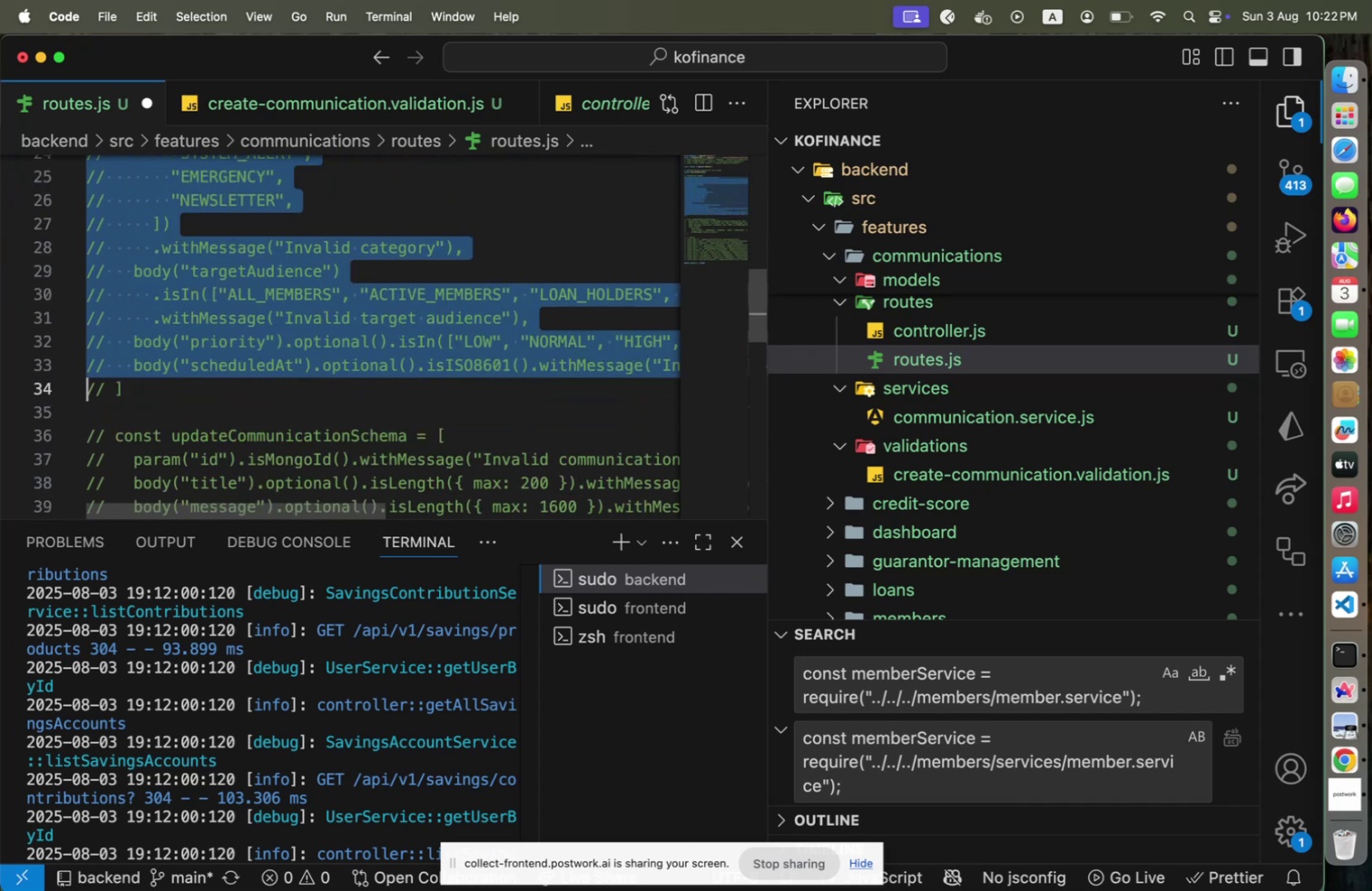 
key(Shift+End)
 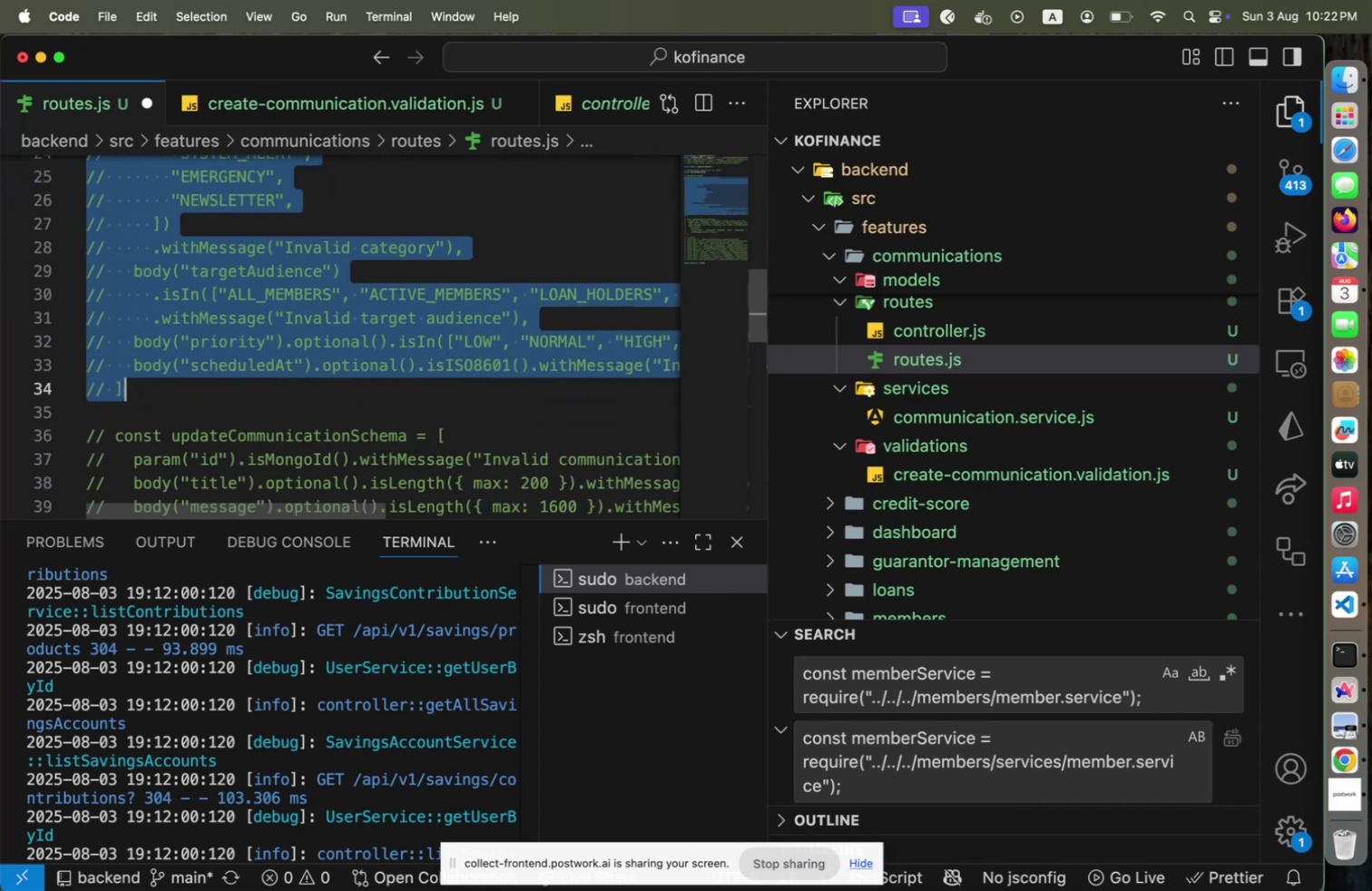 
key(Meta+X)
 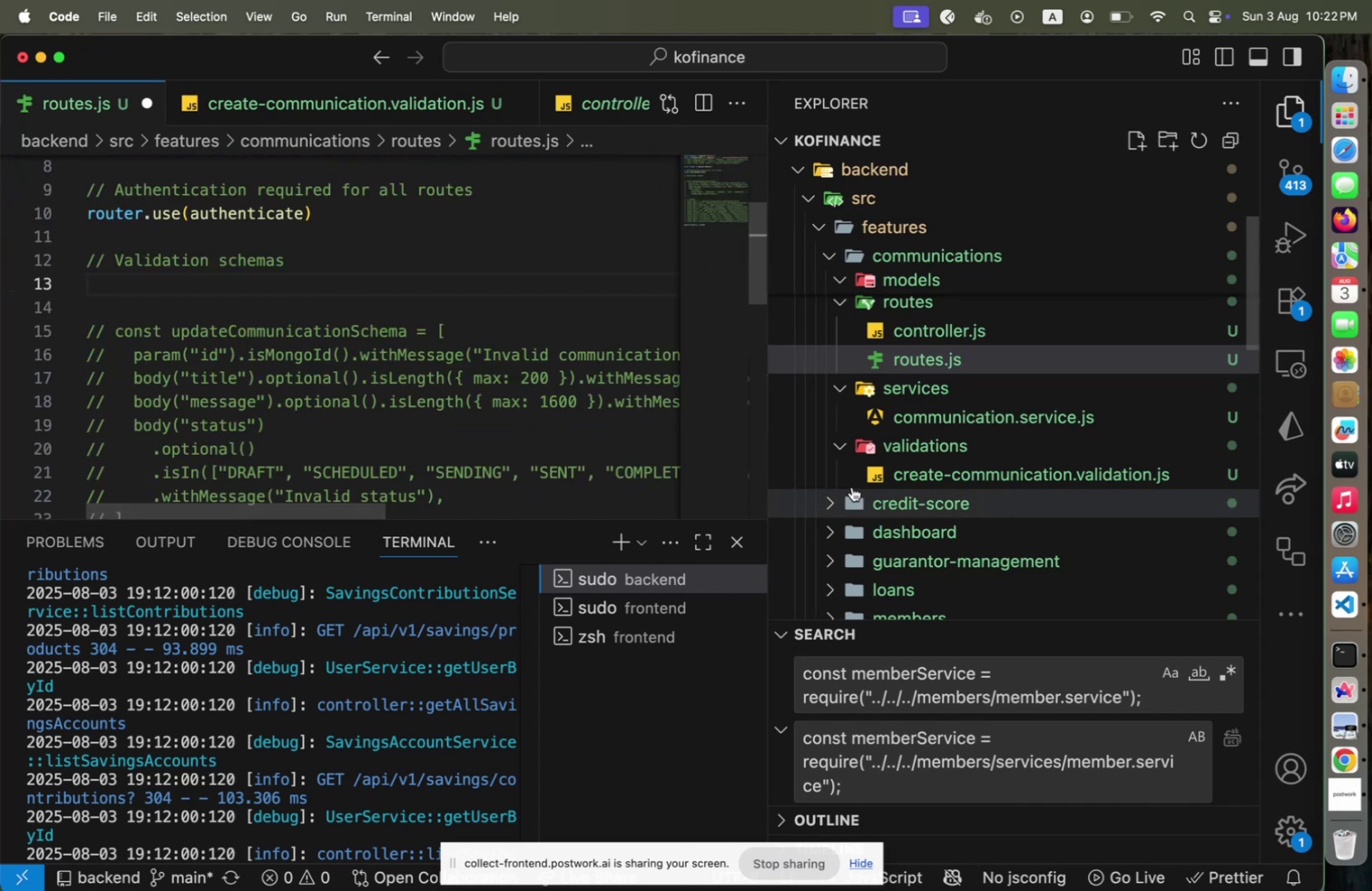 
left_click([950, 475])
 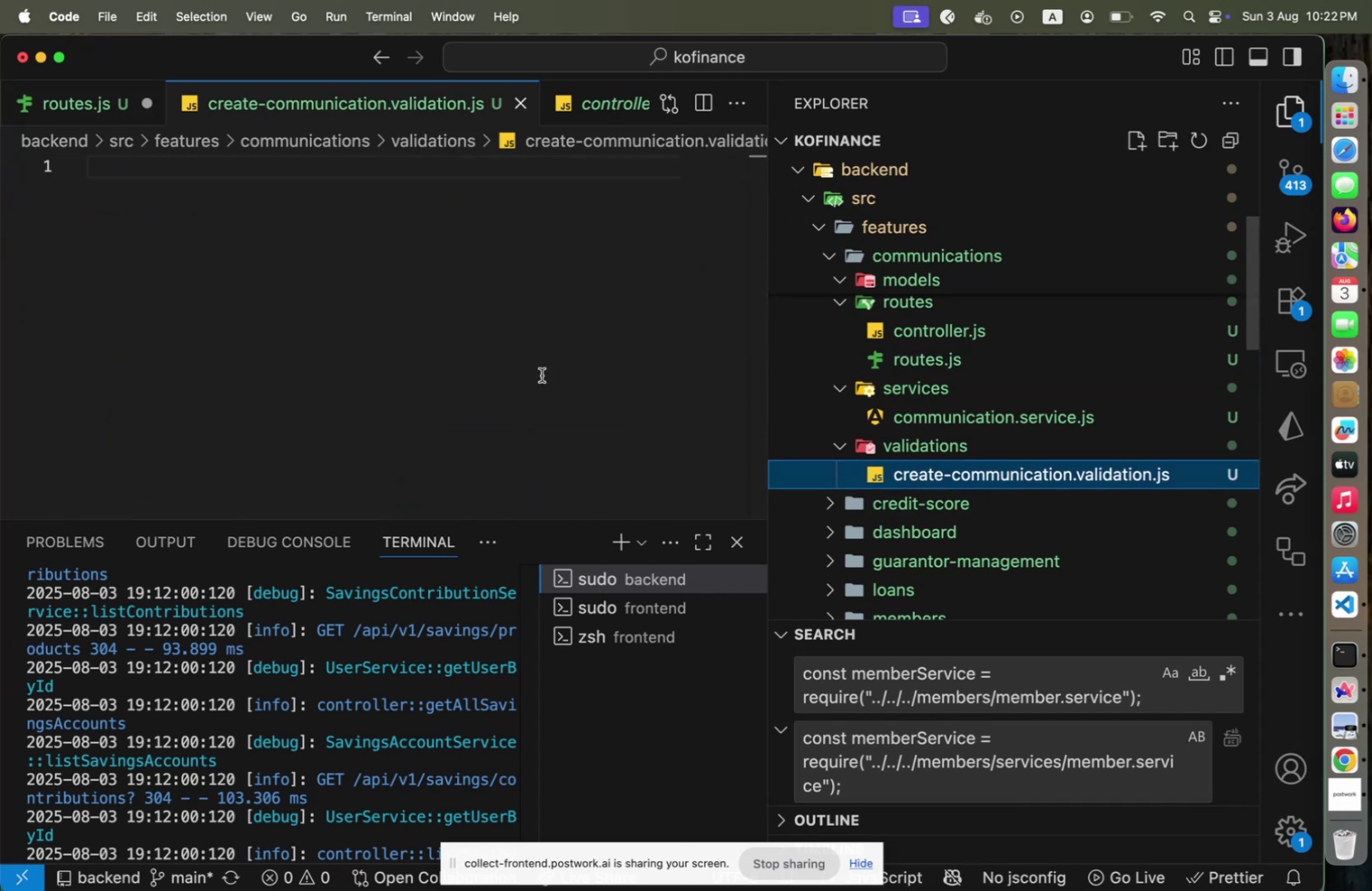 
left_click([446, 340])
 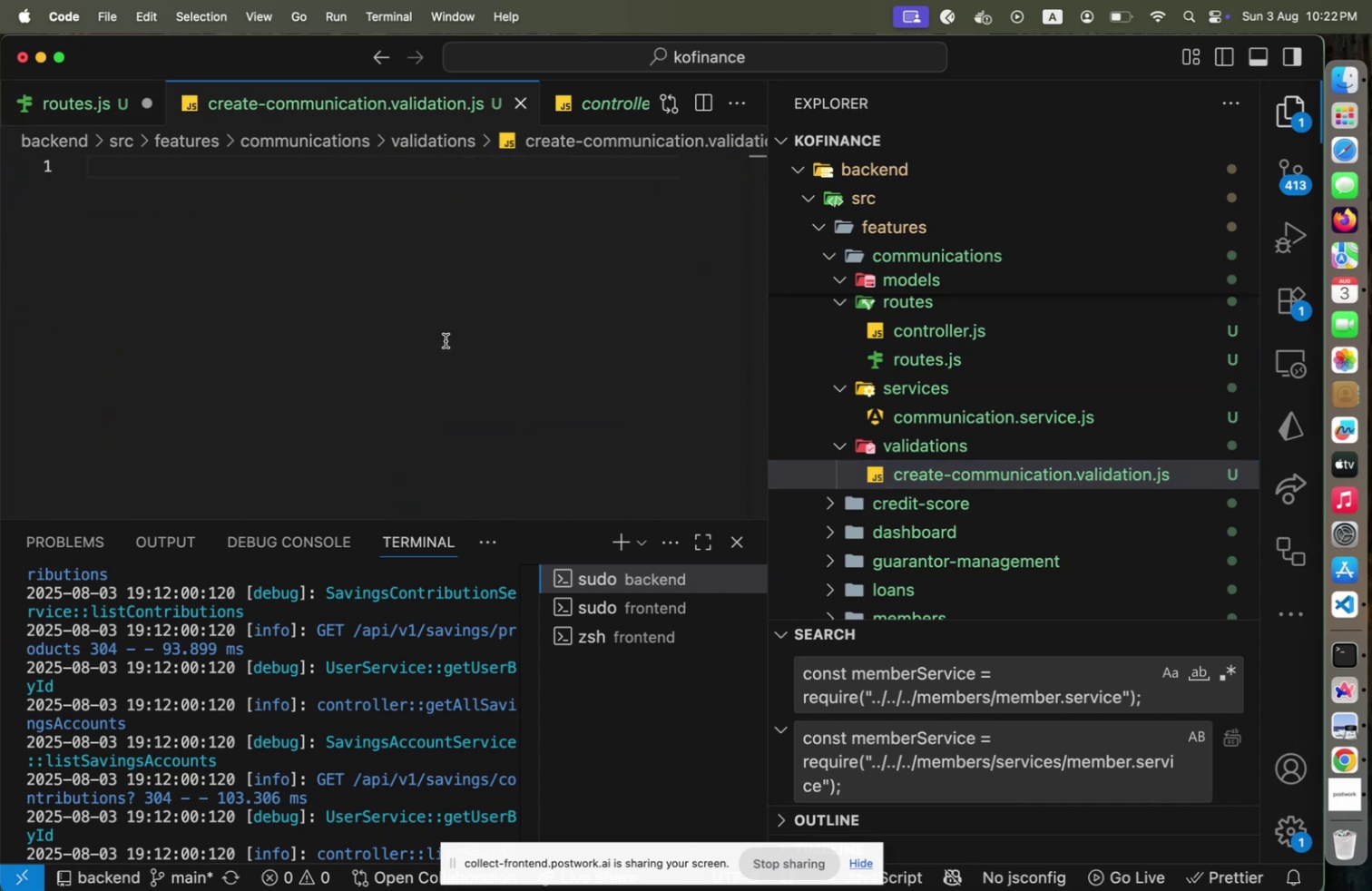 
type(const Joi = require('joi)
 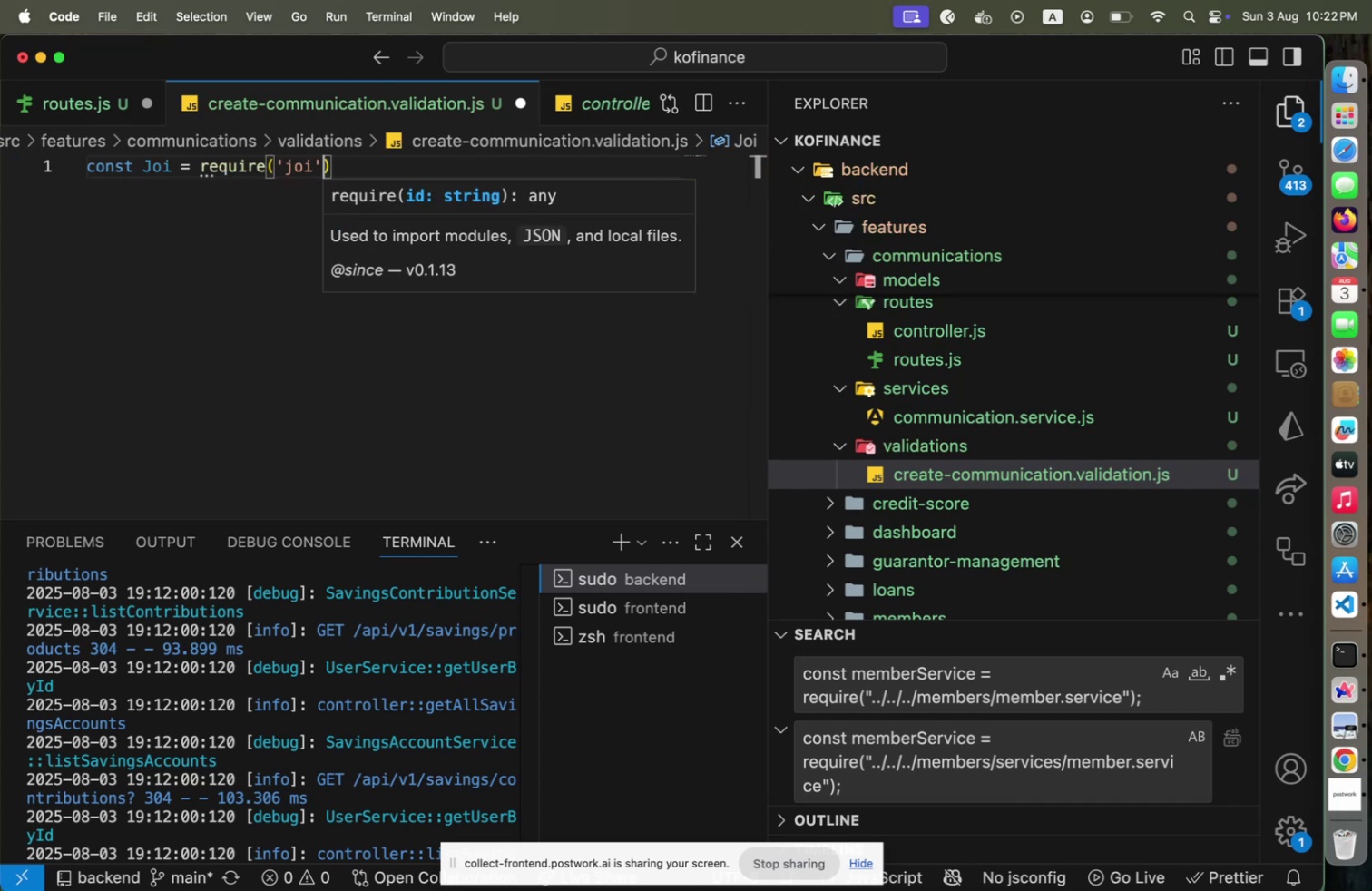 
 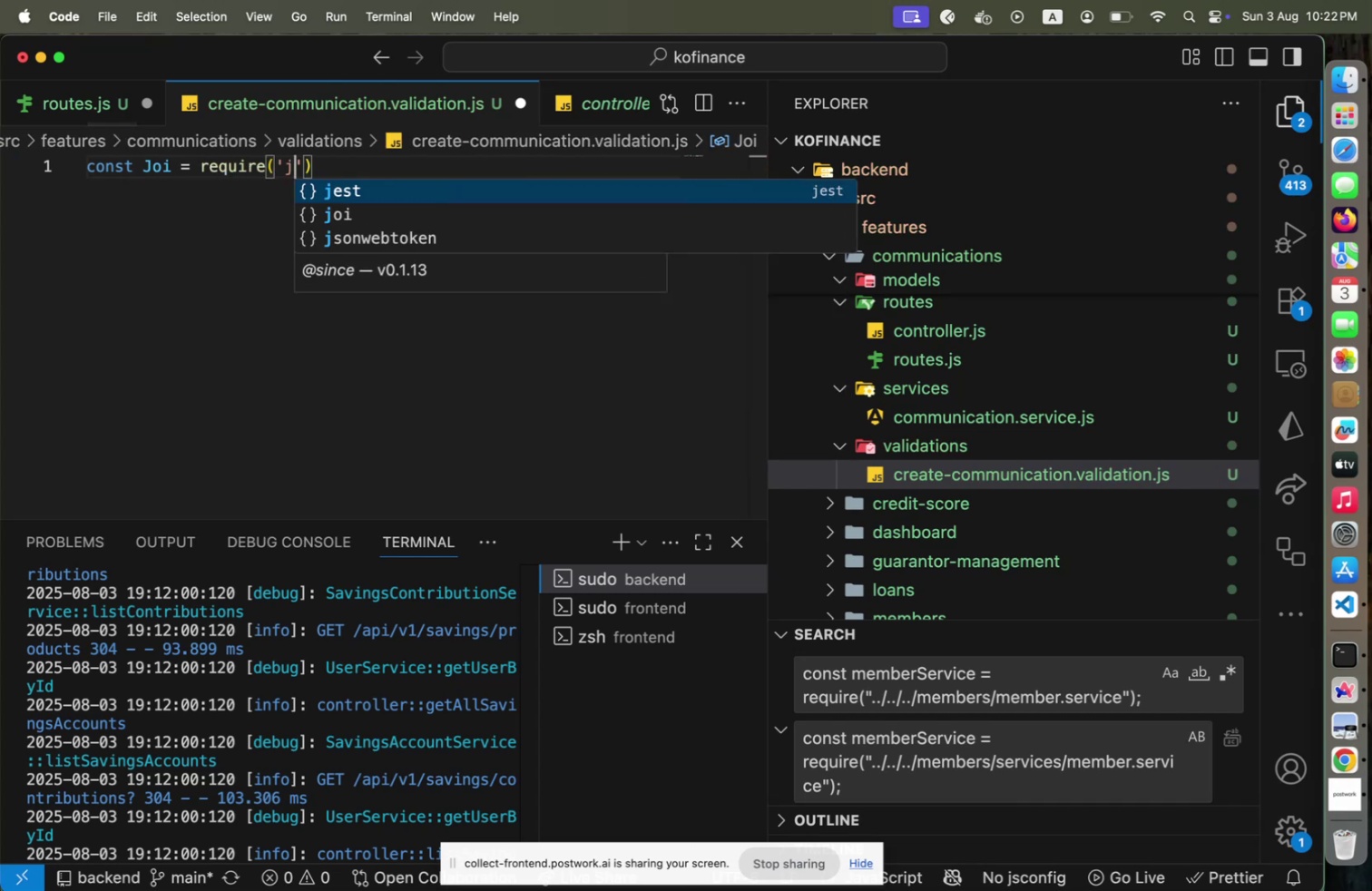 
key(ArrowRight)
 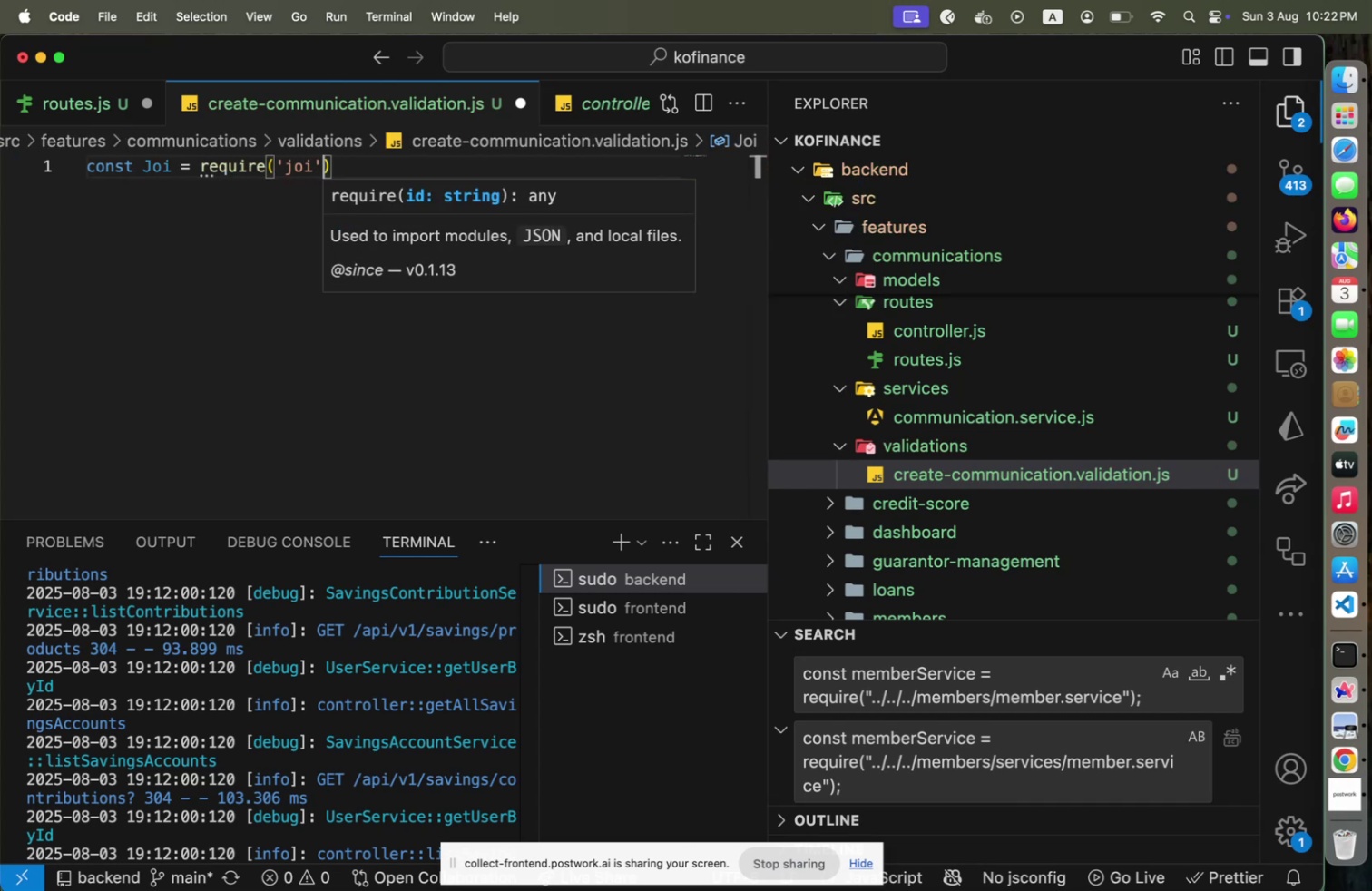 
key(ArrowRight)
 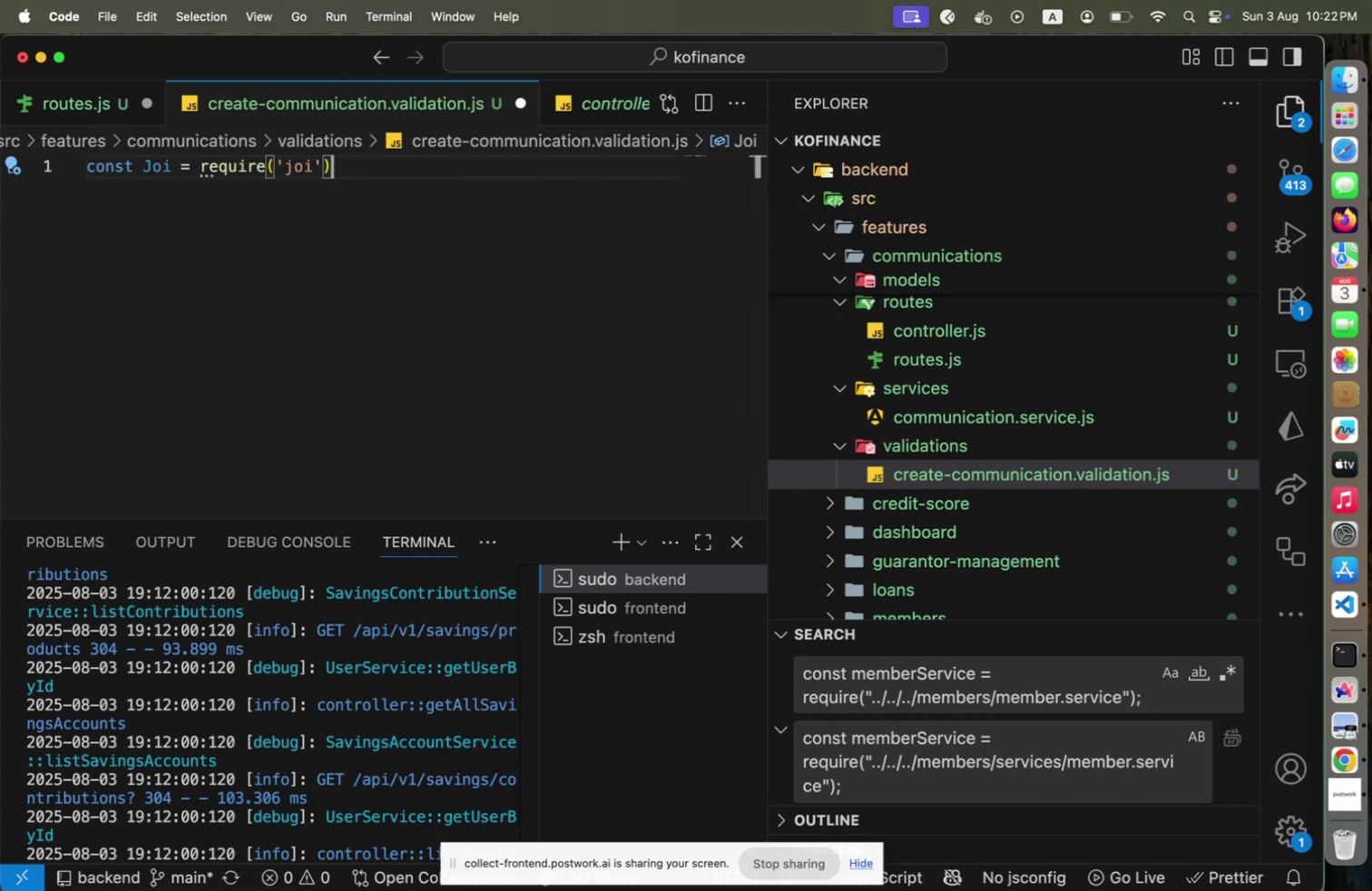 
key(Semicolon)
 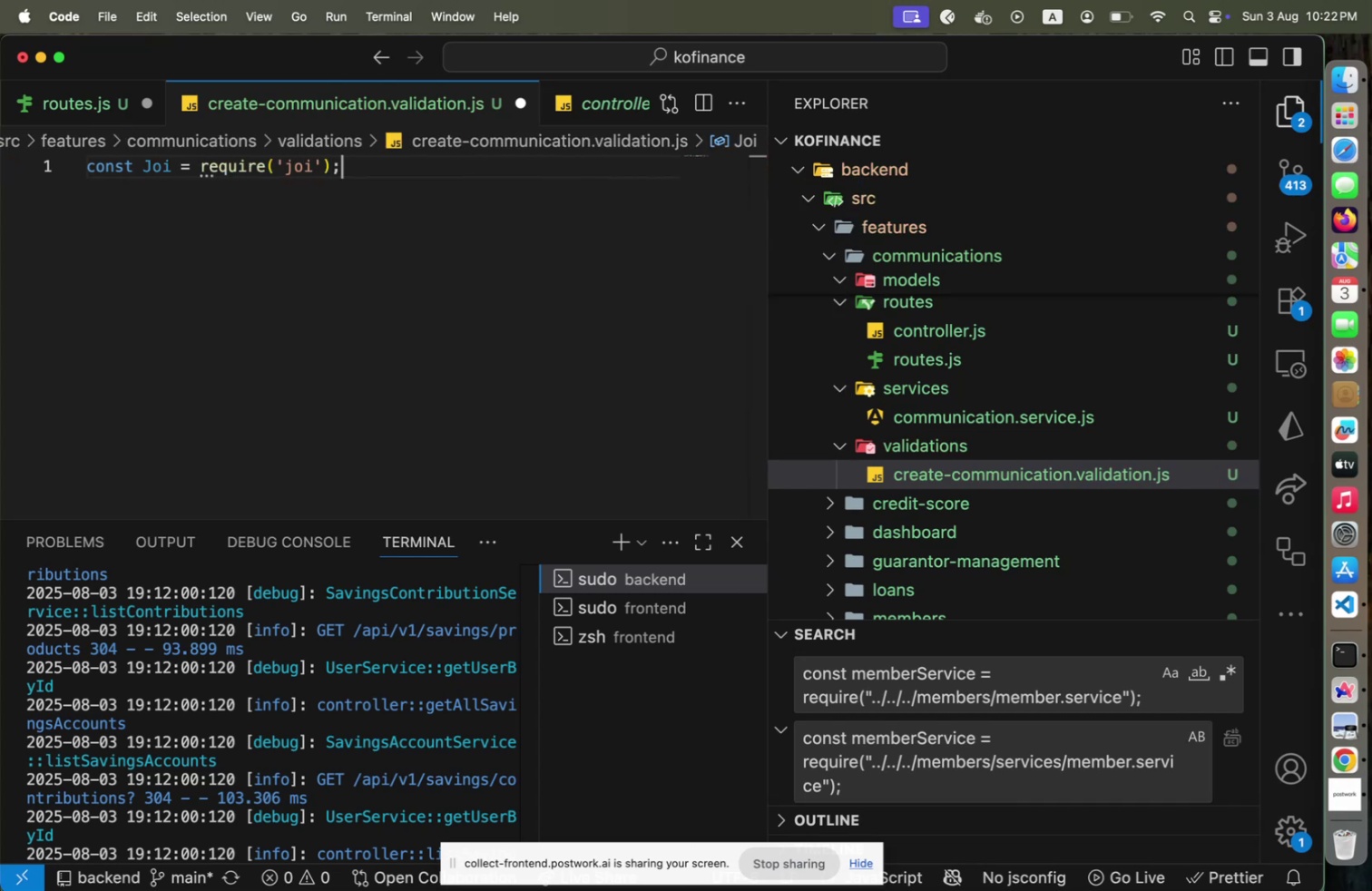 
key(Enter)
 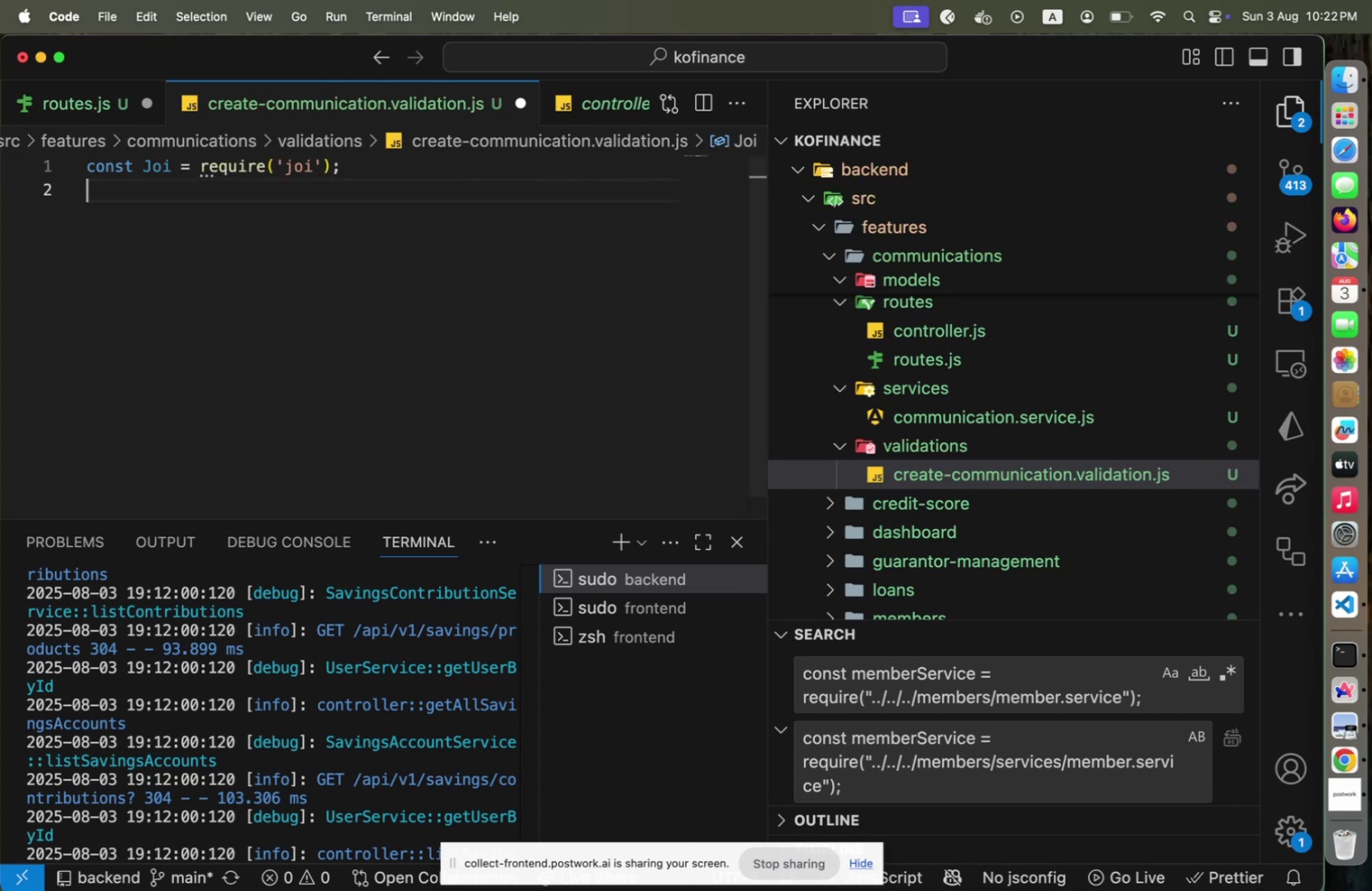 
key(Enter)
 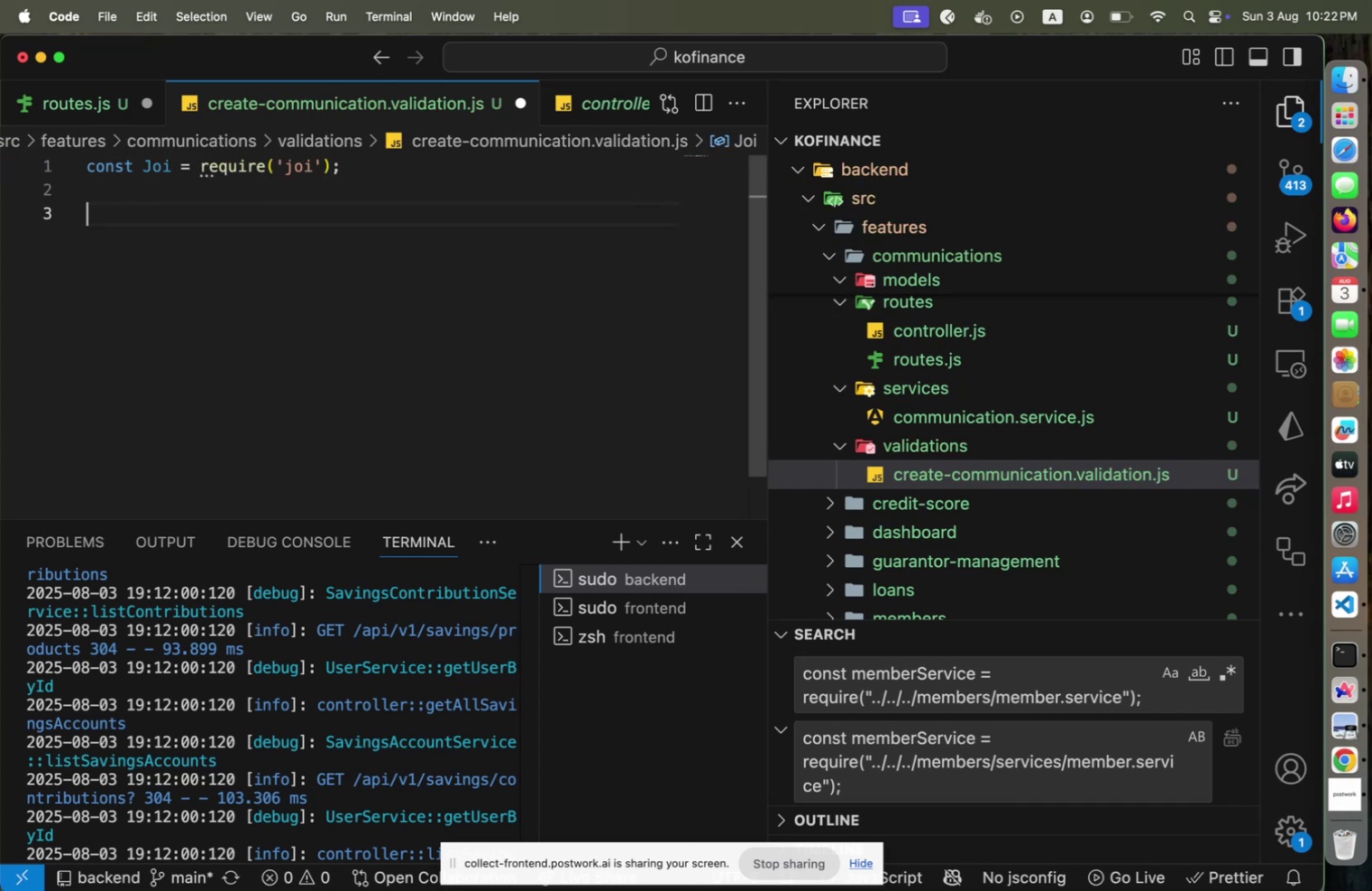 
key(Meta+CommandLeft)
 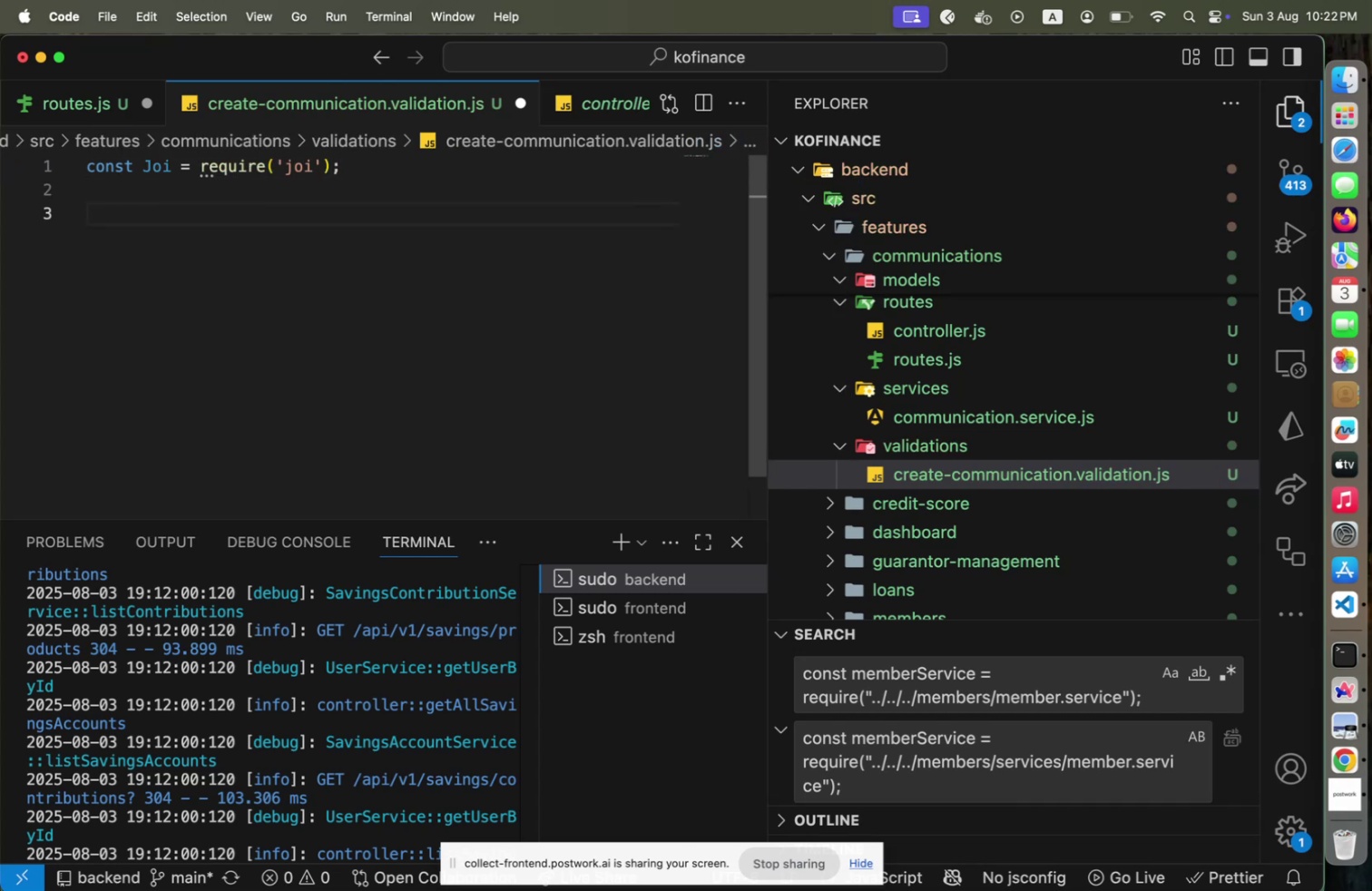 
key(Meta+V)
 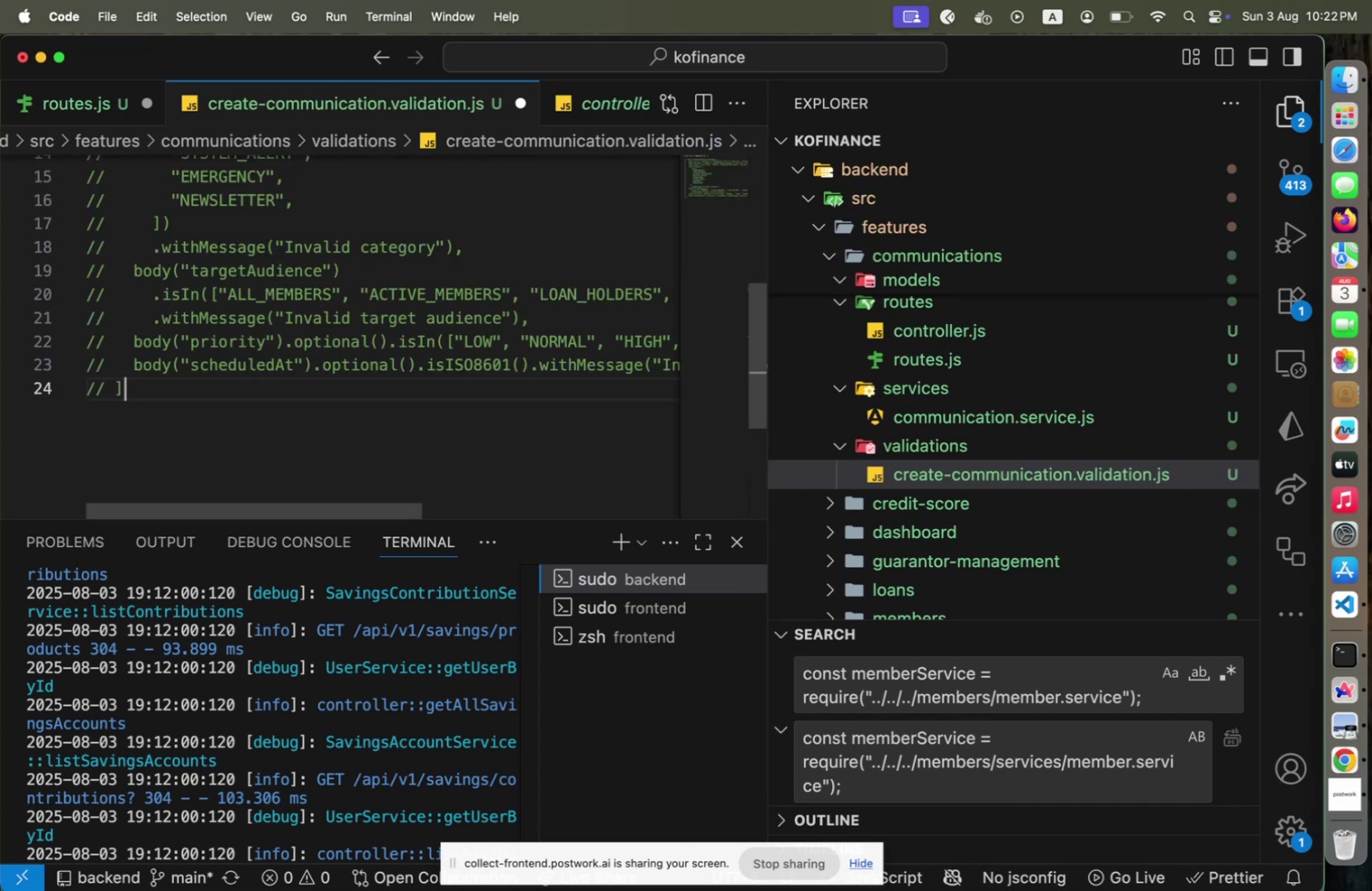 
hold_key(key=ArrowUp, duration=1.51)
 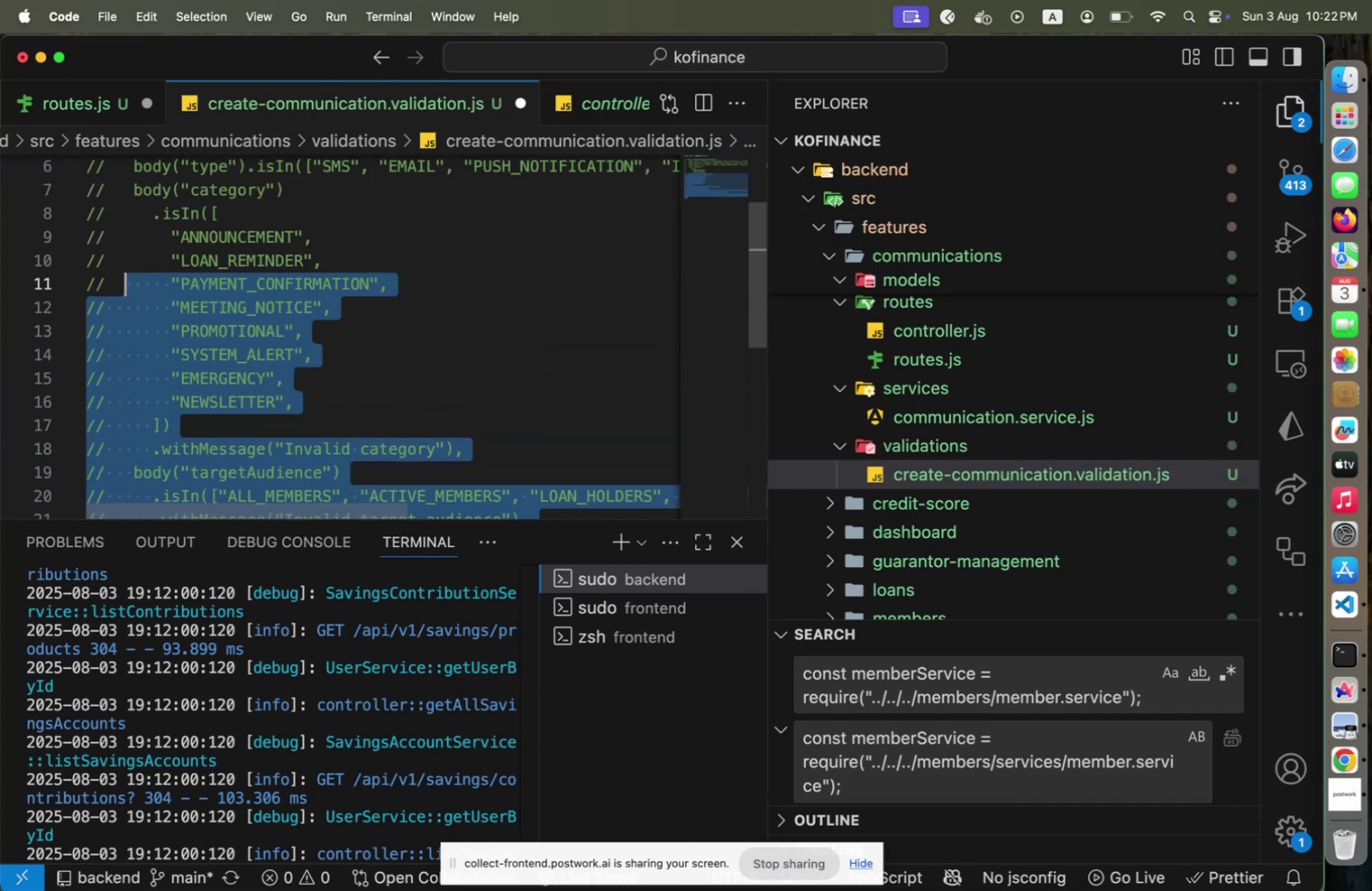 
key(Shift+ArrowUp)
 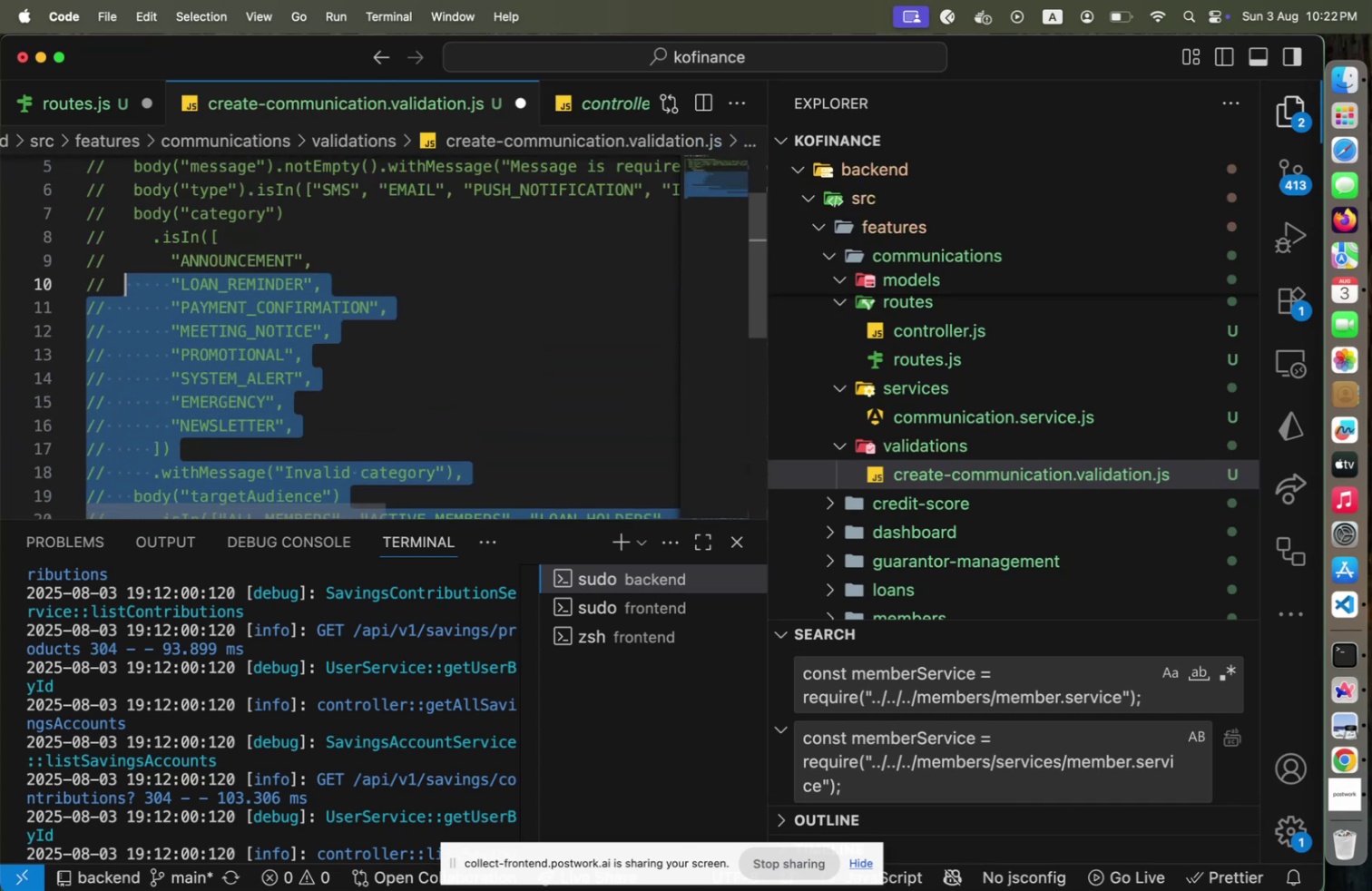 
key(Shift+ArrowUp)
 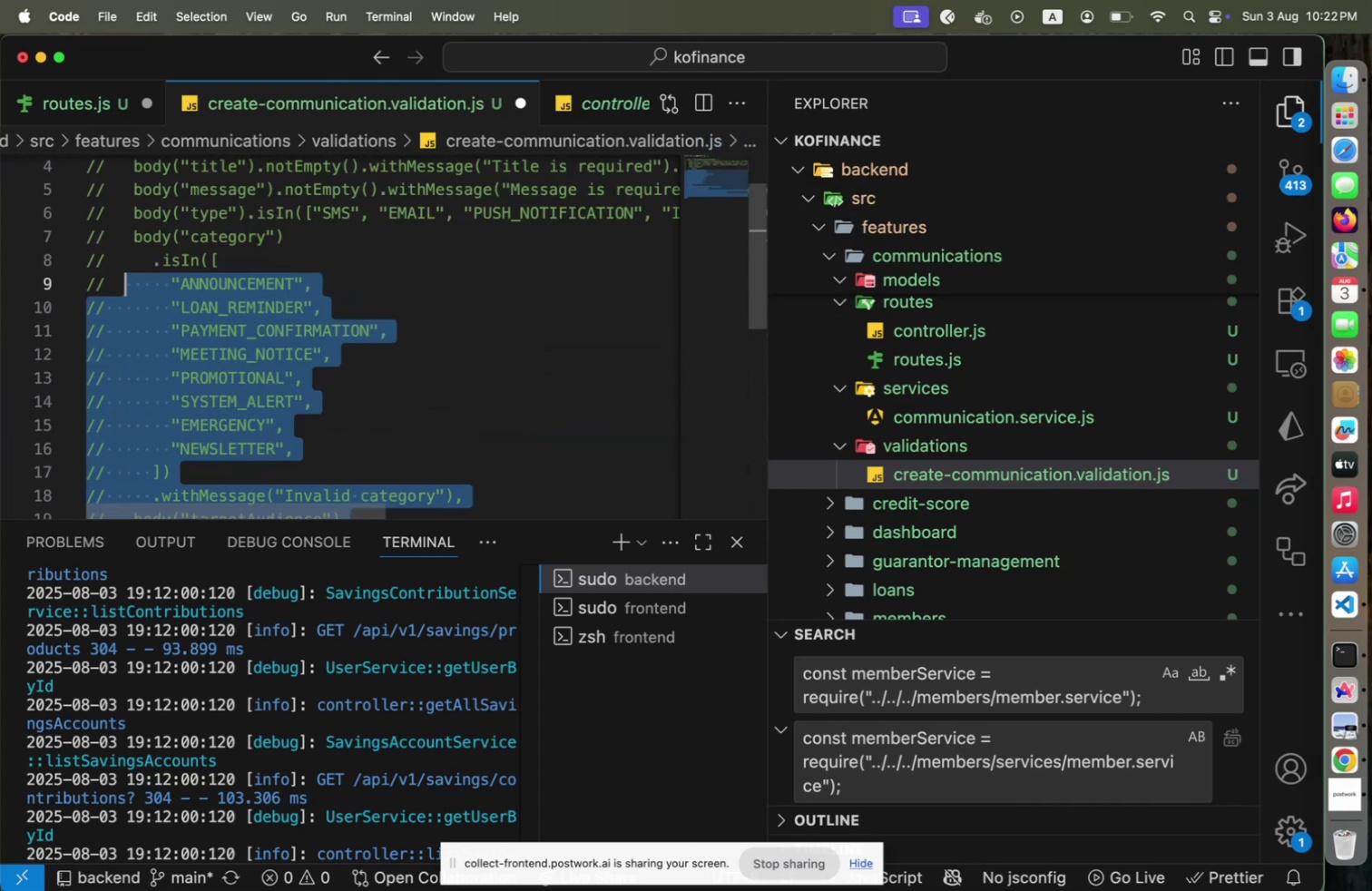 
key(Shift+ArrowUp)
 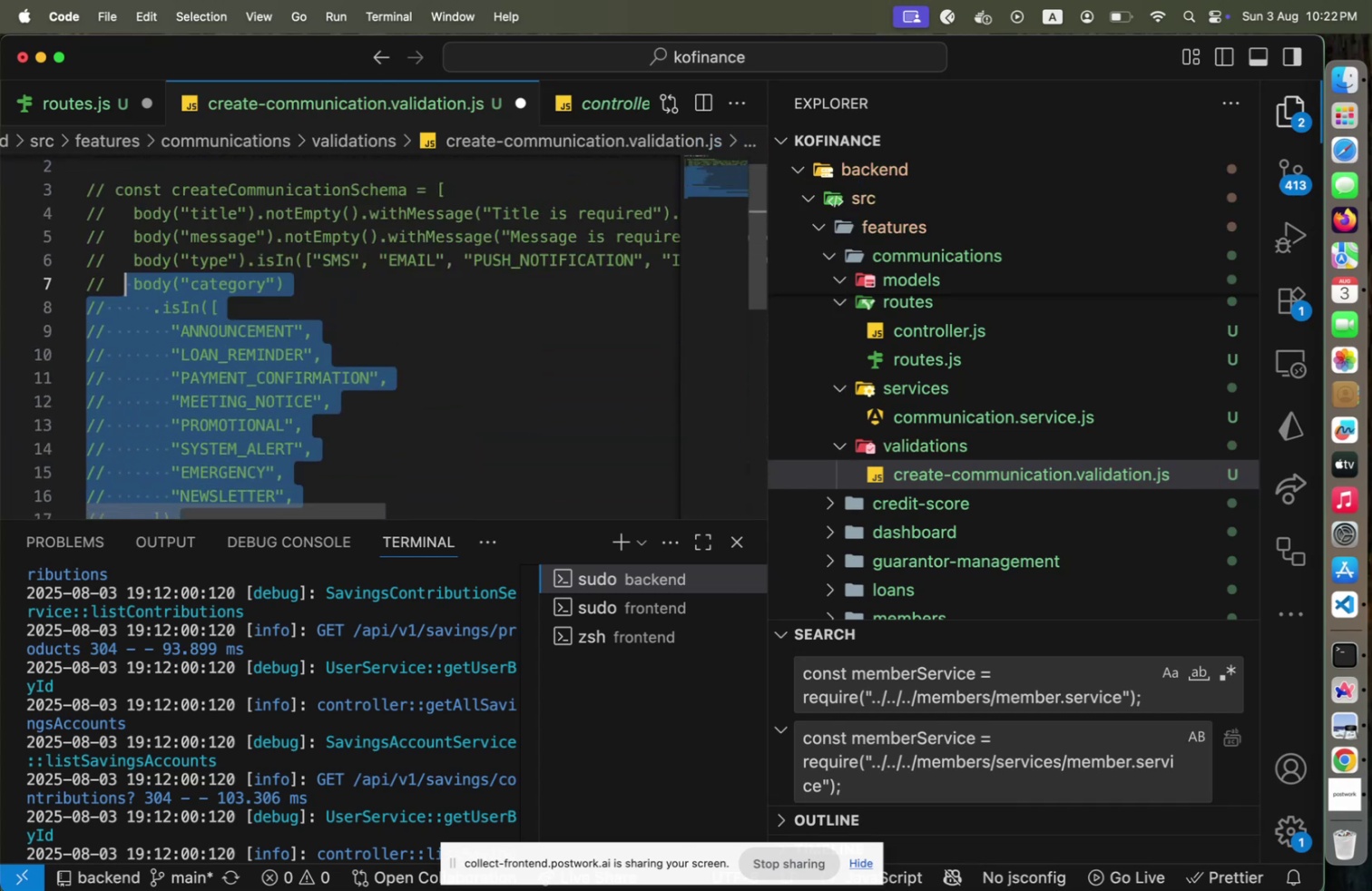 
key(Shift+ArrowUp)
 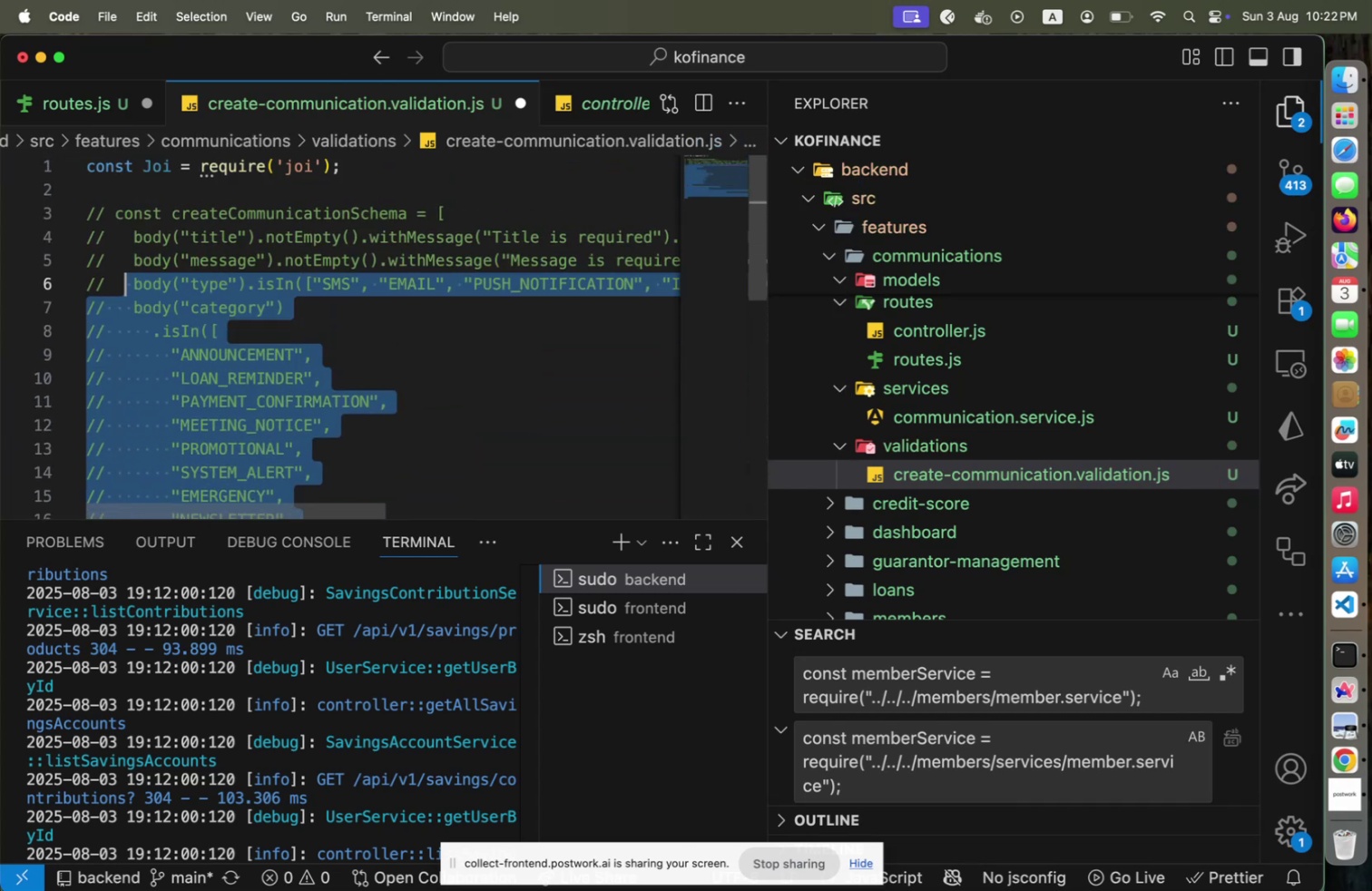 
key(Shift+ArrowUp)
 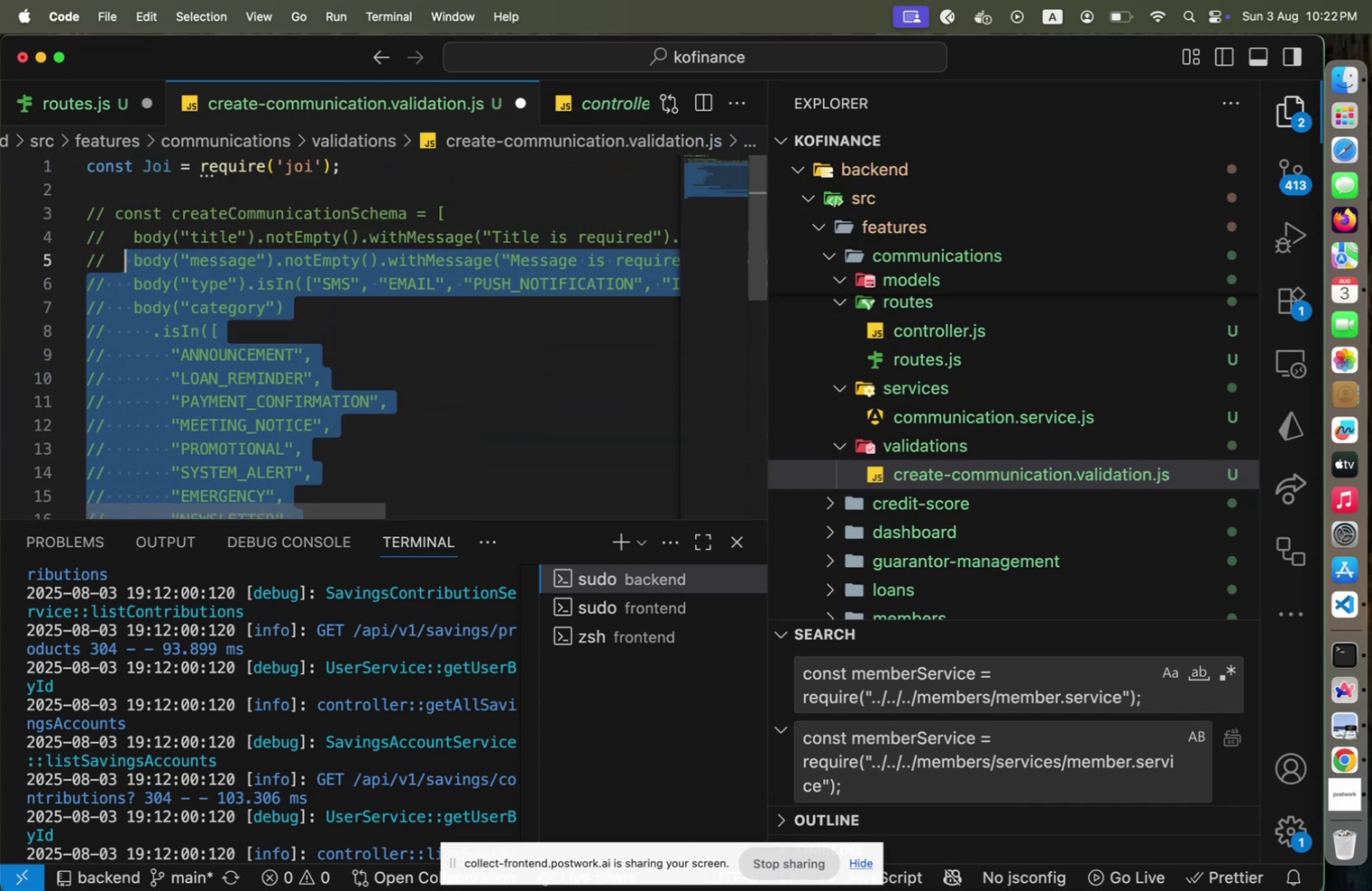 
key(Shift+ArrowUp)
 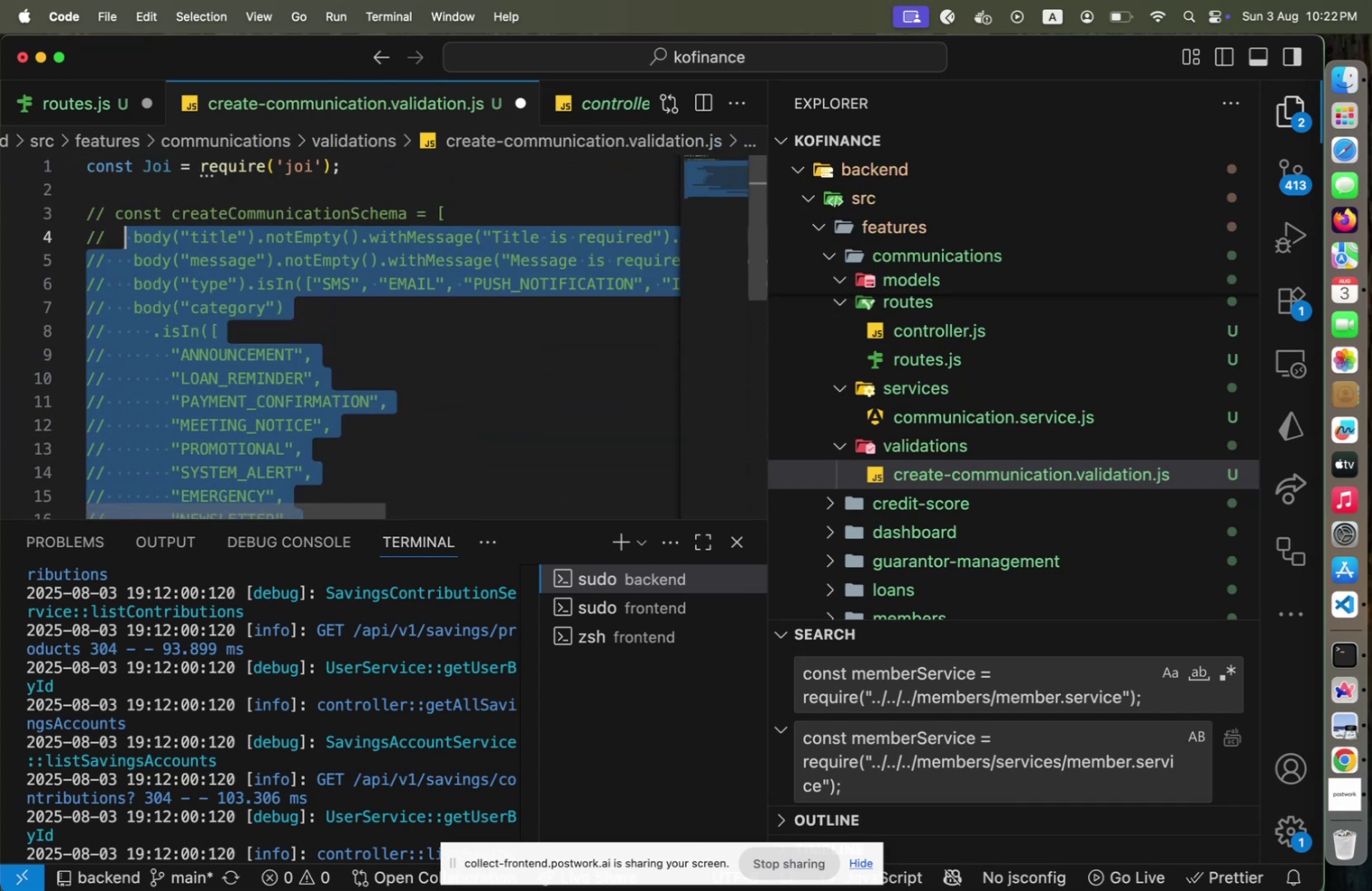 
key(Shift+ArrowUp)
 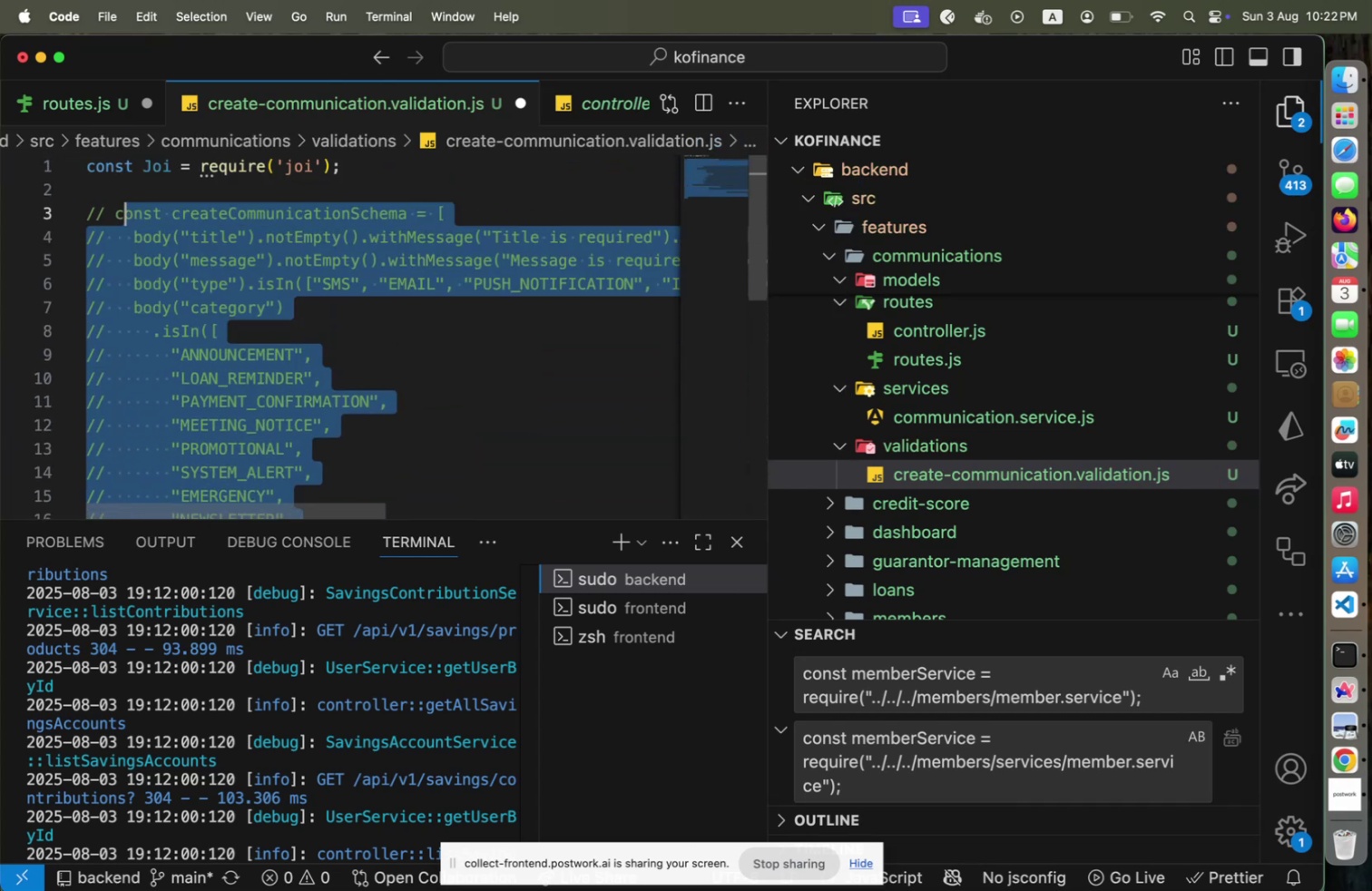 
key(Shift+Home)
 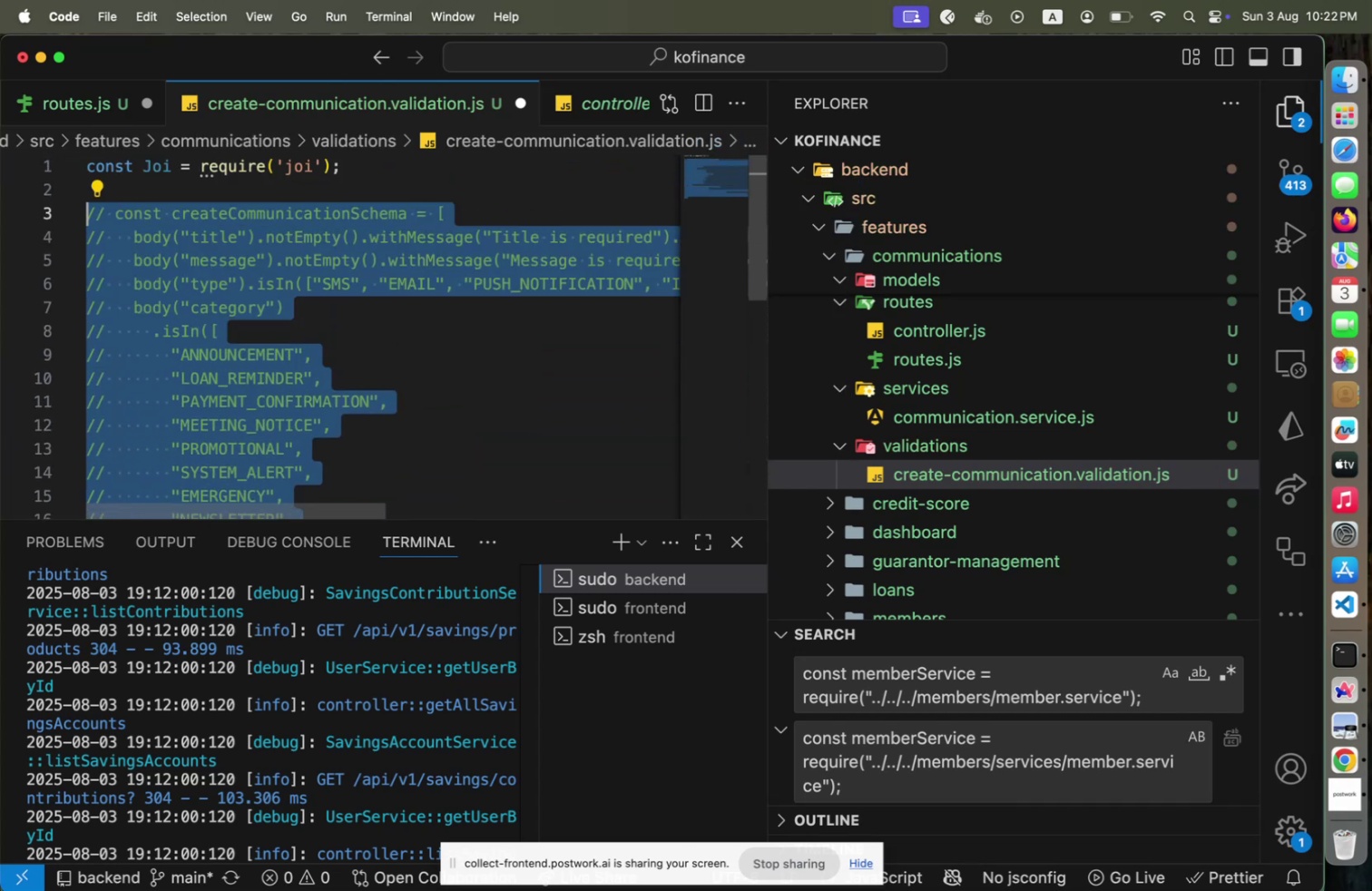 
key(Meta+CommandLeft)
 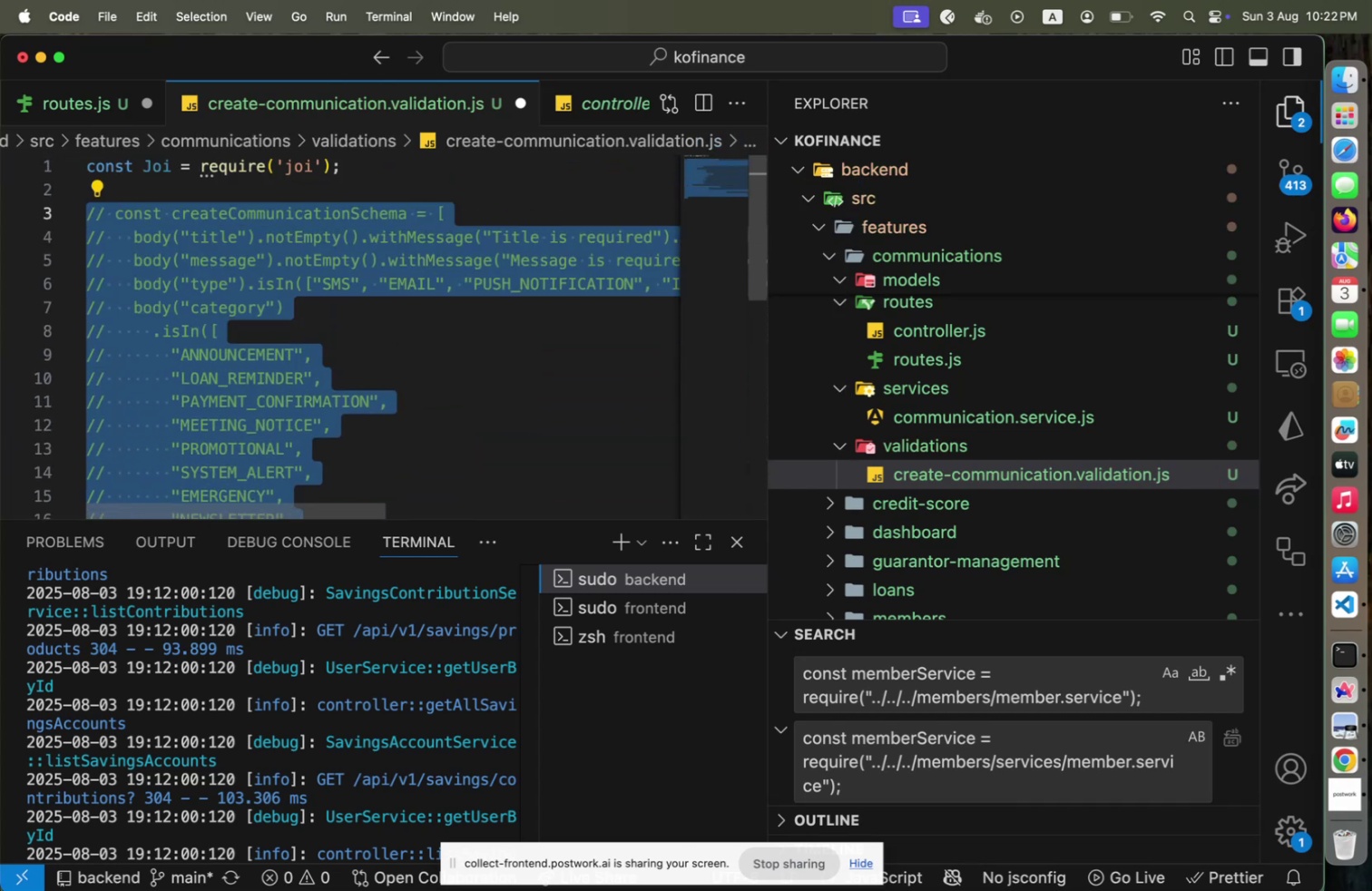 
key(Meta+CommandLeft)
 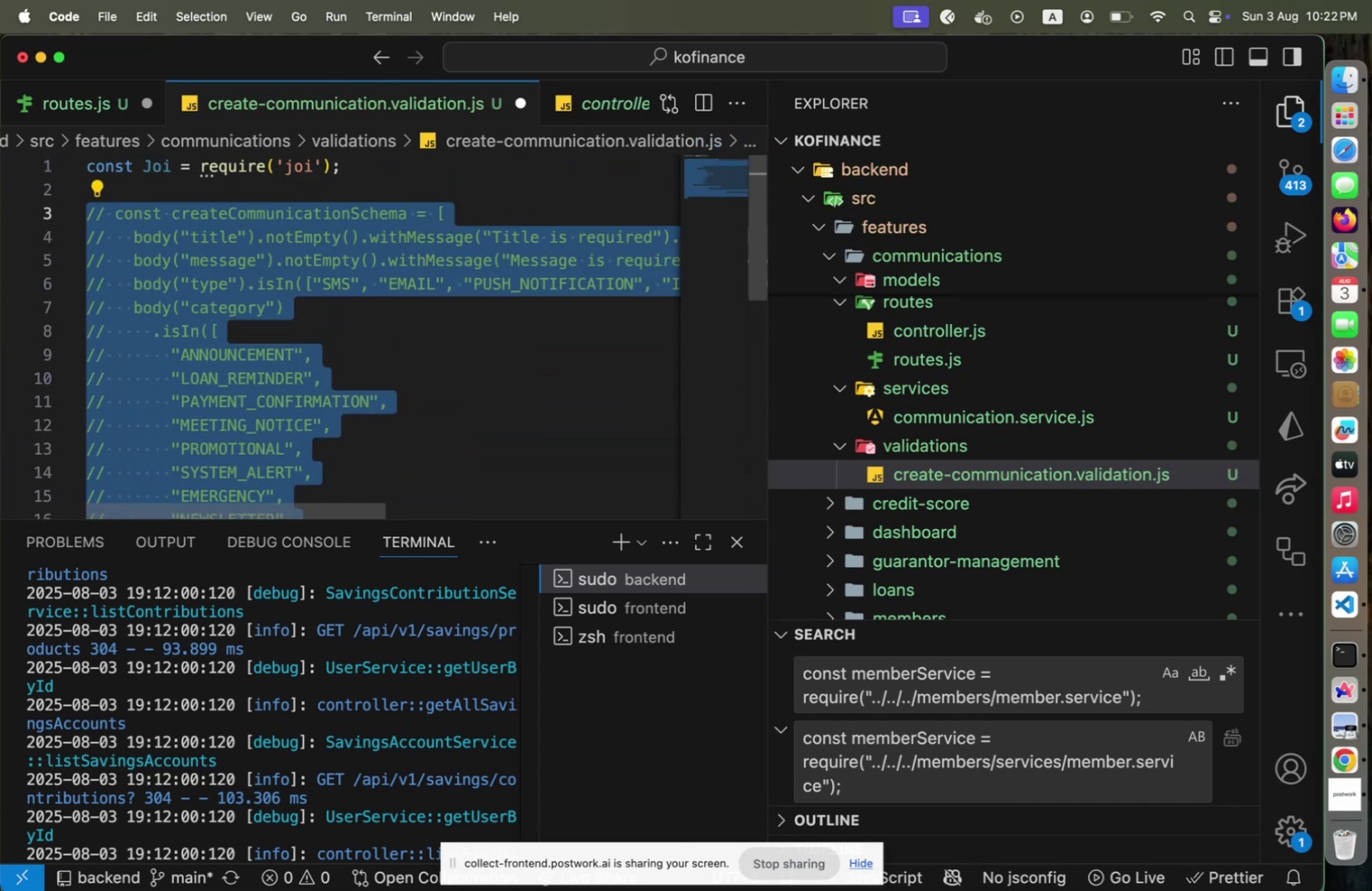 
key(Meta+Slash)
 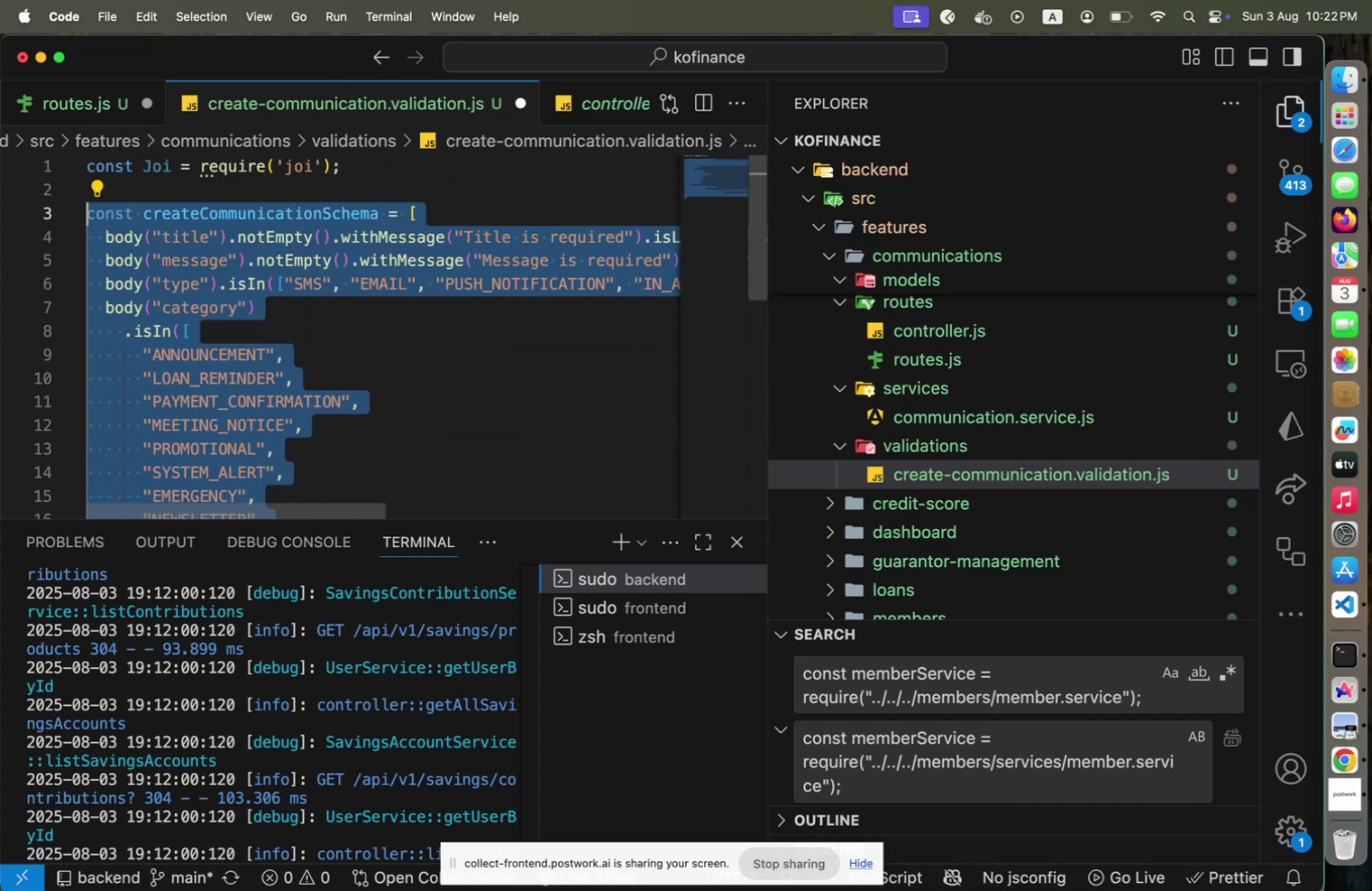 
key(ArrowLeft)
 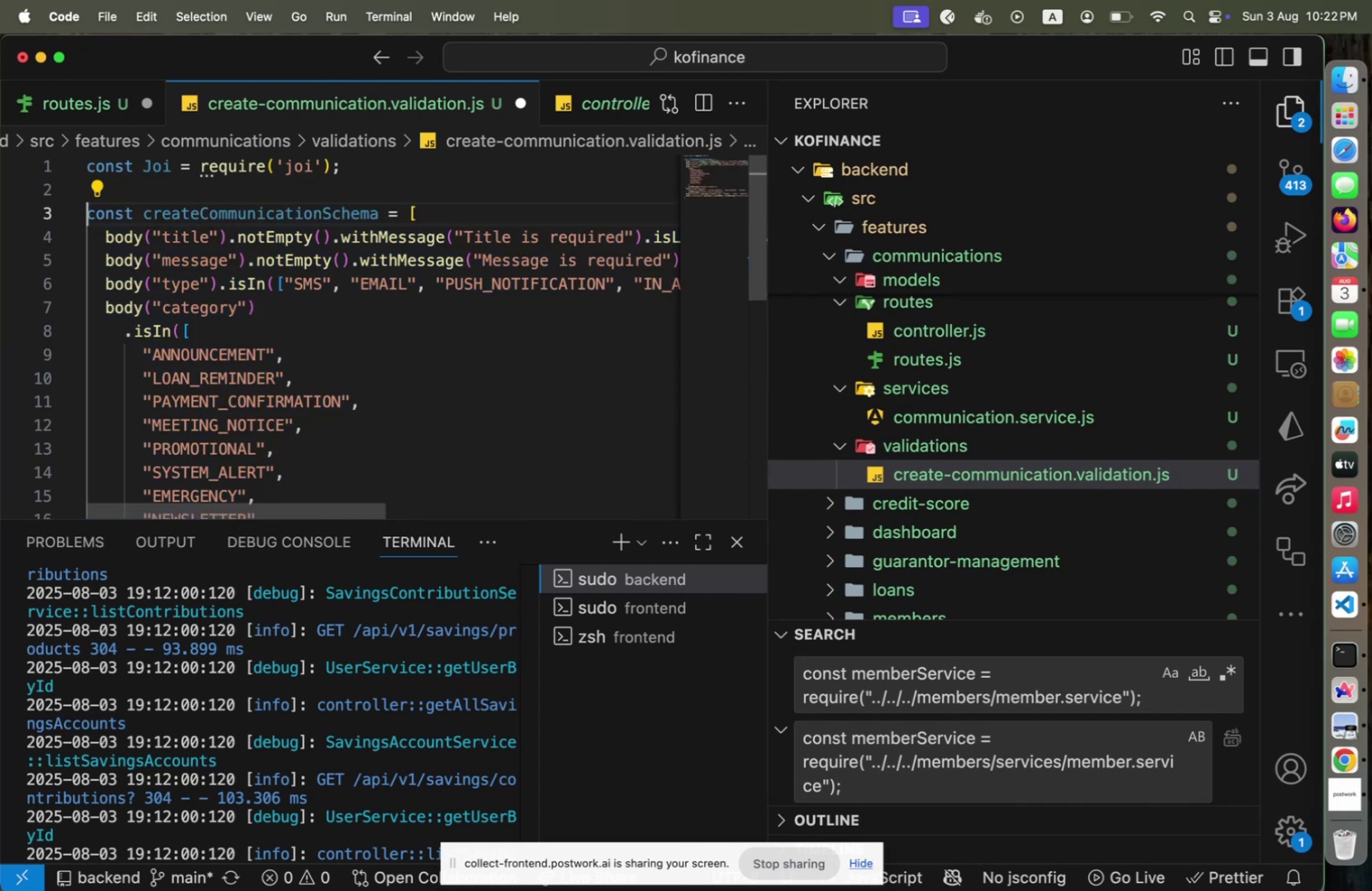 
key(ArrowDown)
 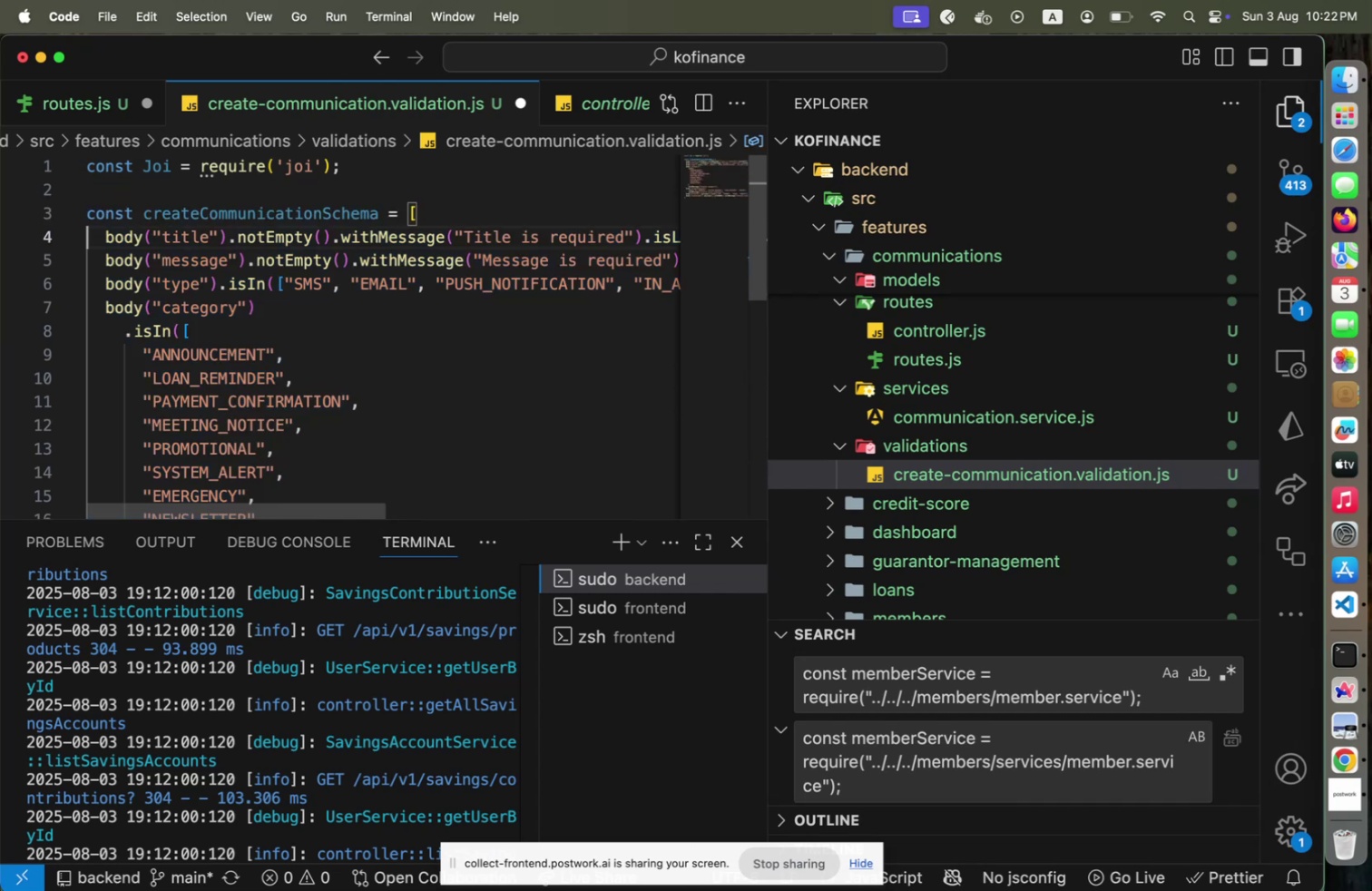 
key(ArrowRight)
 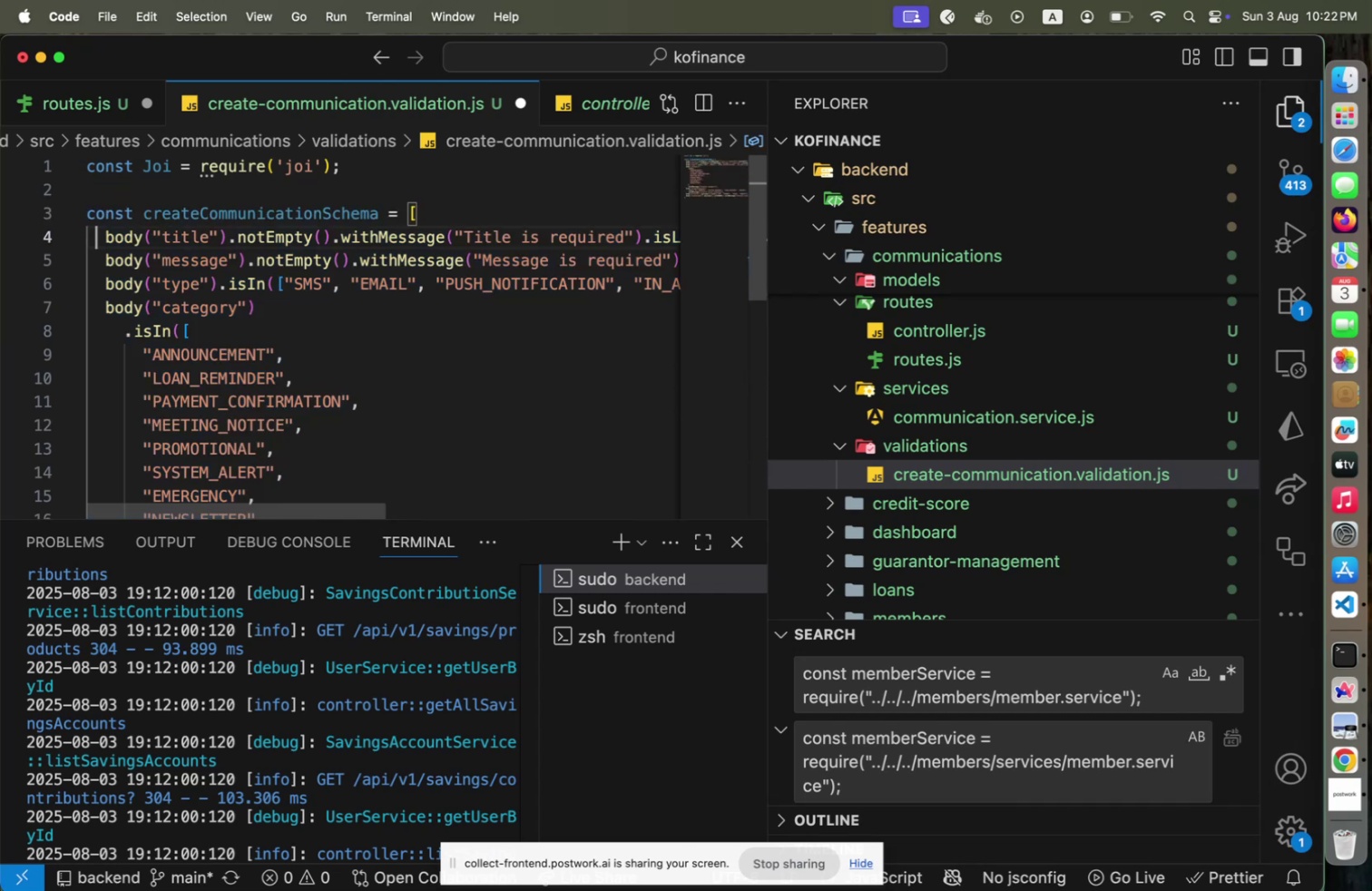 
key(ArrowRight)
 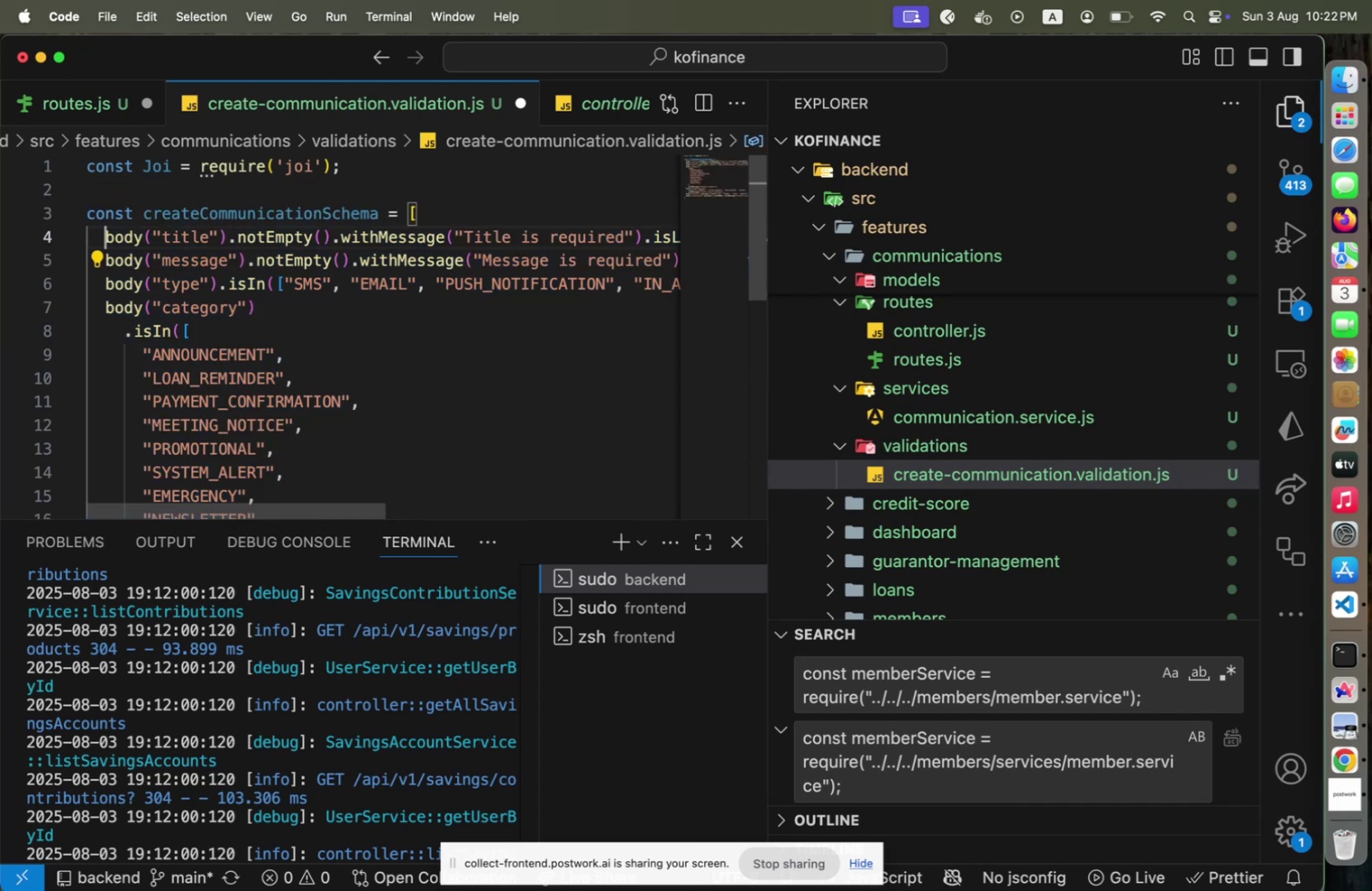 
key(ArrowUp)
 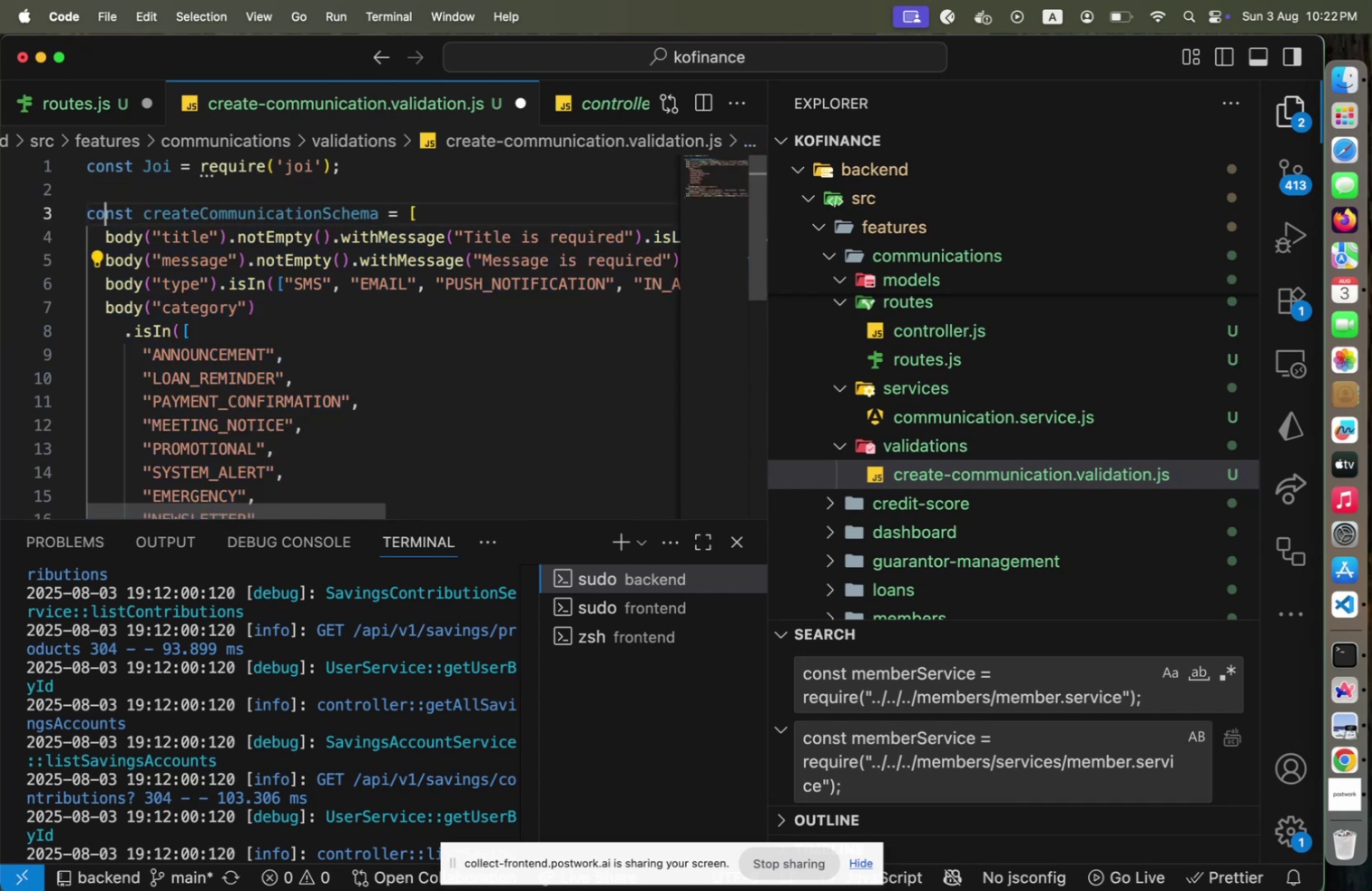 
key(End)
 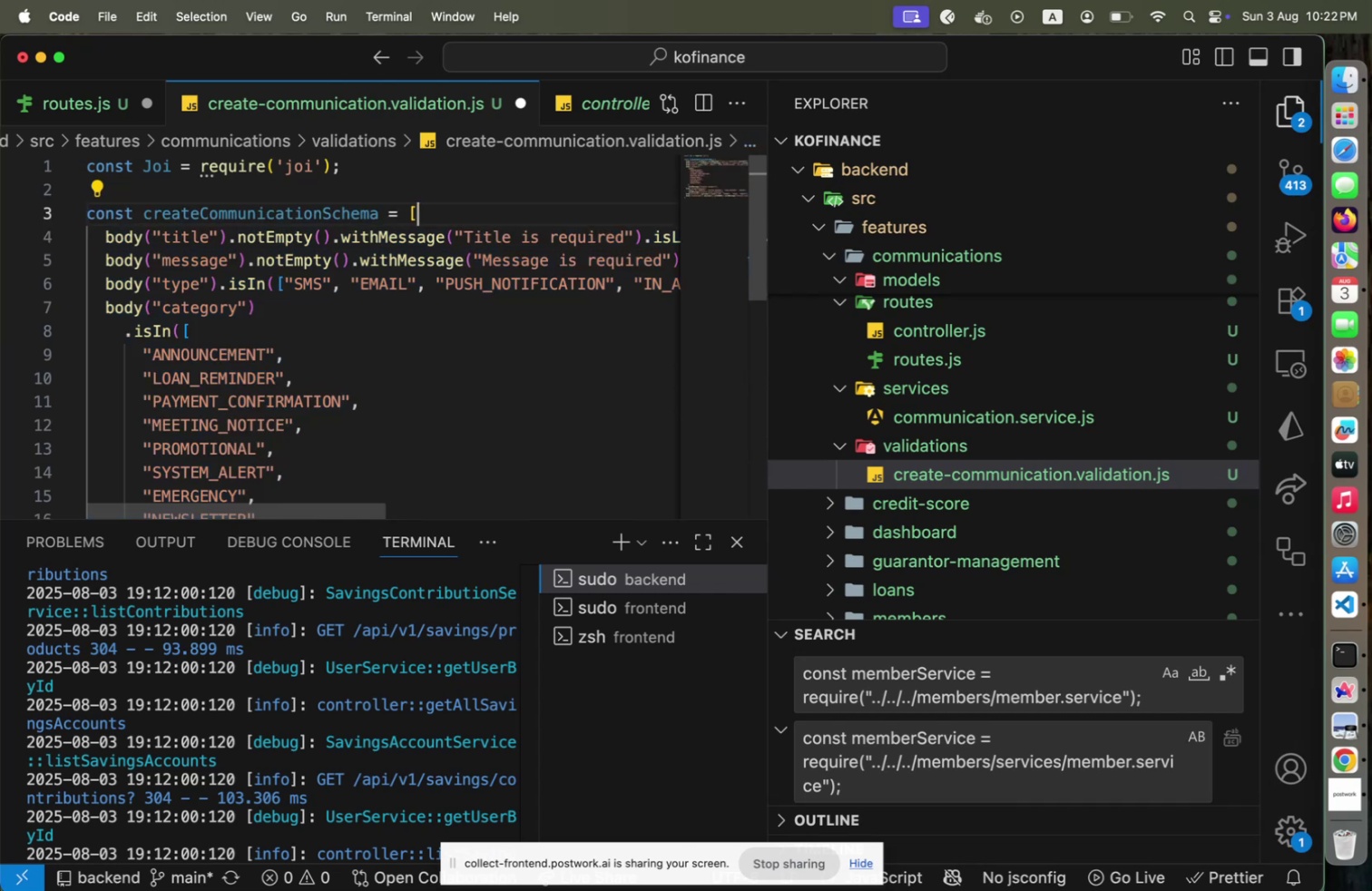 
key(ArrowLeft)
 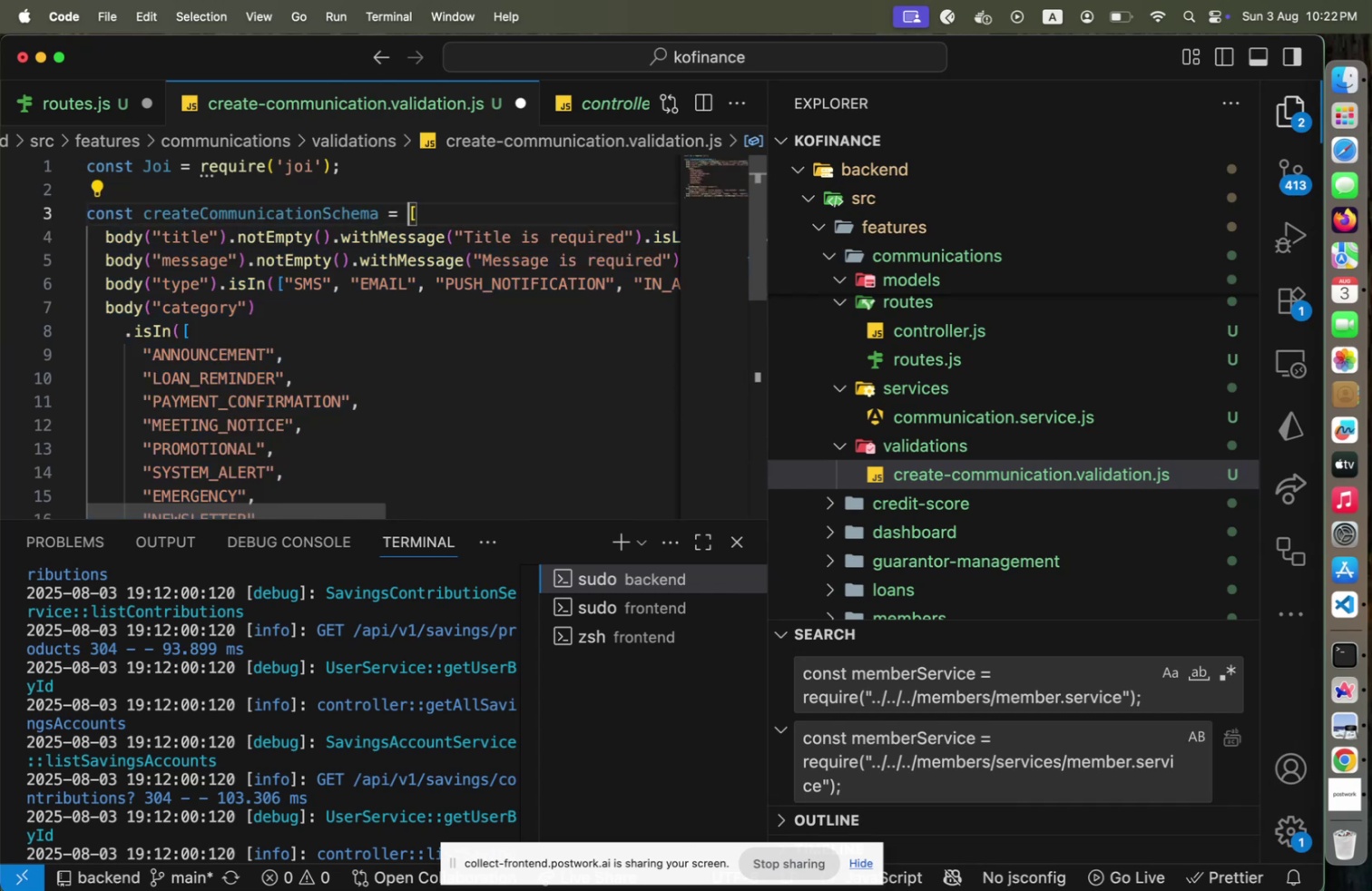 
key(ArrowLeft)
 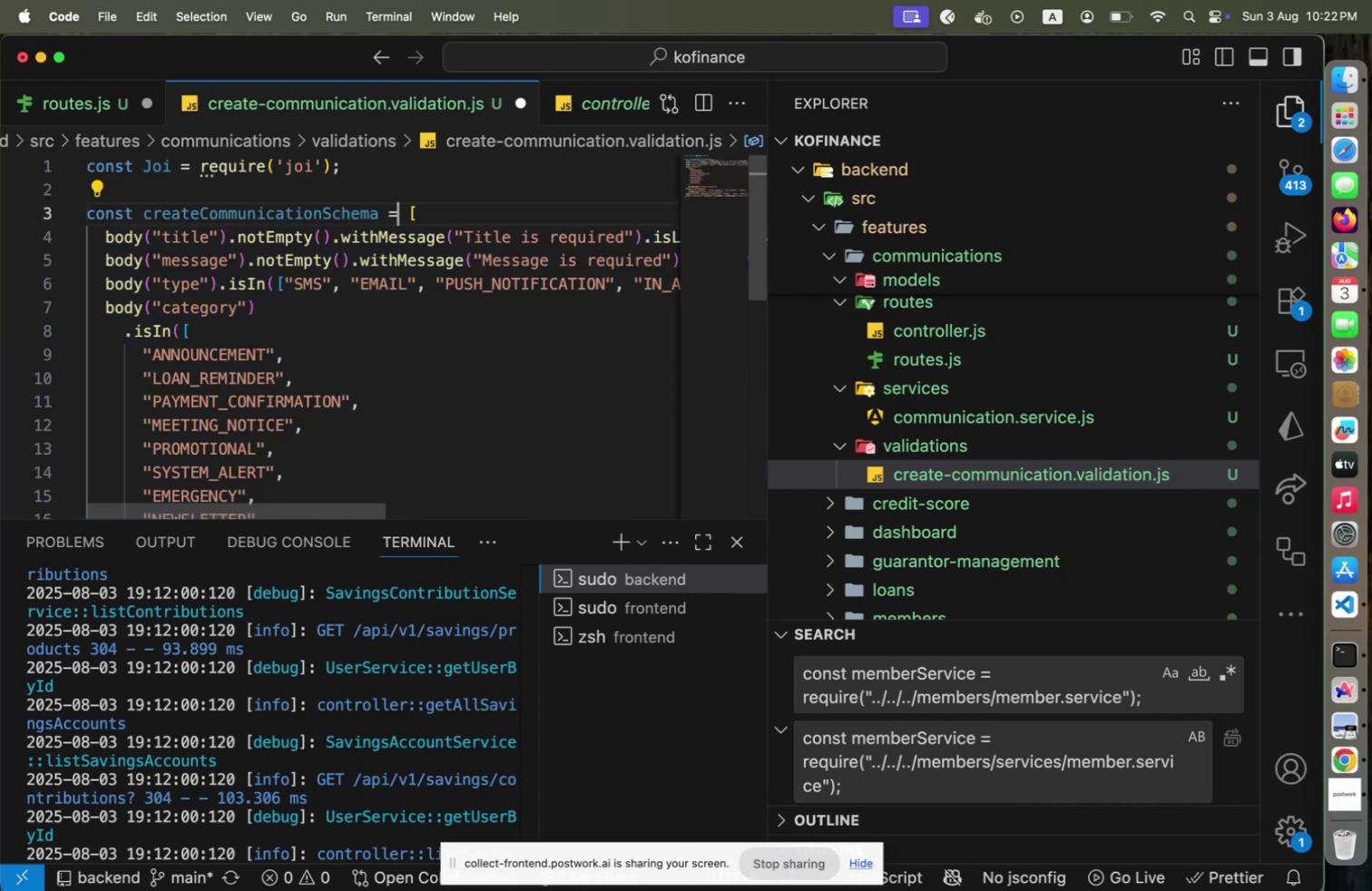 
type( Joi.obj)
 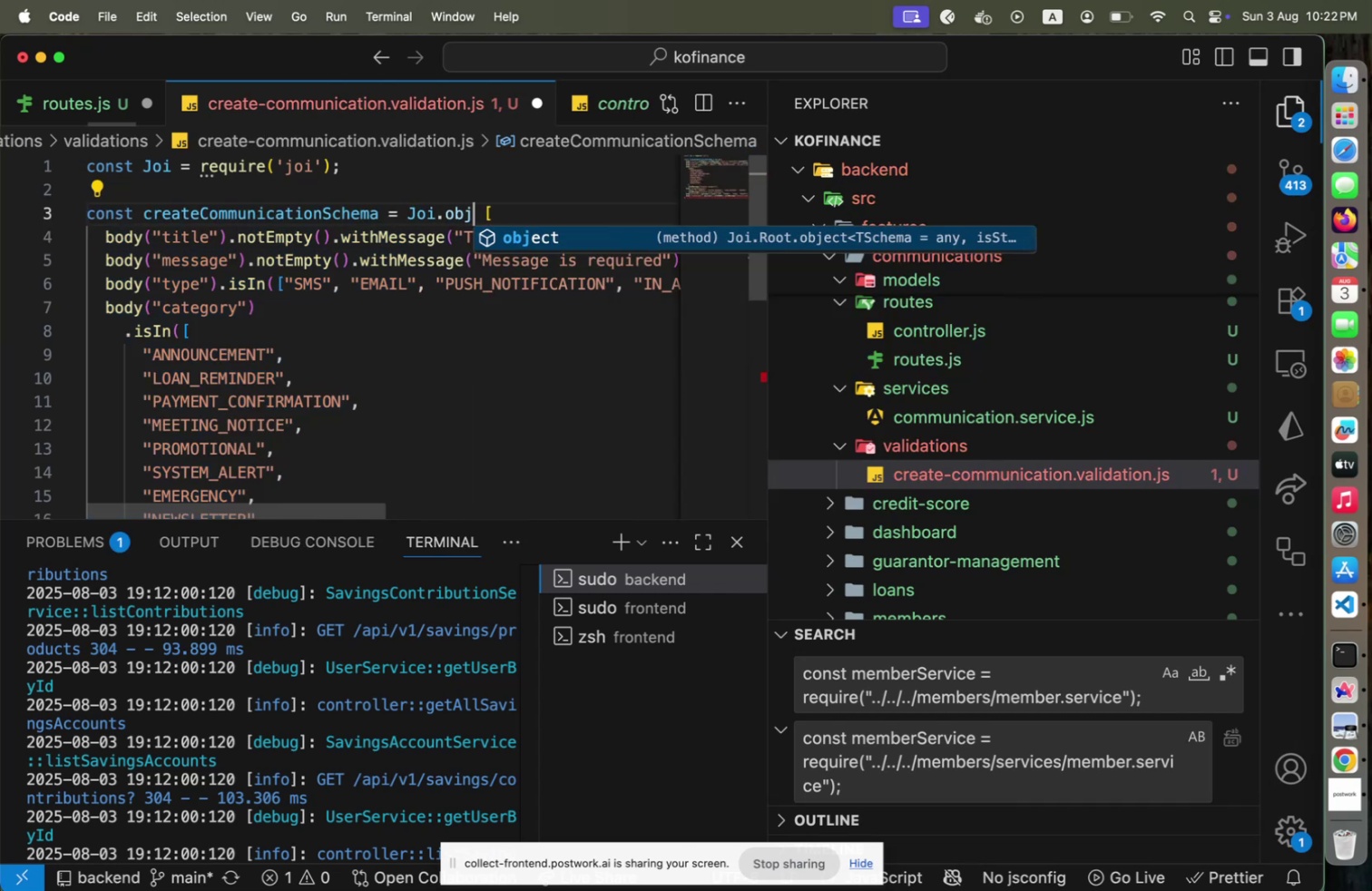 
 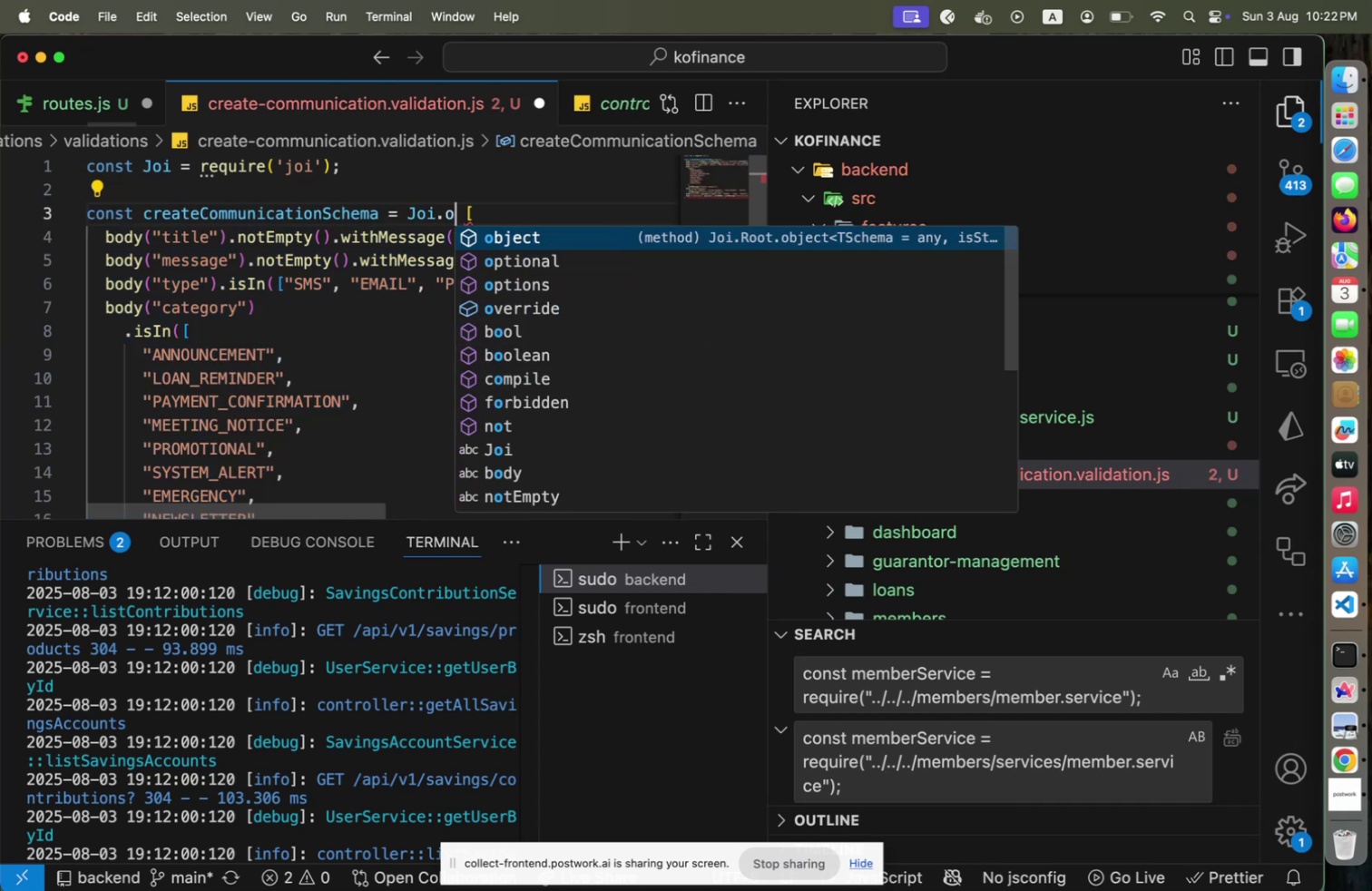 
key(Enter)
 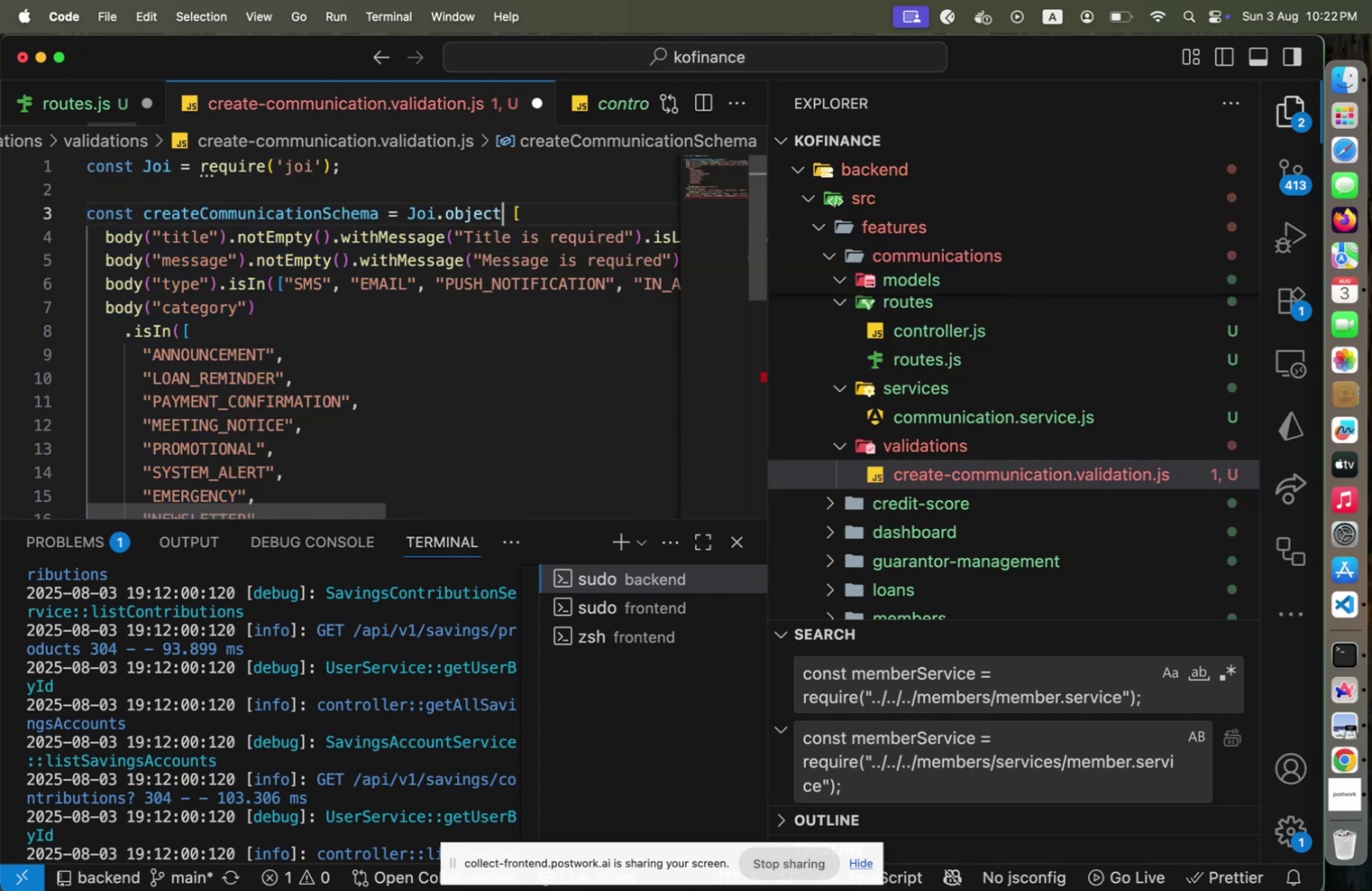 
key(Shift+9)
 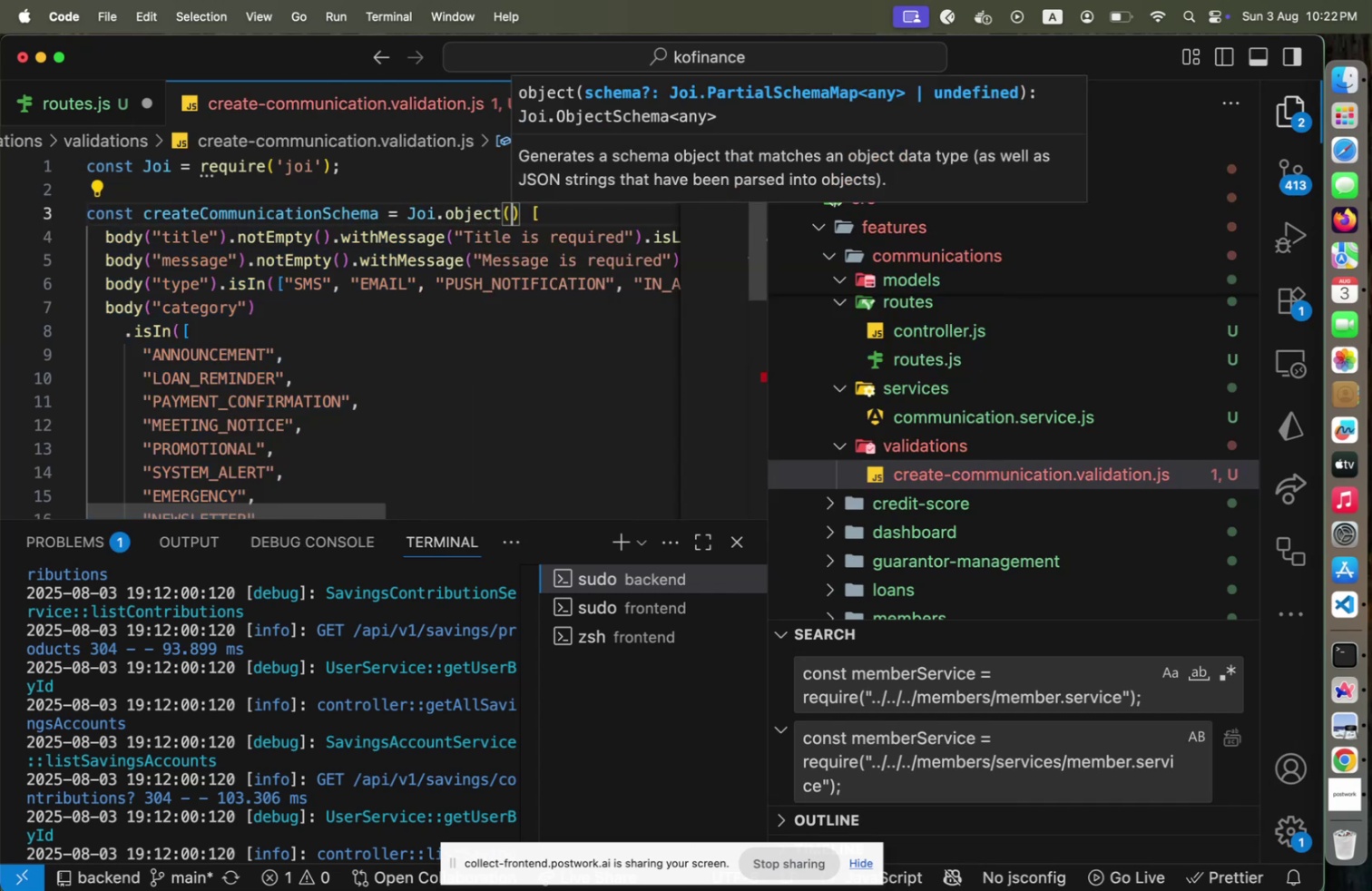 
key(Shift+BracketLeft)
 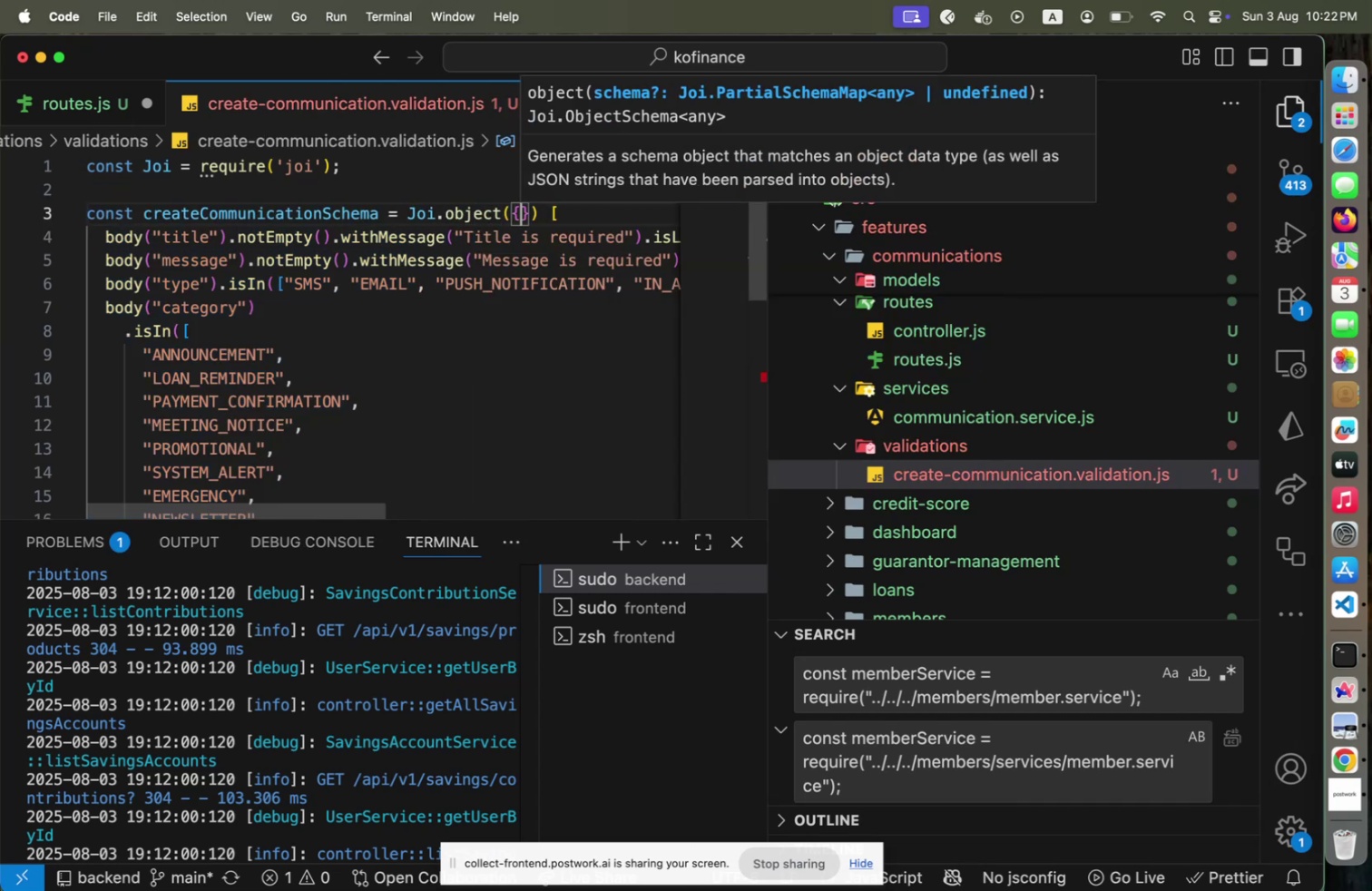 
key(Enter)
 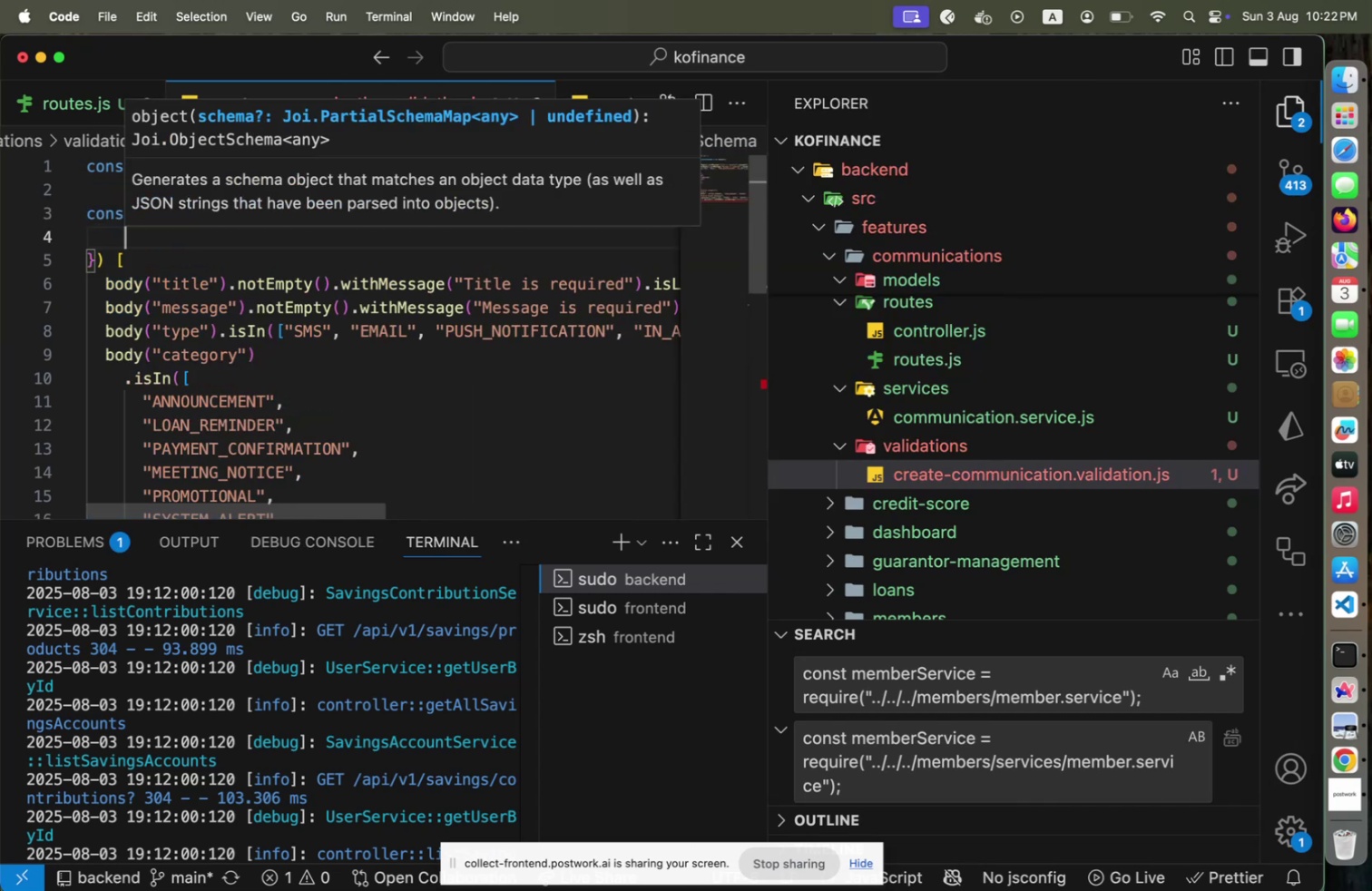 
key(Escape)
 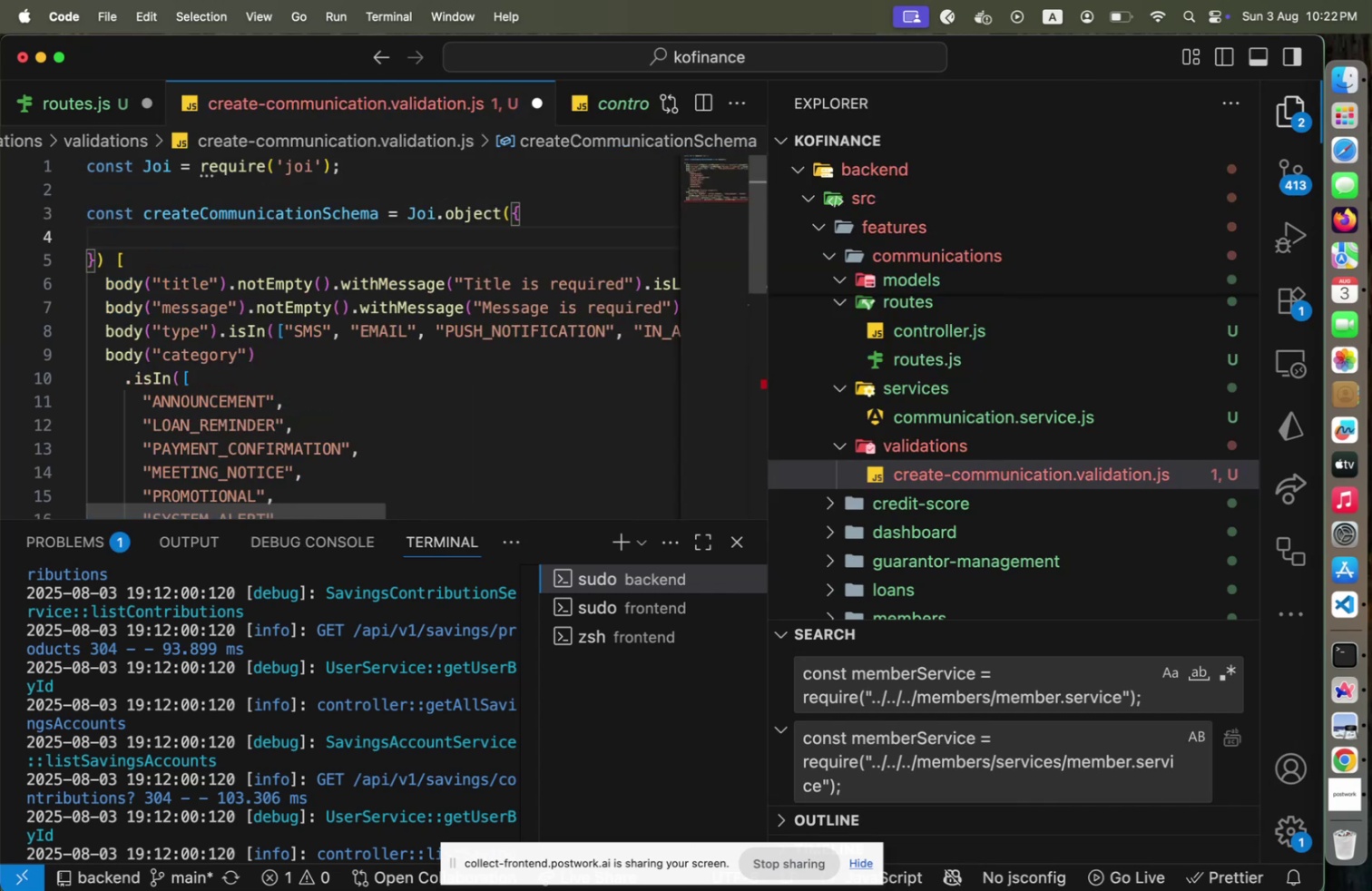 
key(ArrowDown)
 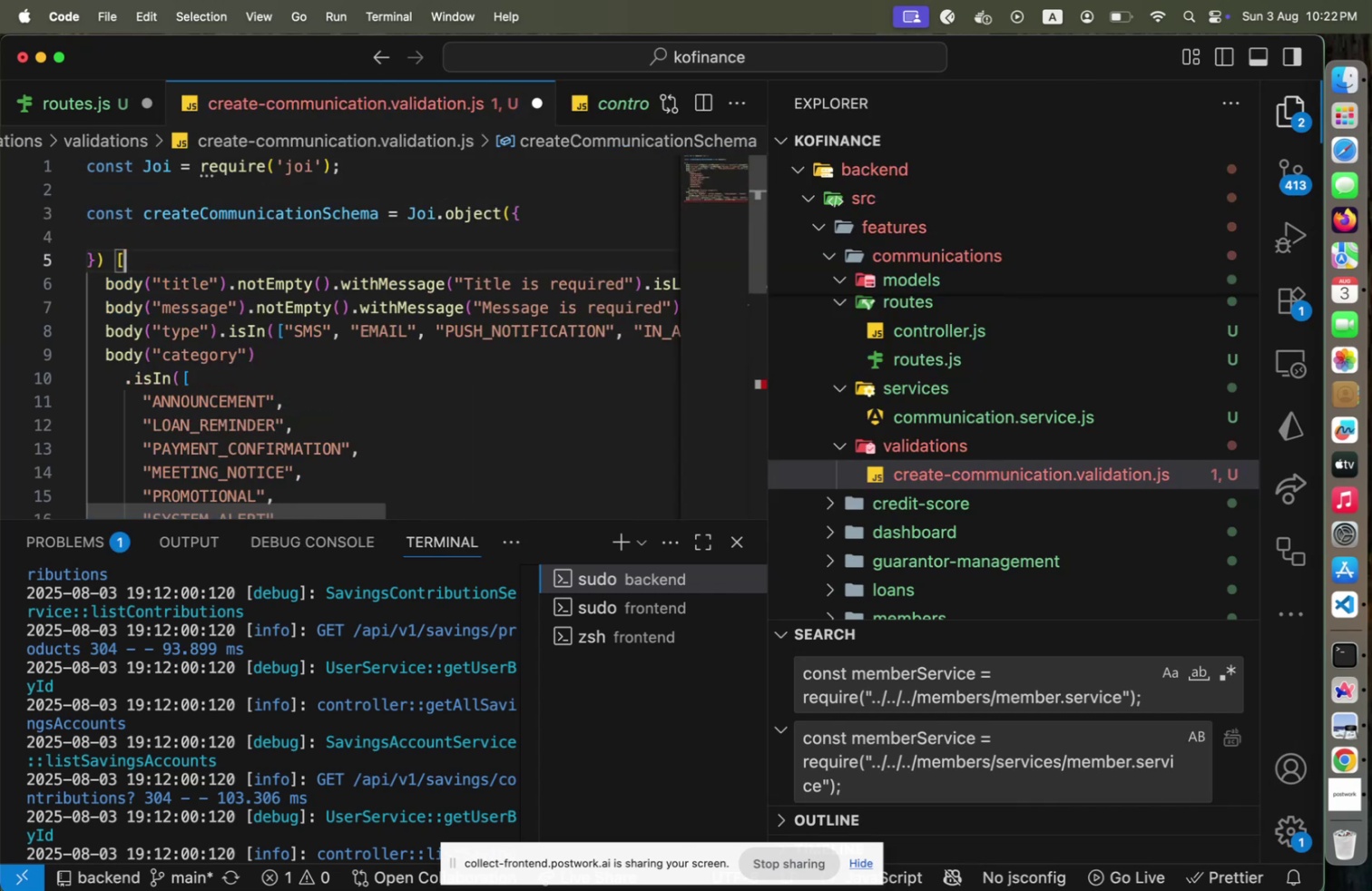 
key(ArrowDown)
 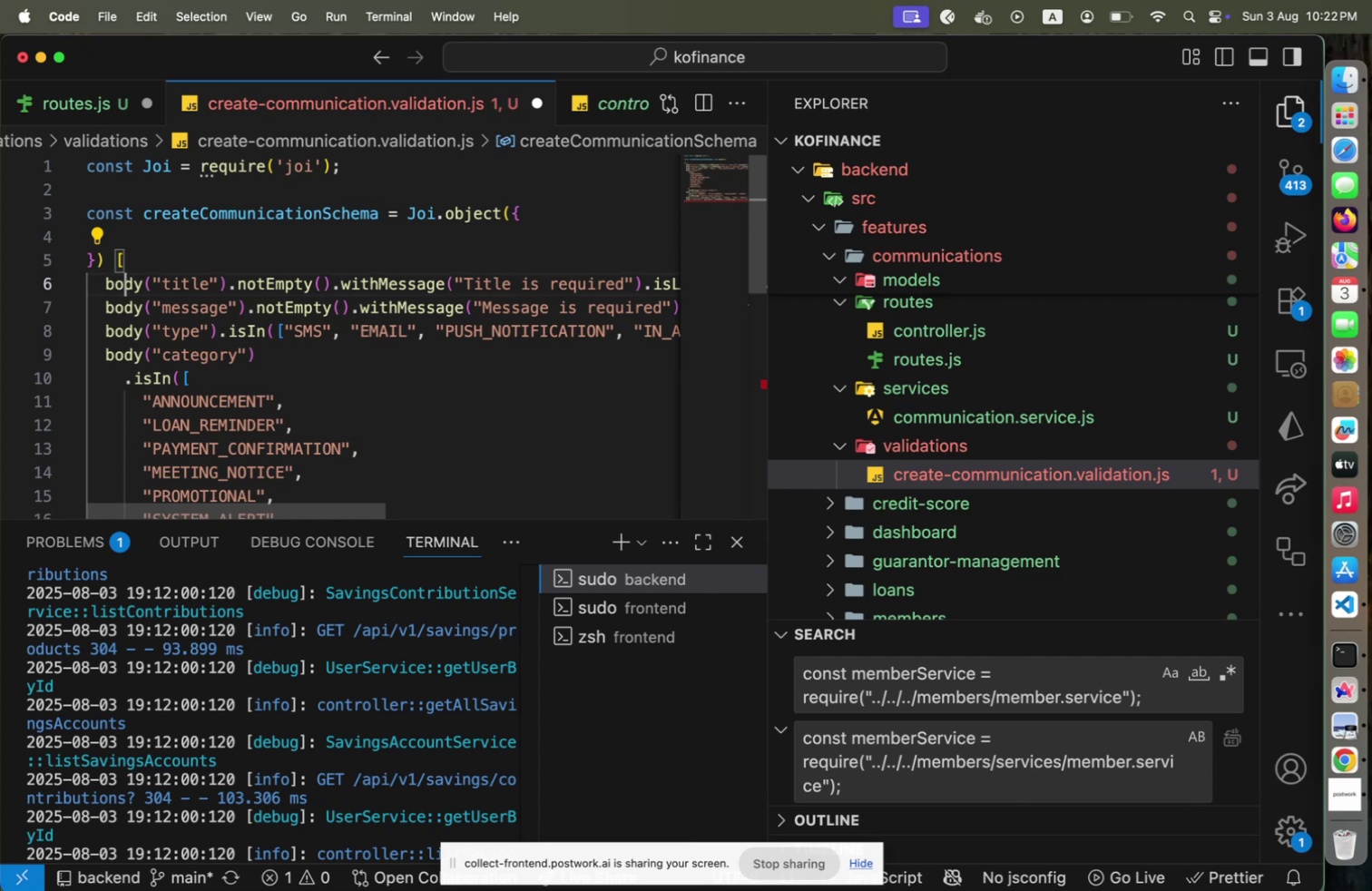 
key(Home)
 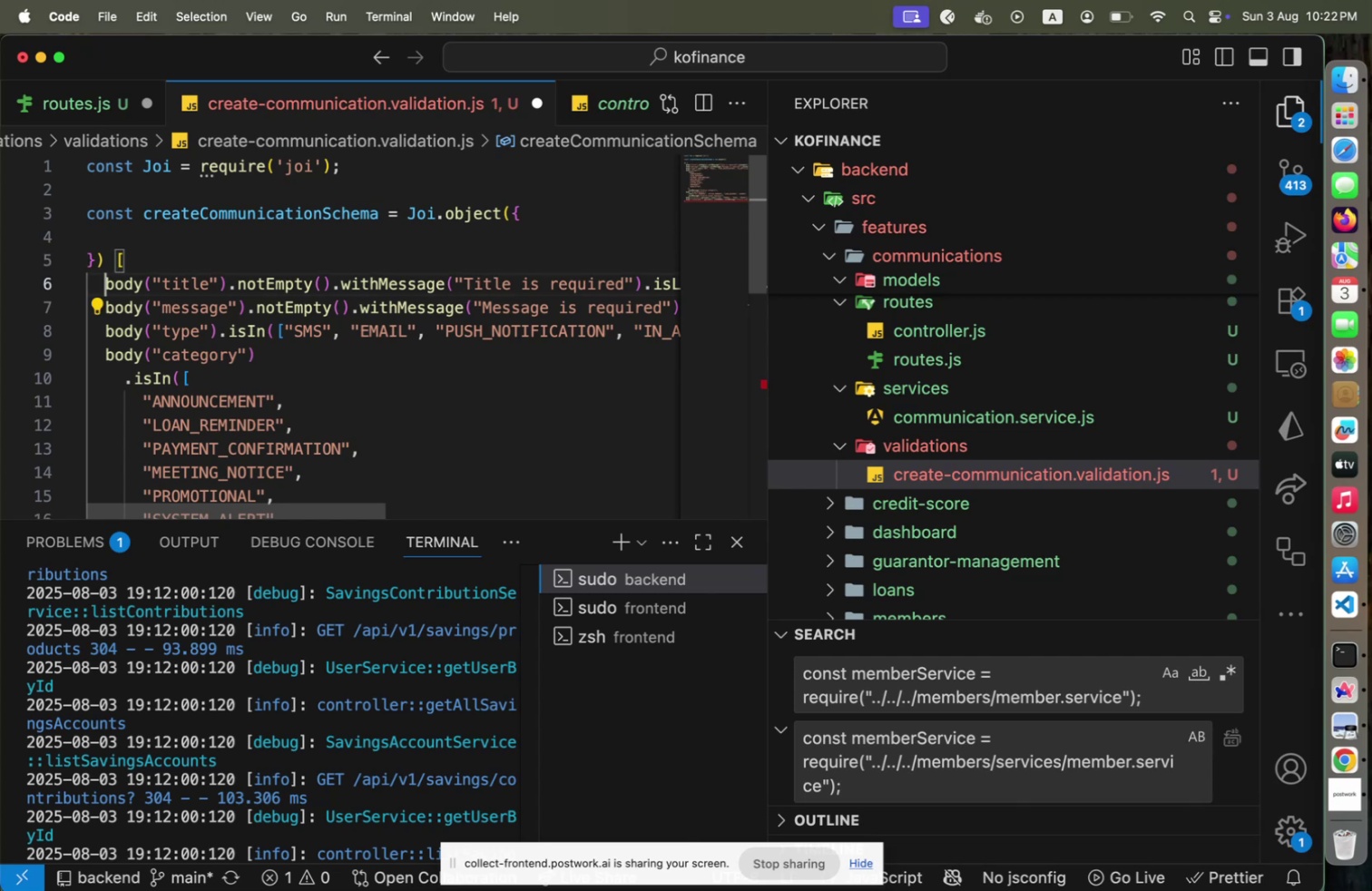 
key(ArrowUp)
 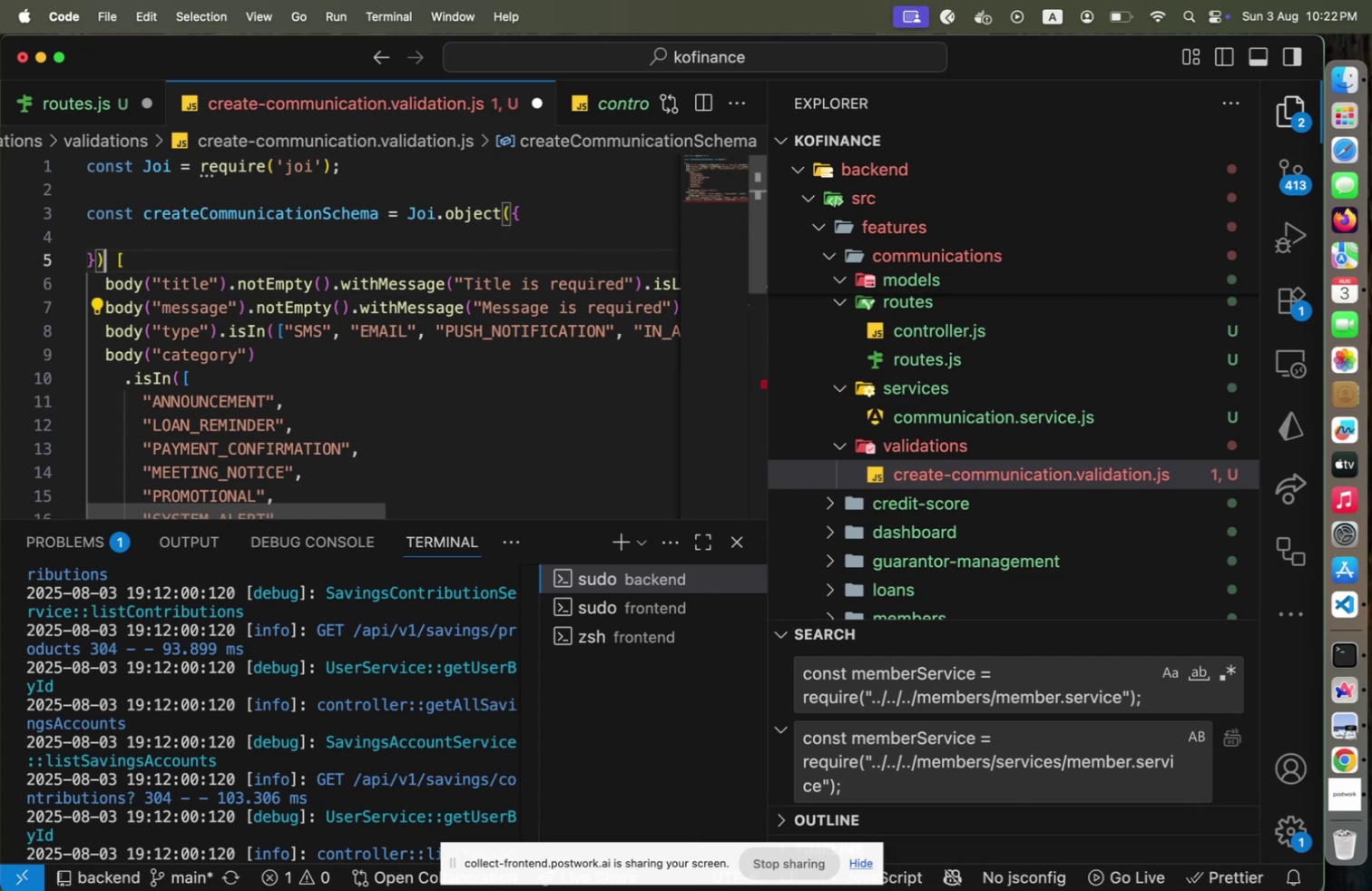 
key(ArrowRight)
 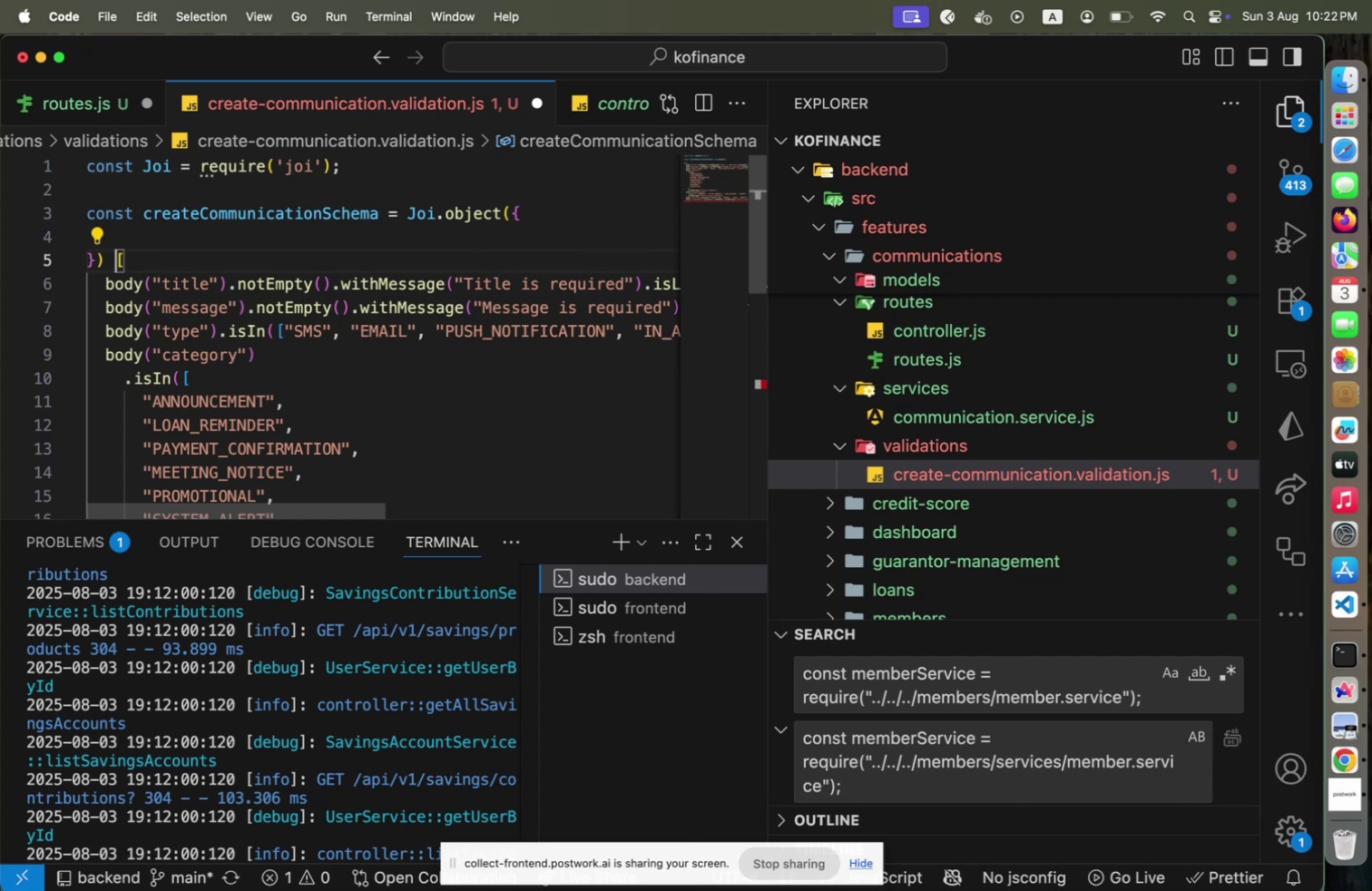 
key(ArrowRight)
 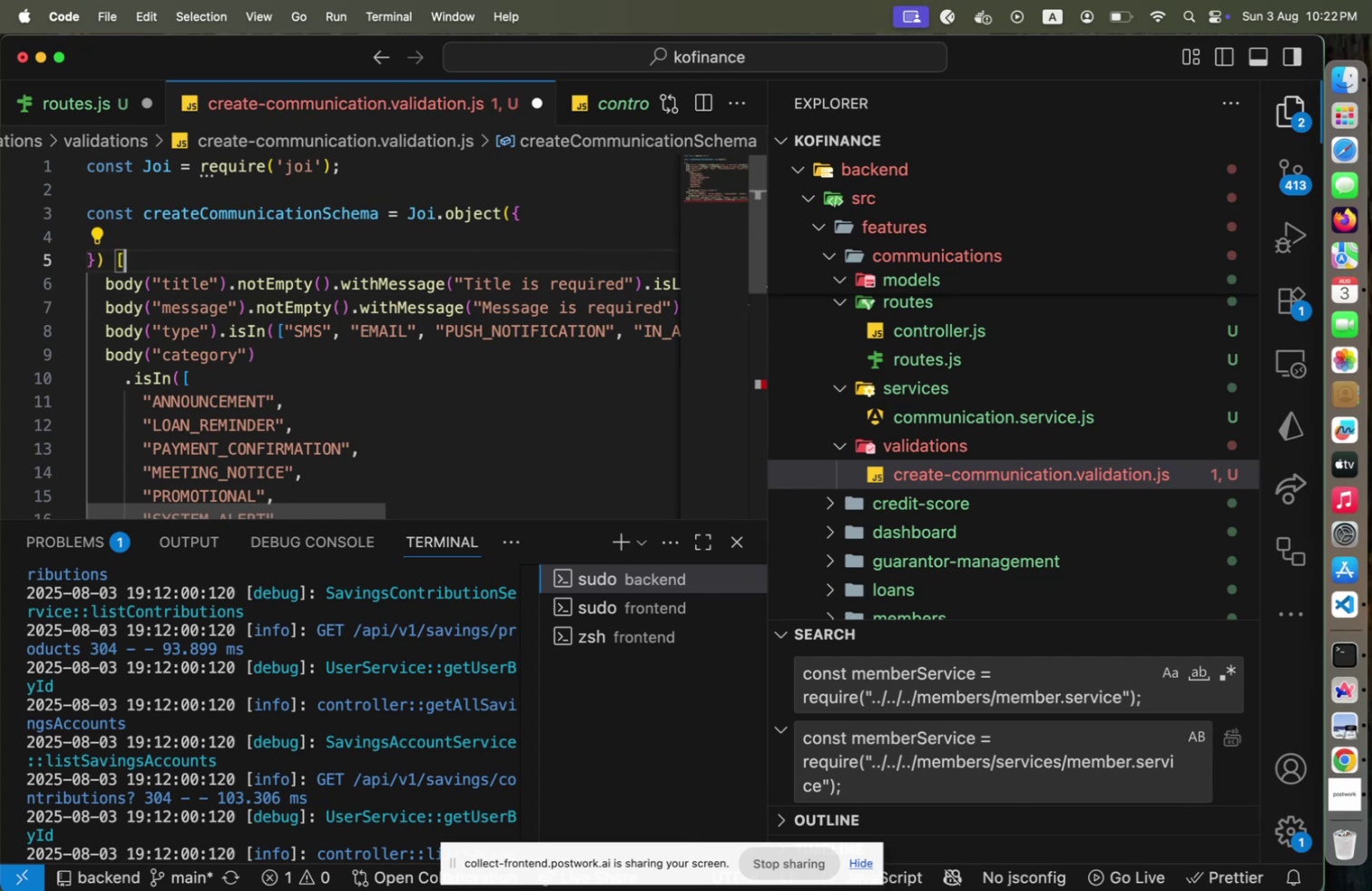 
key(Backspace)
 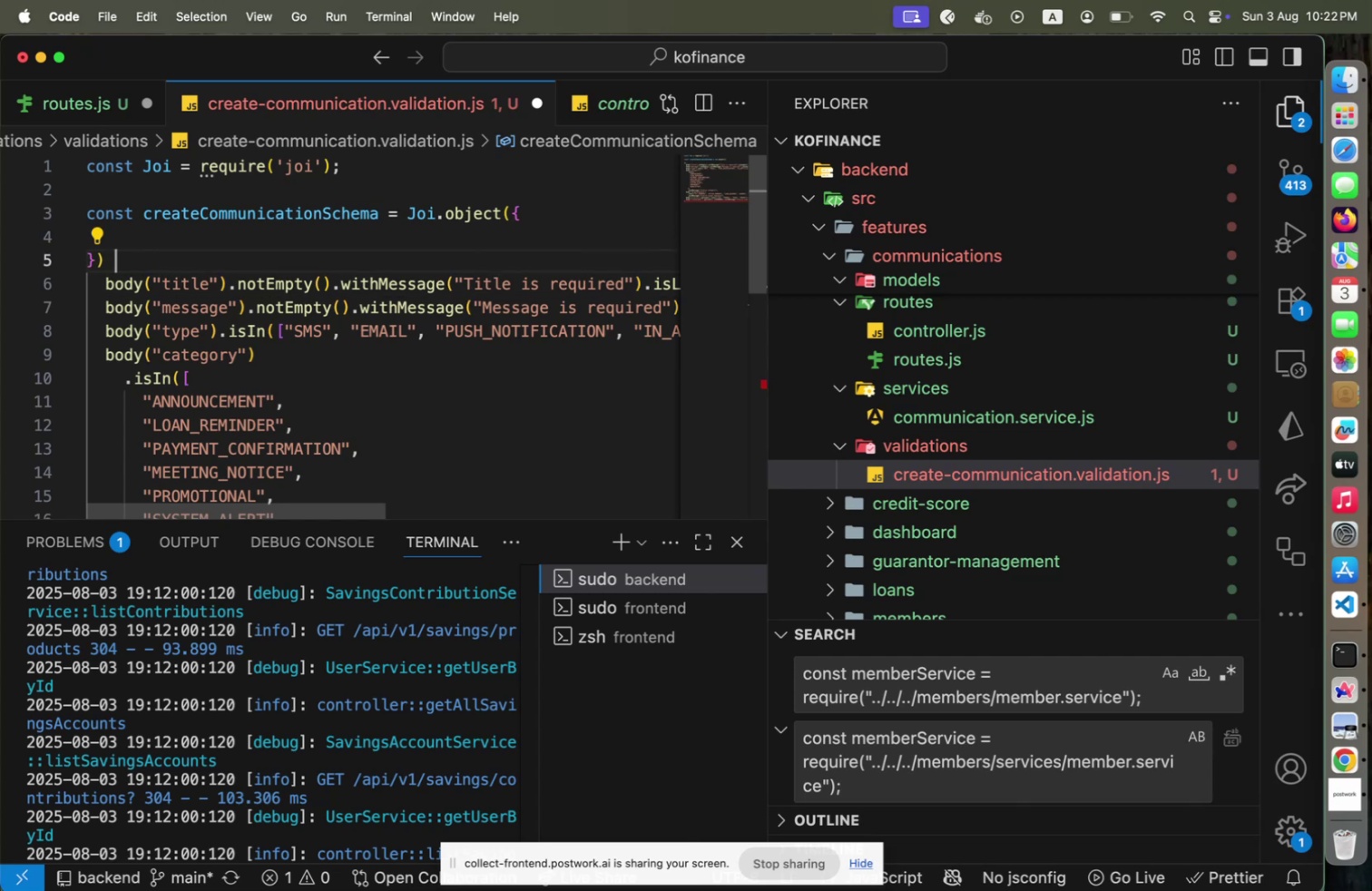 
key(ArrowUp)
 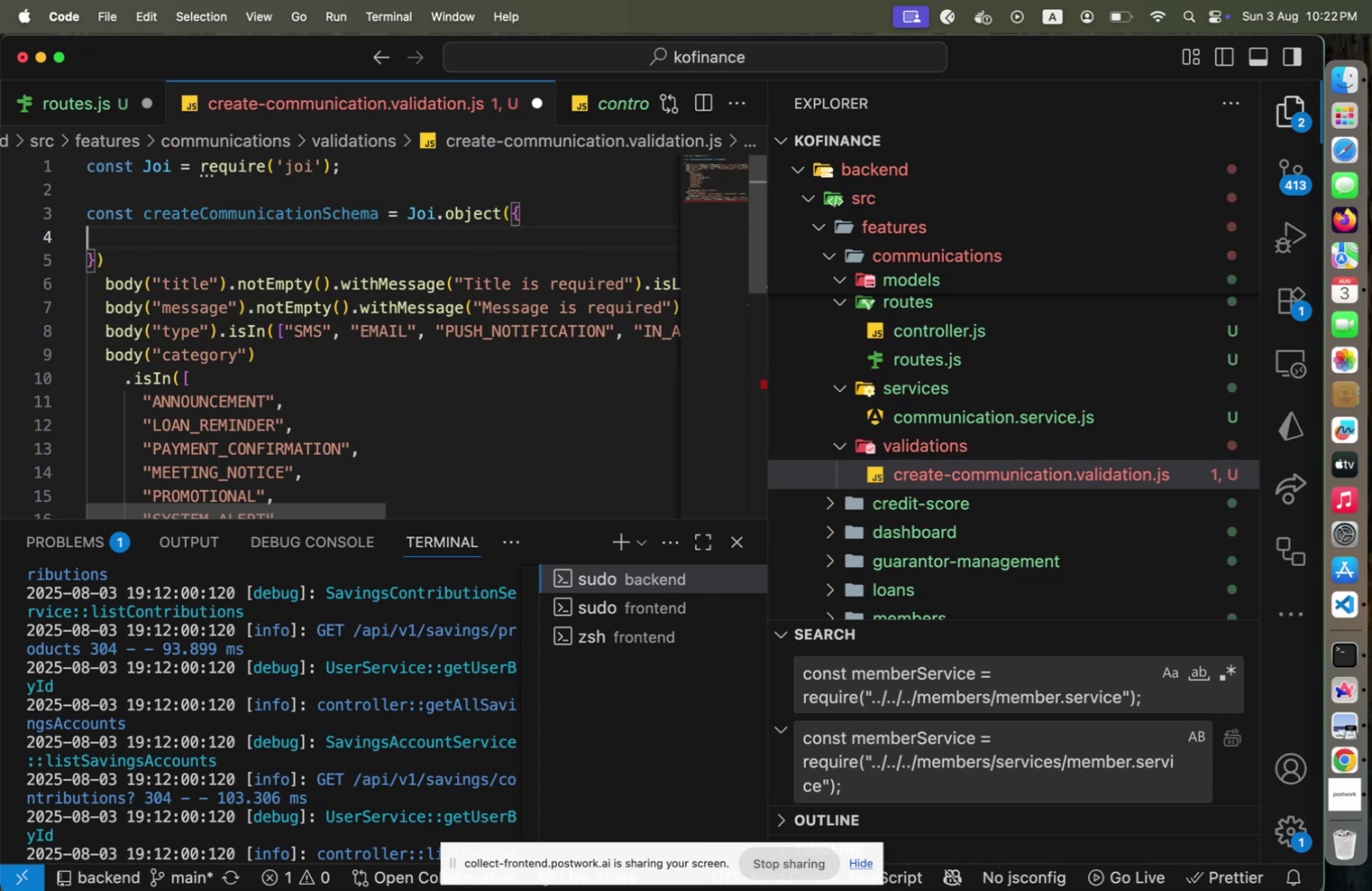 
key(ArrowUp)
 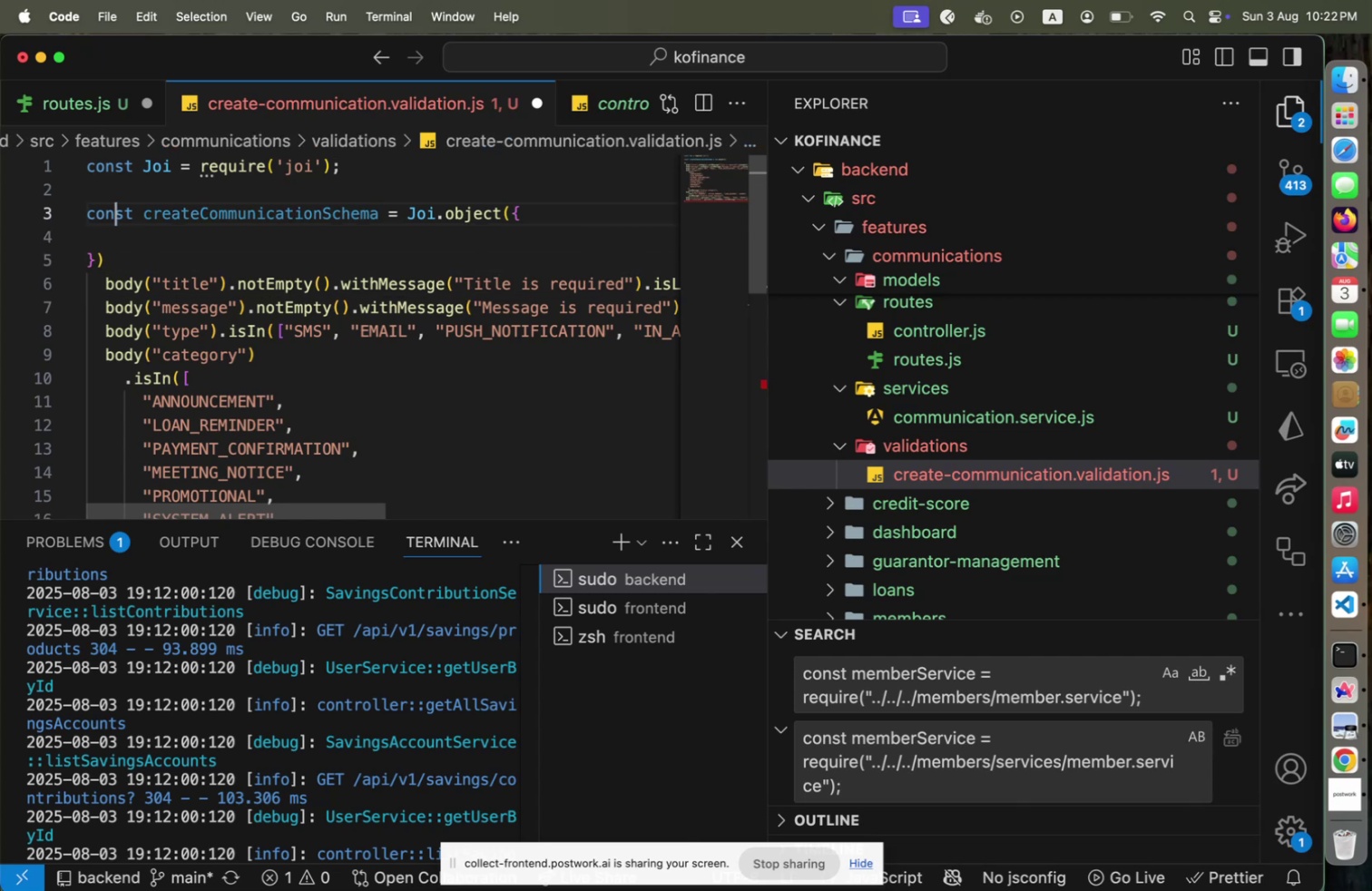 
key(ArrowDown)
 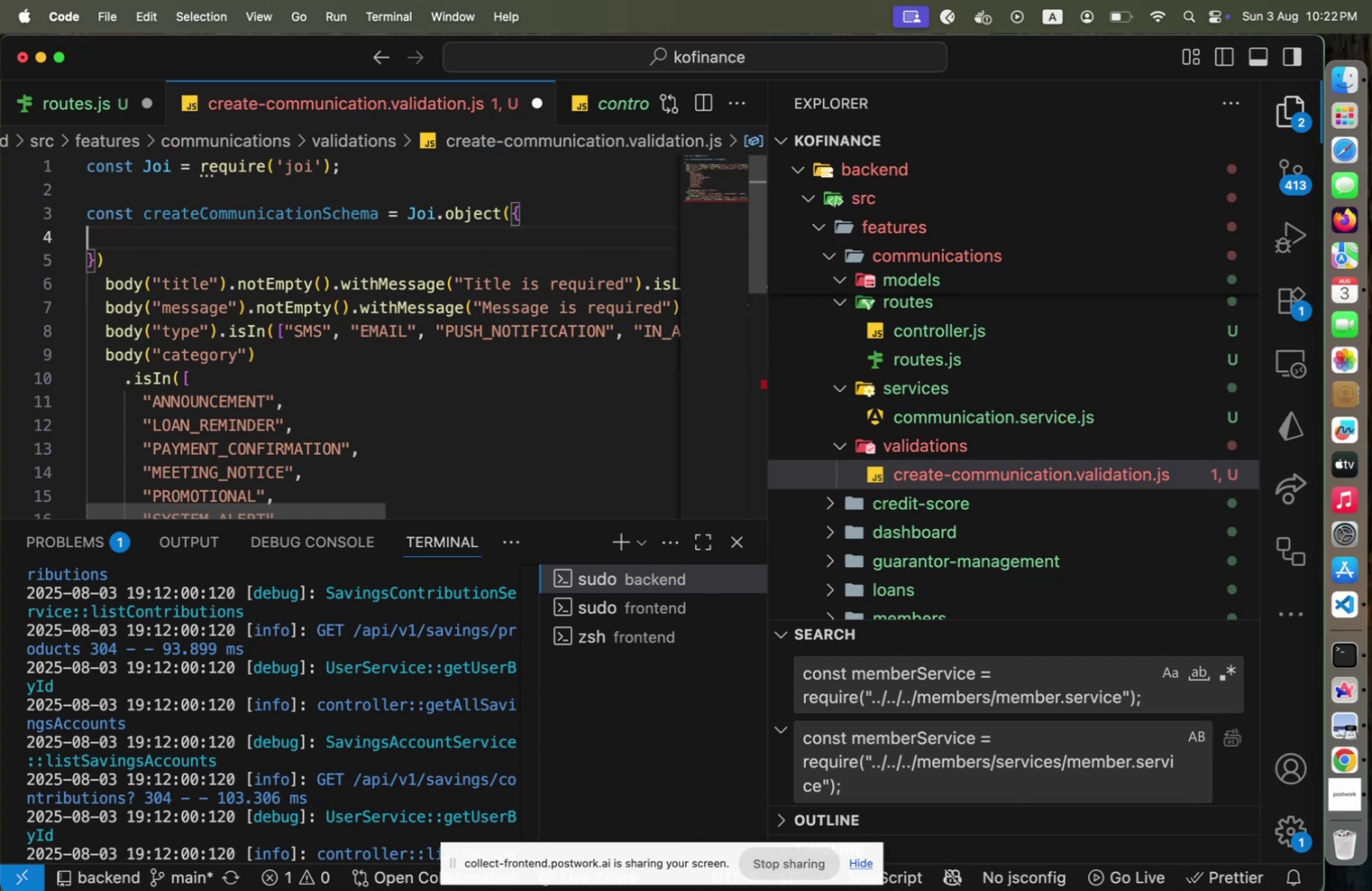 
key(Tab)
type(title: Joi.s)
 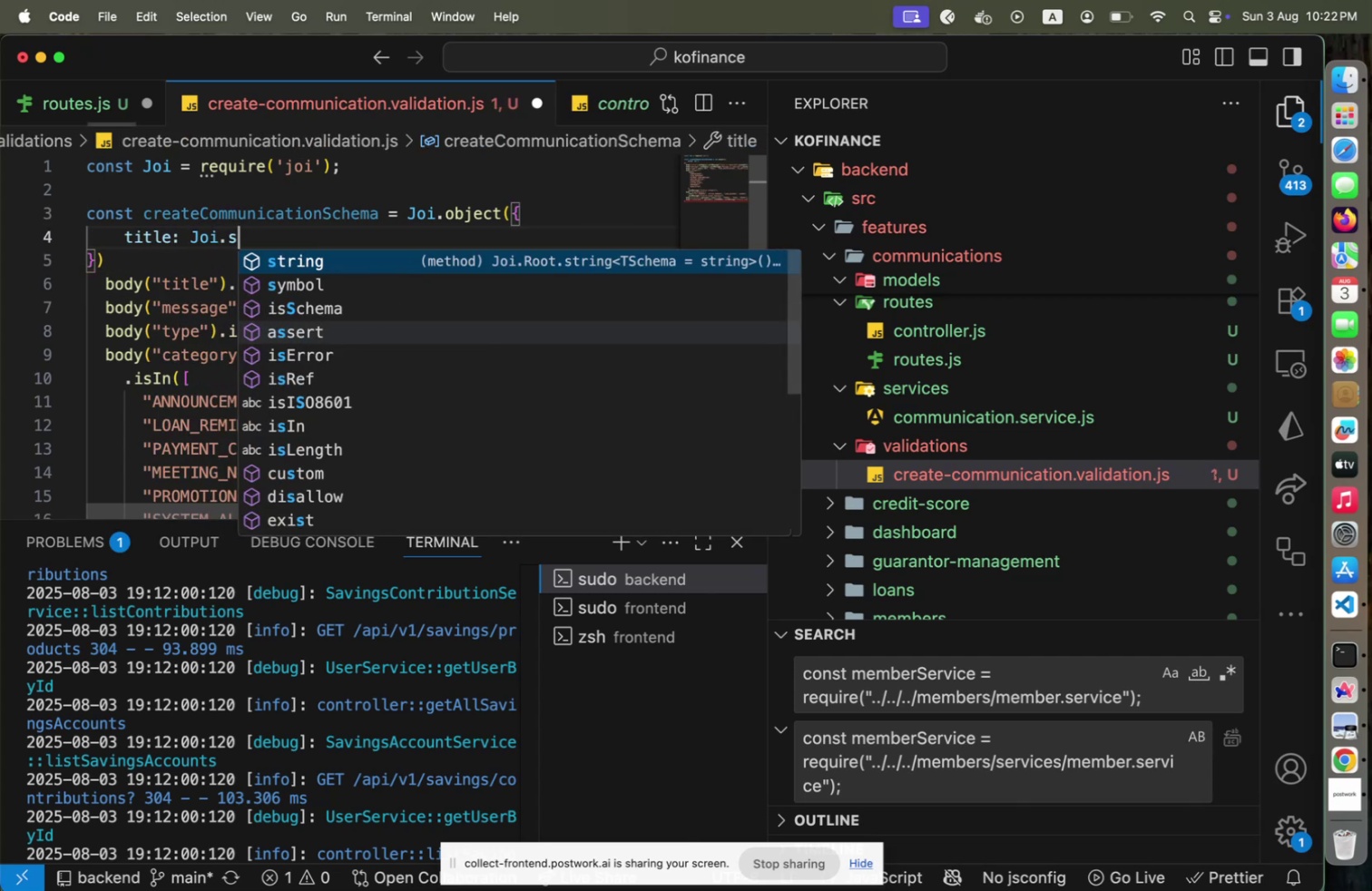 
 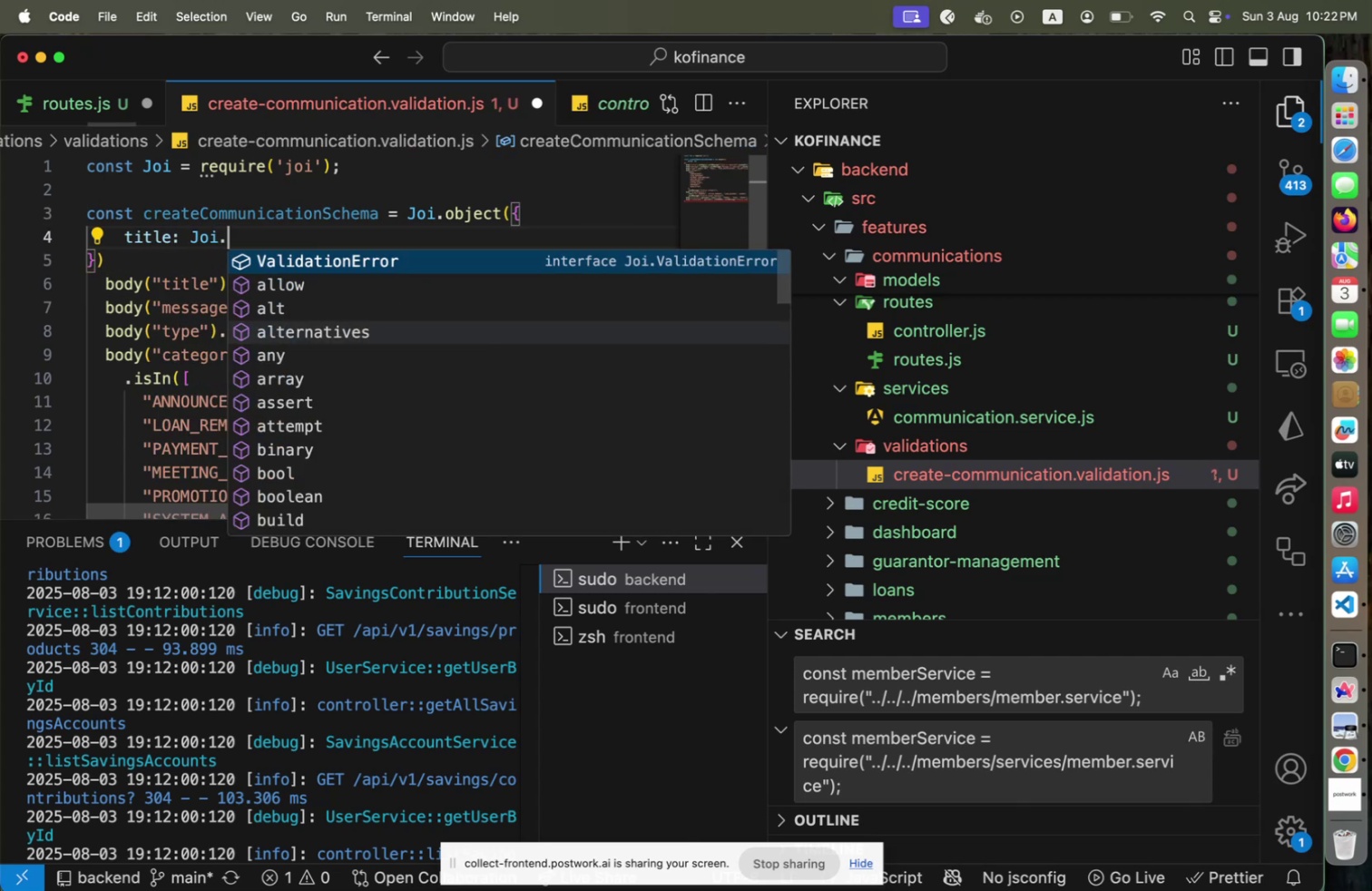 
key(Enter)
 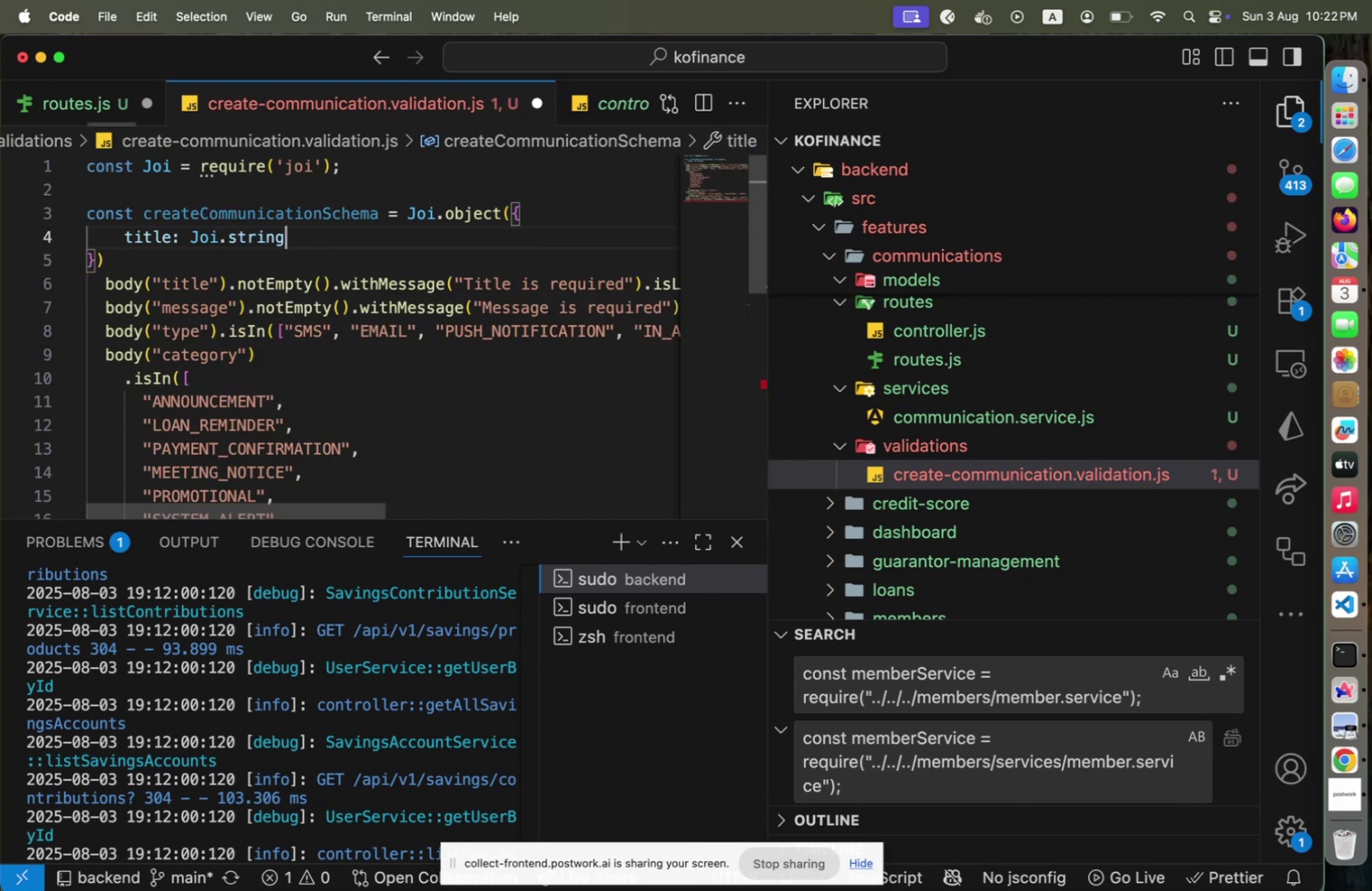 
type(().min(1, 'Totle)
key(Backspace)
key(Backspace)
key(Backspace)
key(Backspace)
type(itle is required)
 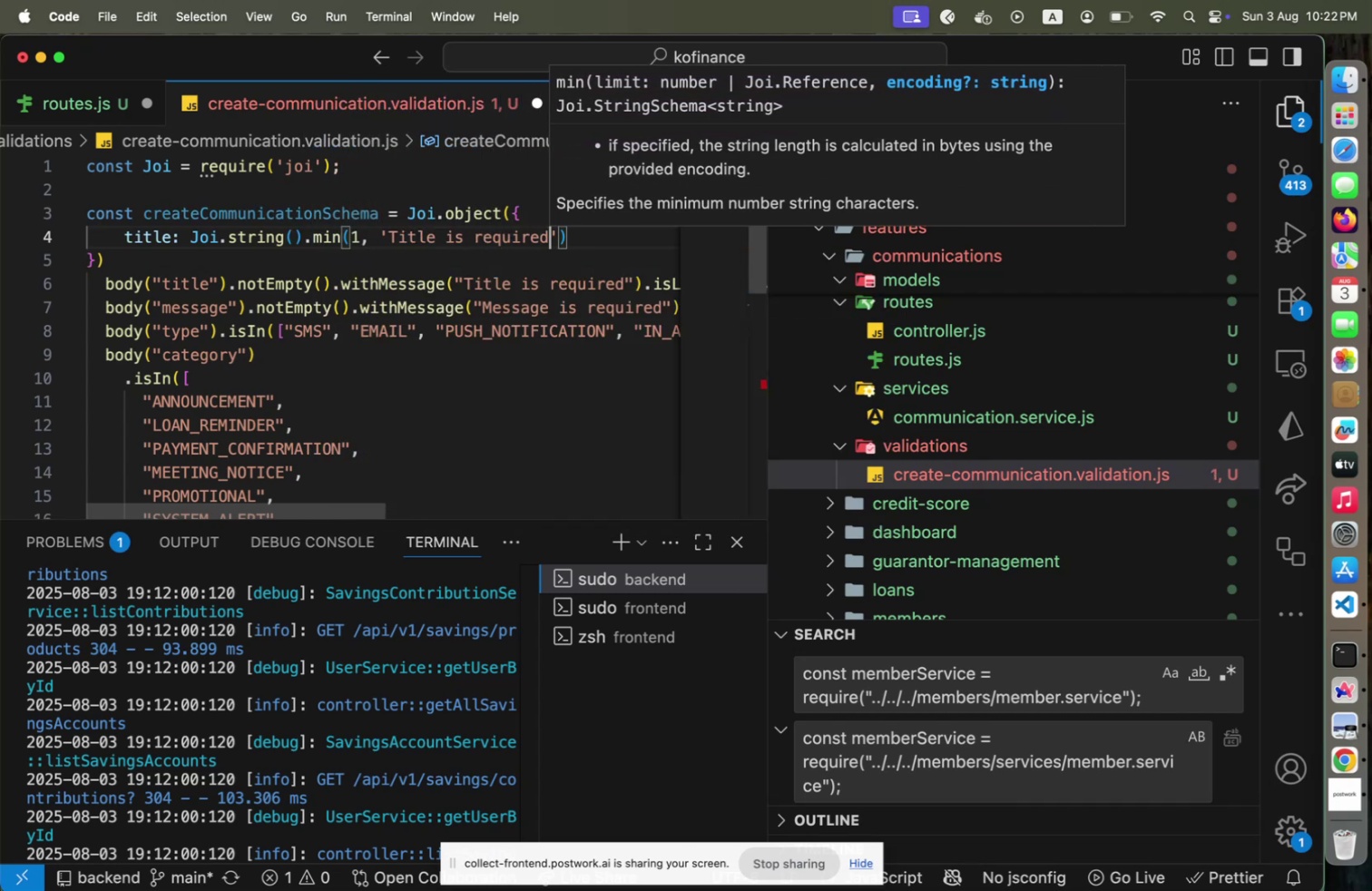 
 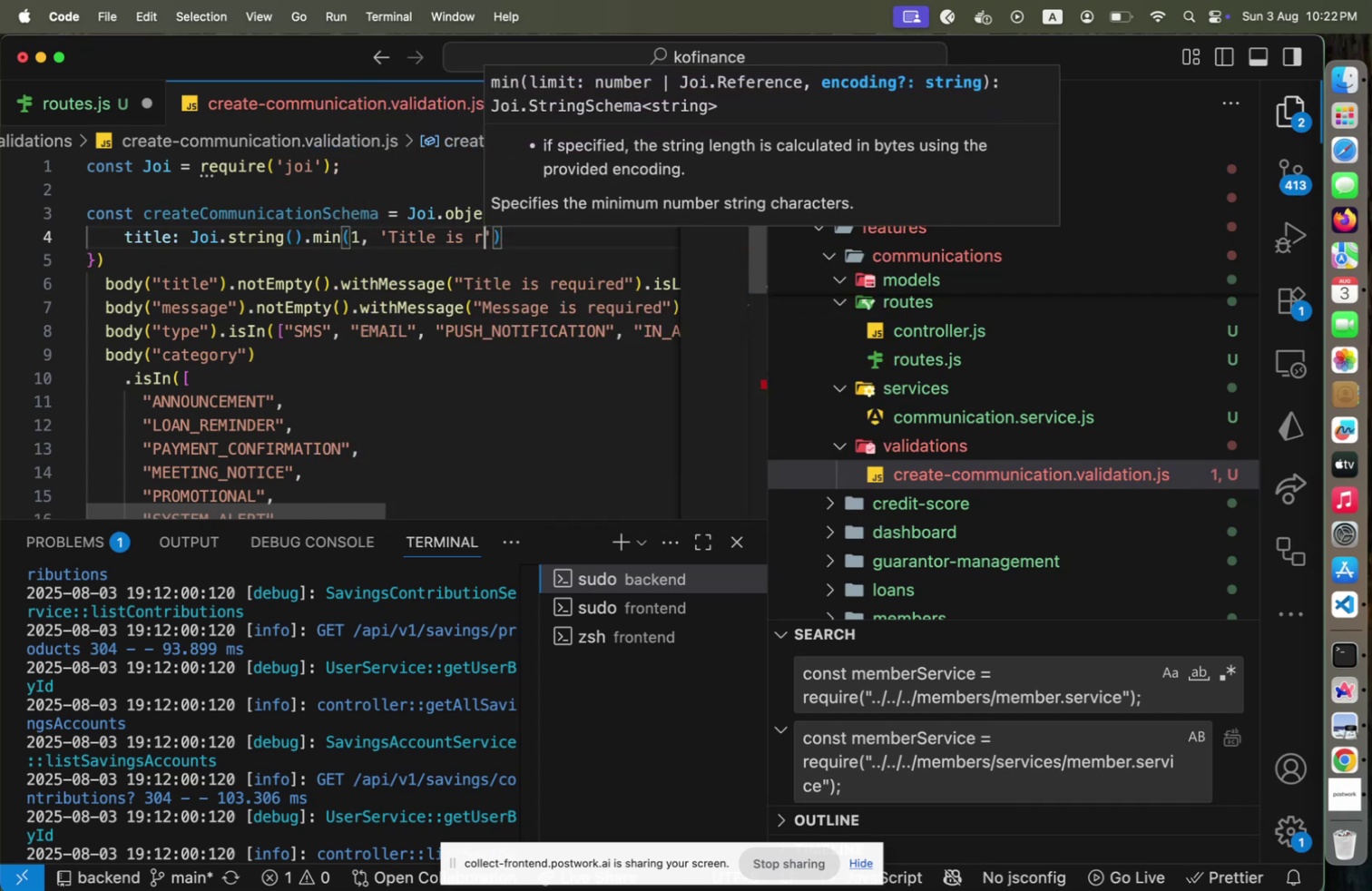 
key(ArrowRight)
 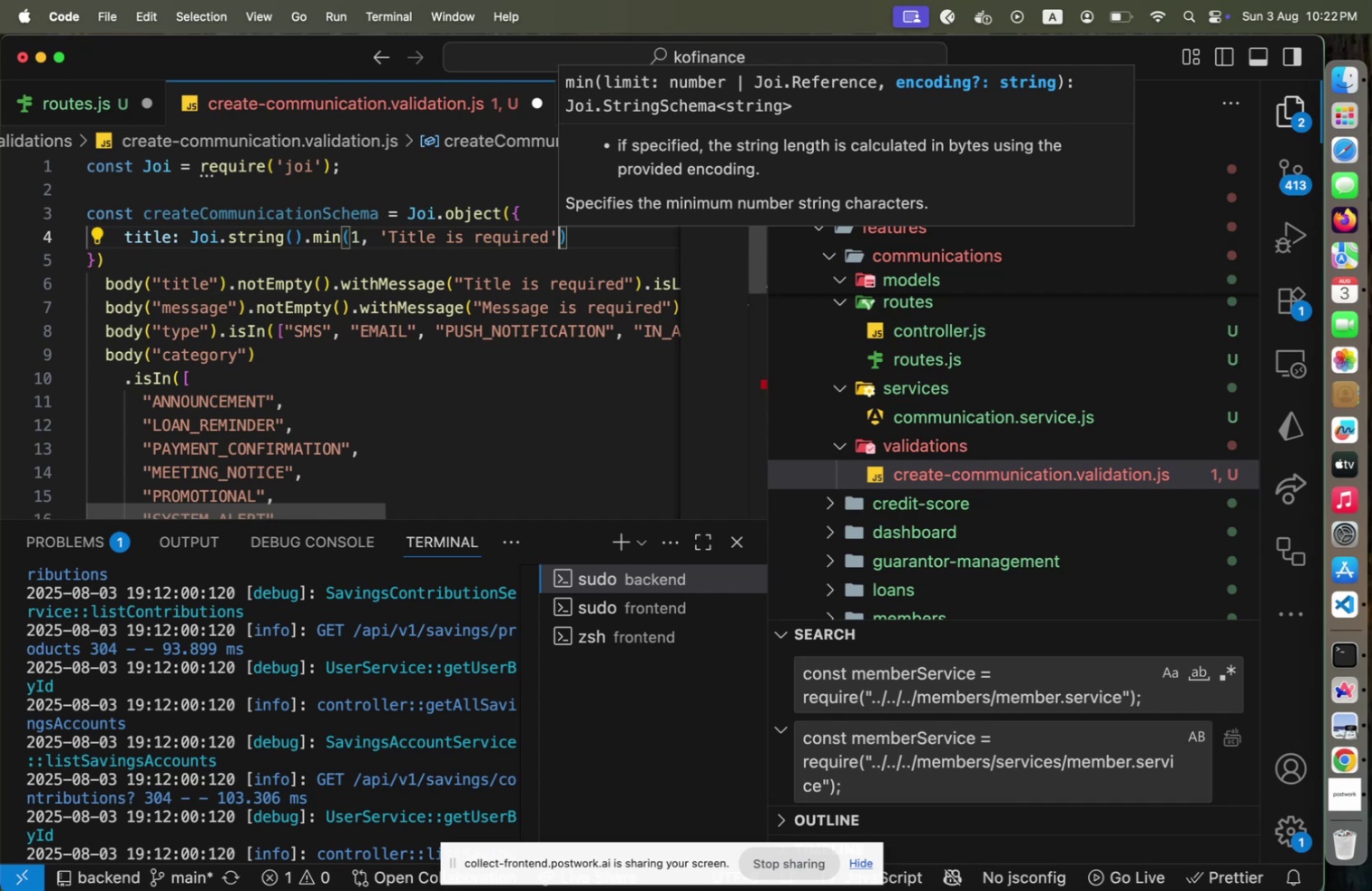 
key(ArrowRight)
 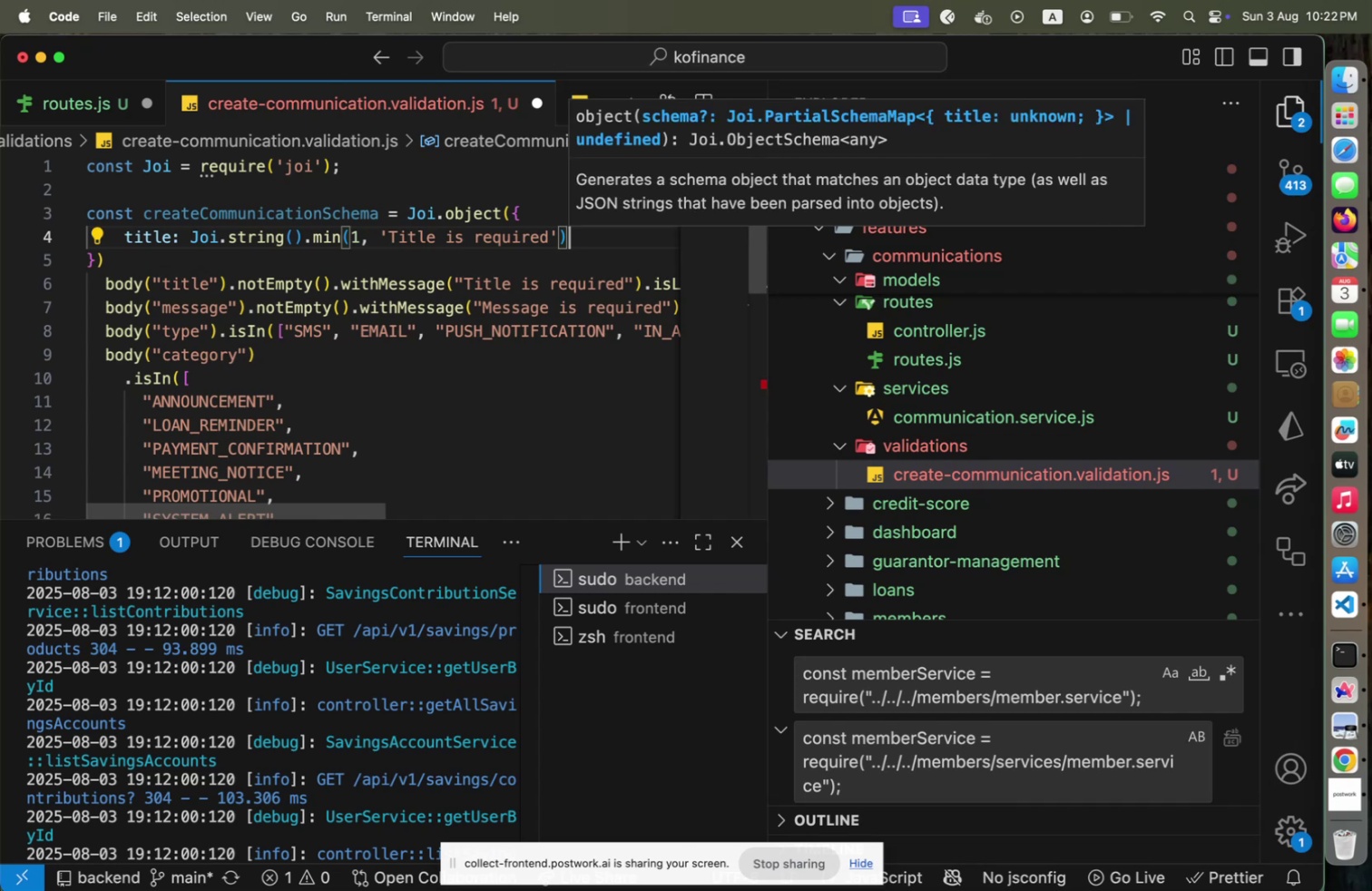 
key(ArrowDown)
 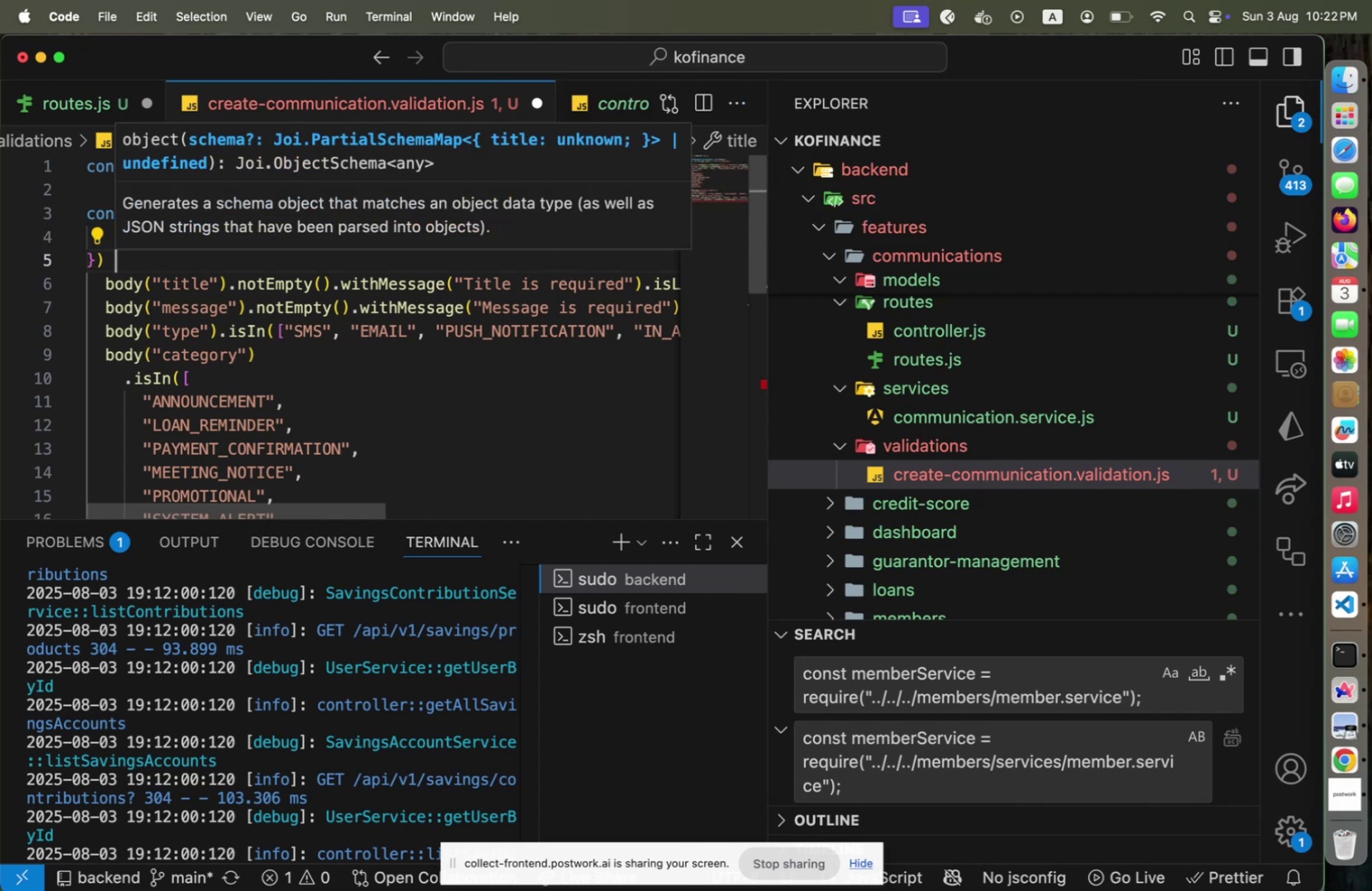 
key(ArrowDown)
 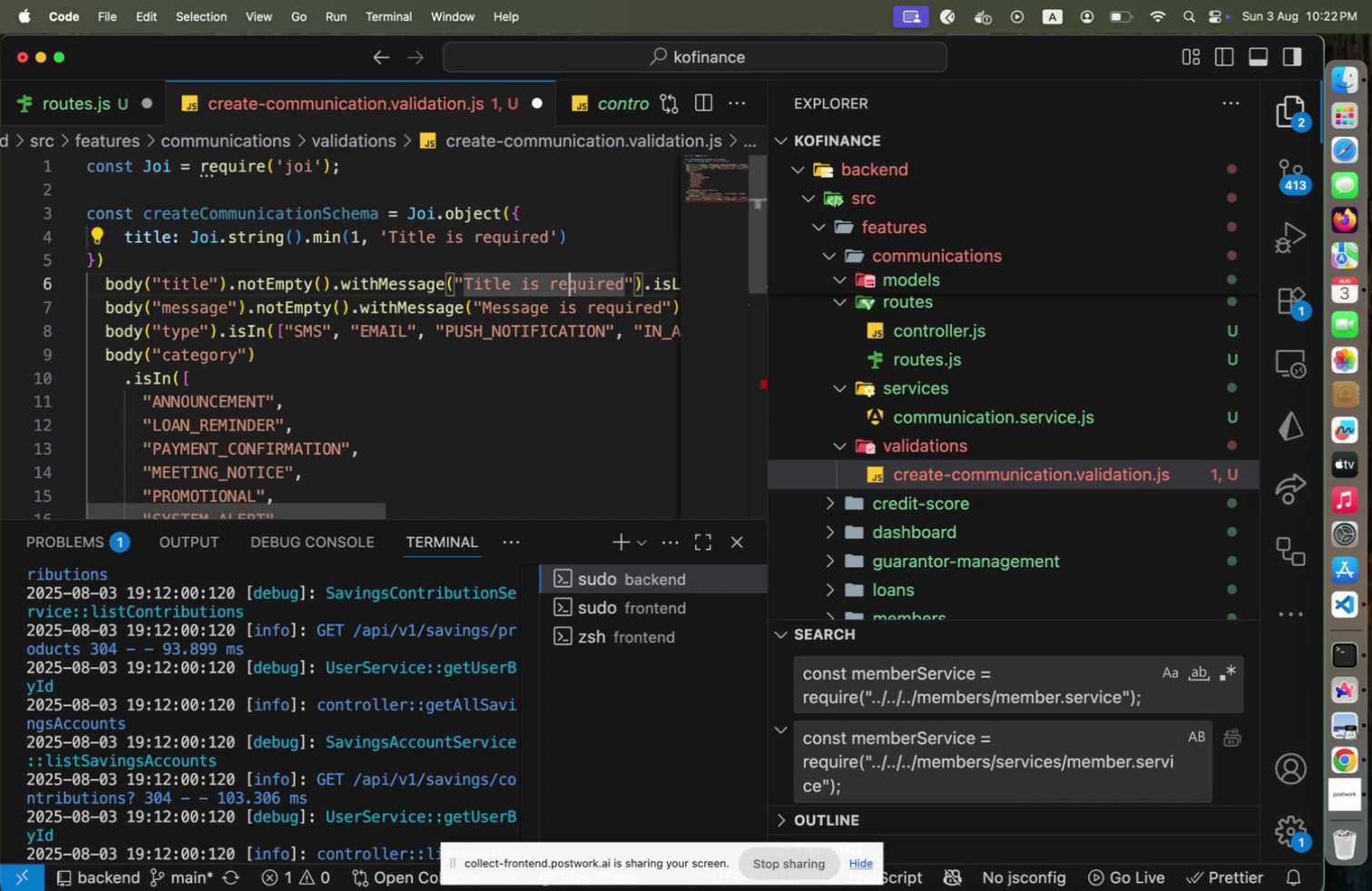 
key(End)
 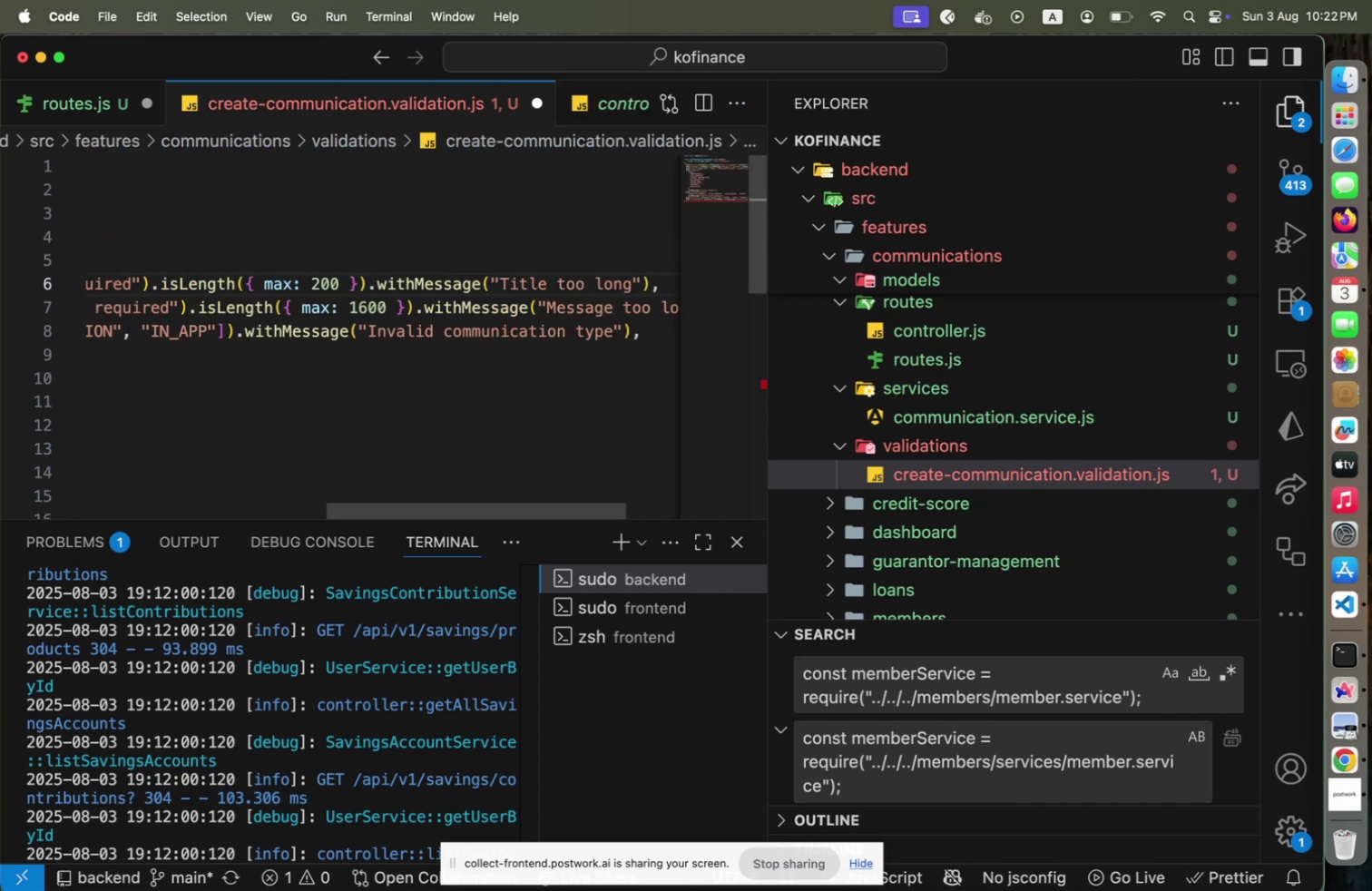 
key(Home)
 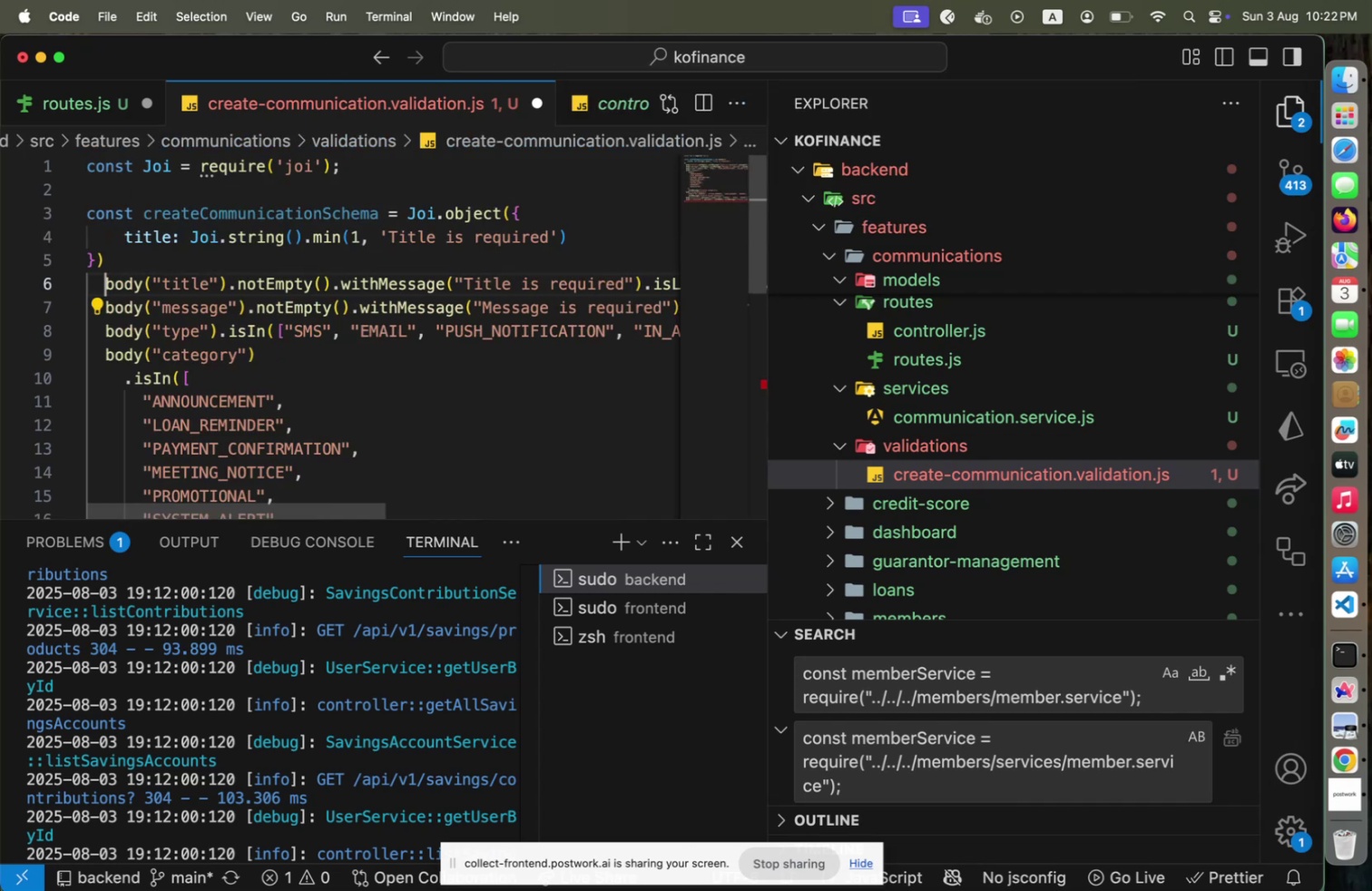 
key(End)
 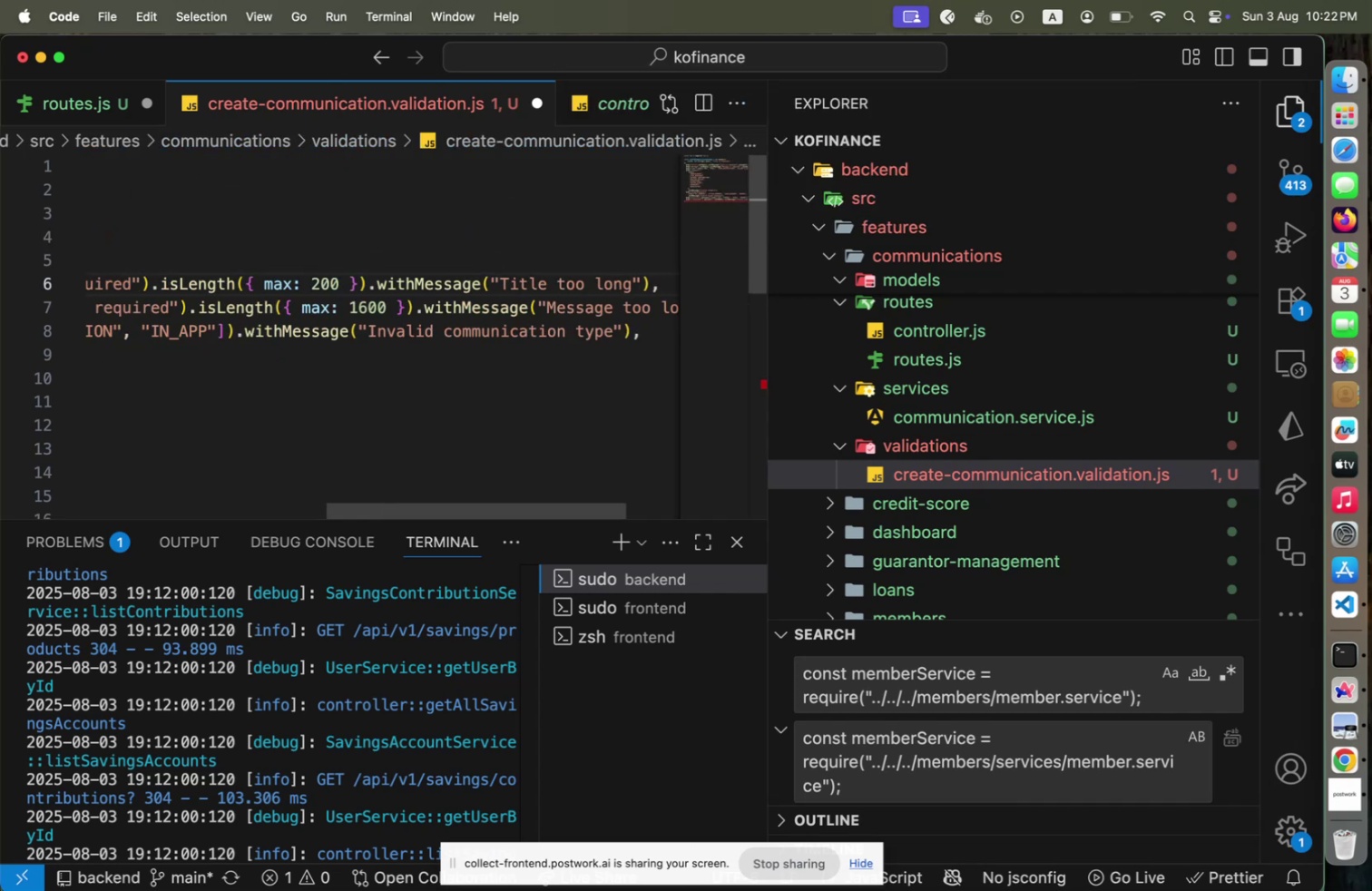 
key(Home)
 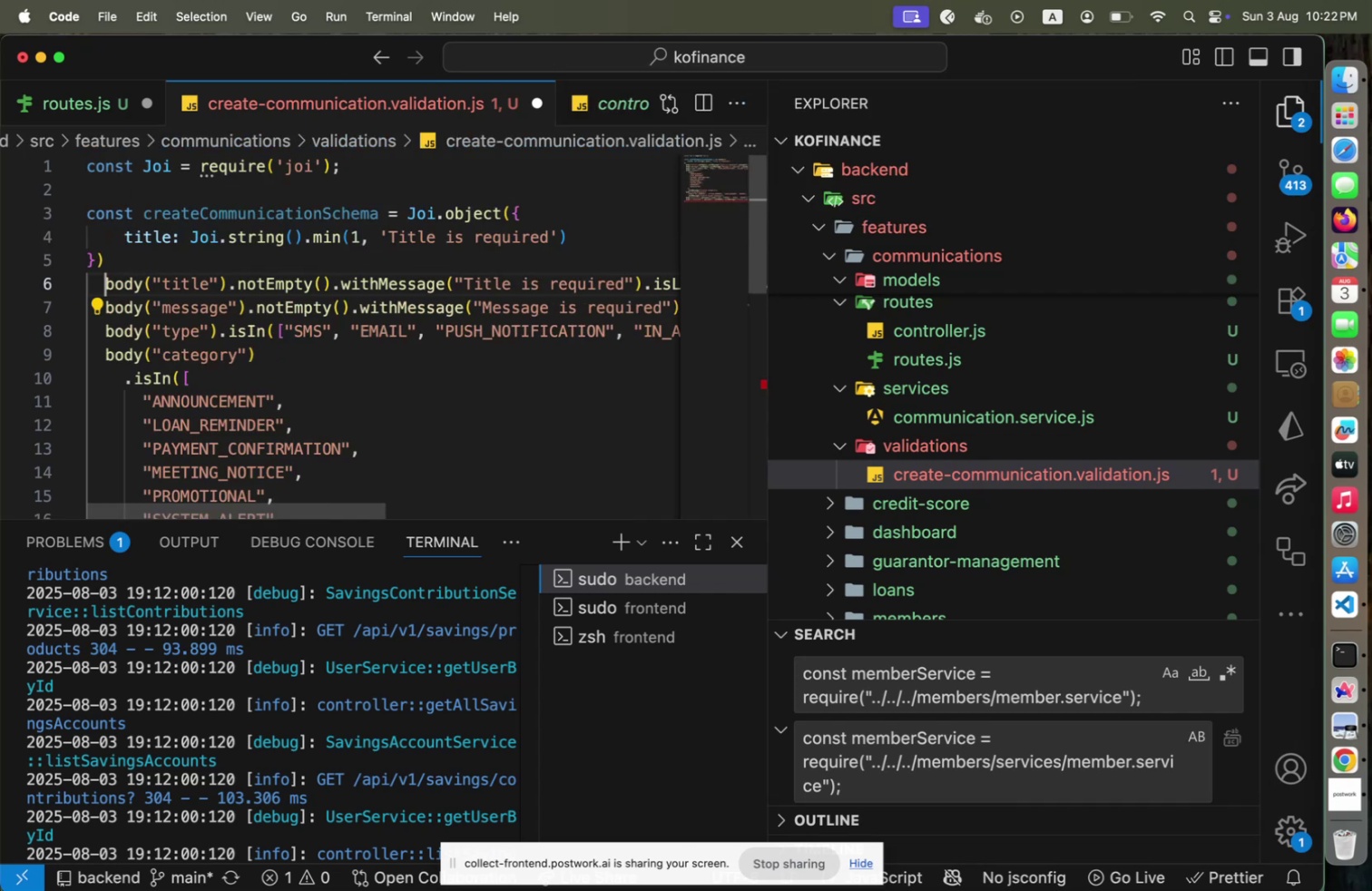 
key(ArrowUp)
 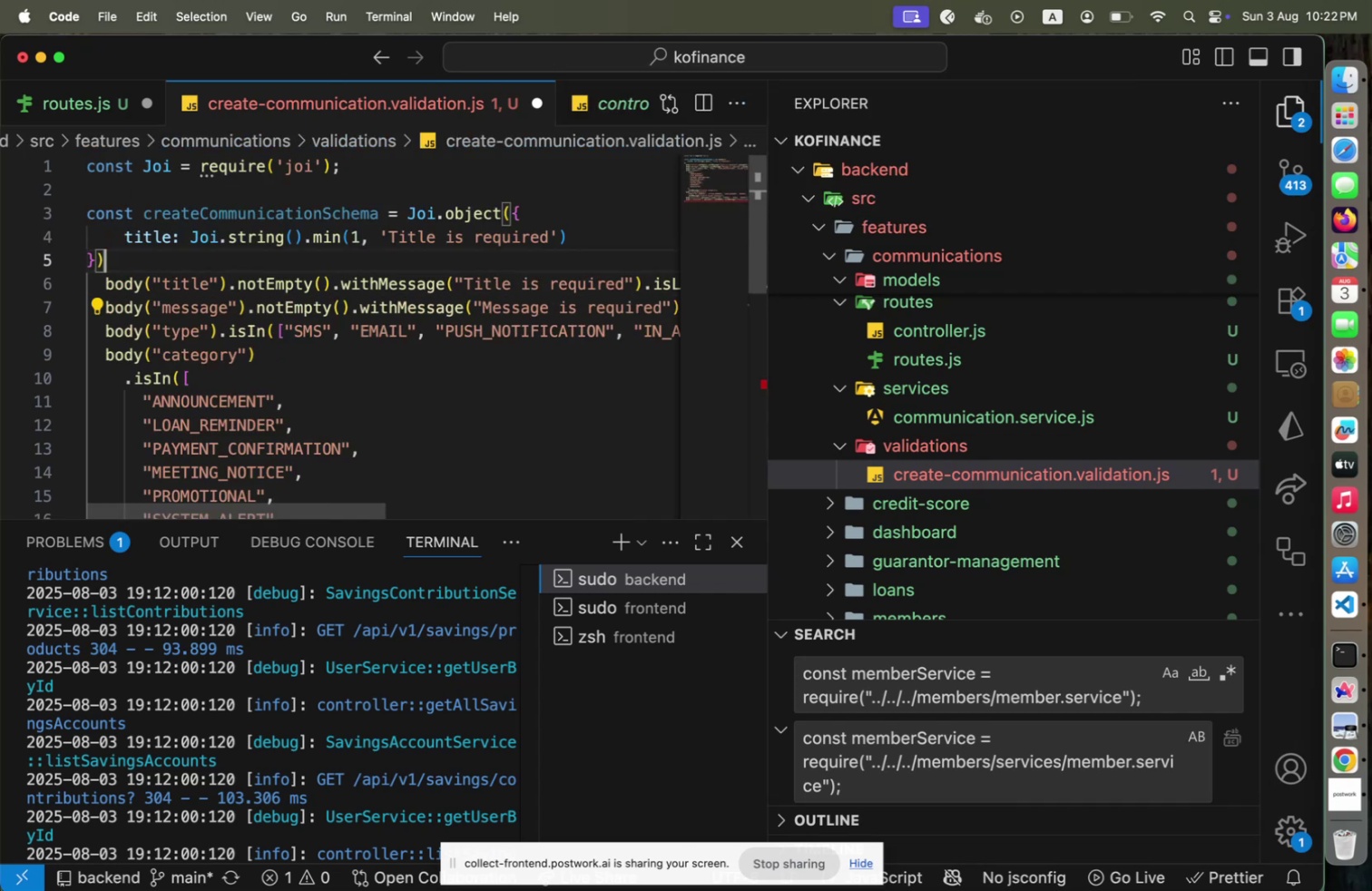 
key(ArrowUp)
 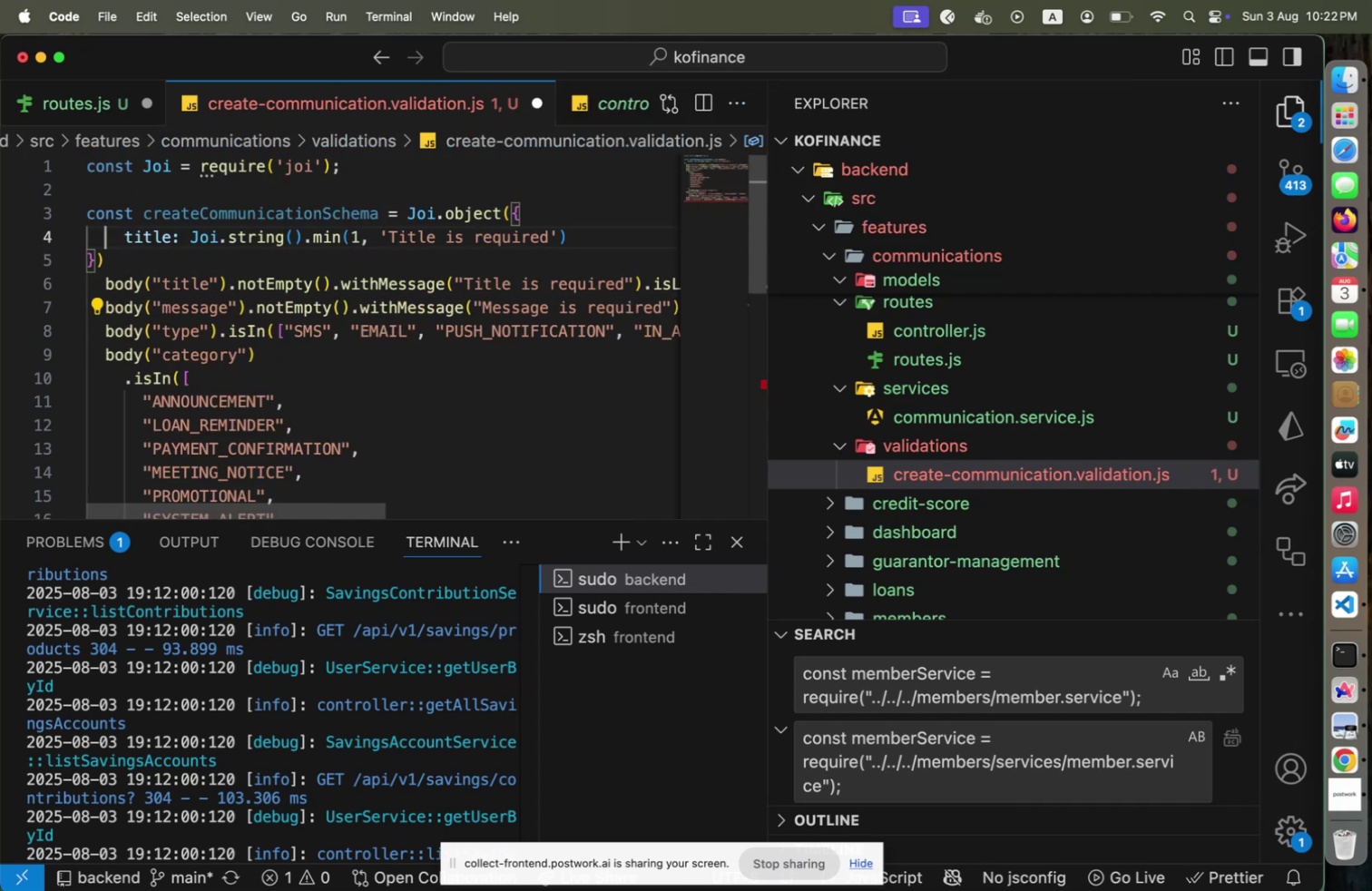 
type([End].max(200, 'Titt)
key(Backspace)
type(le is too long)
 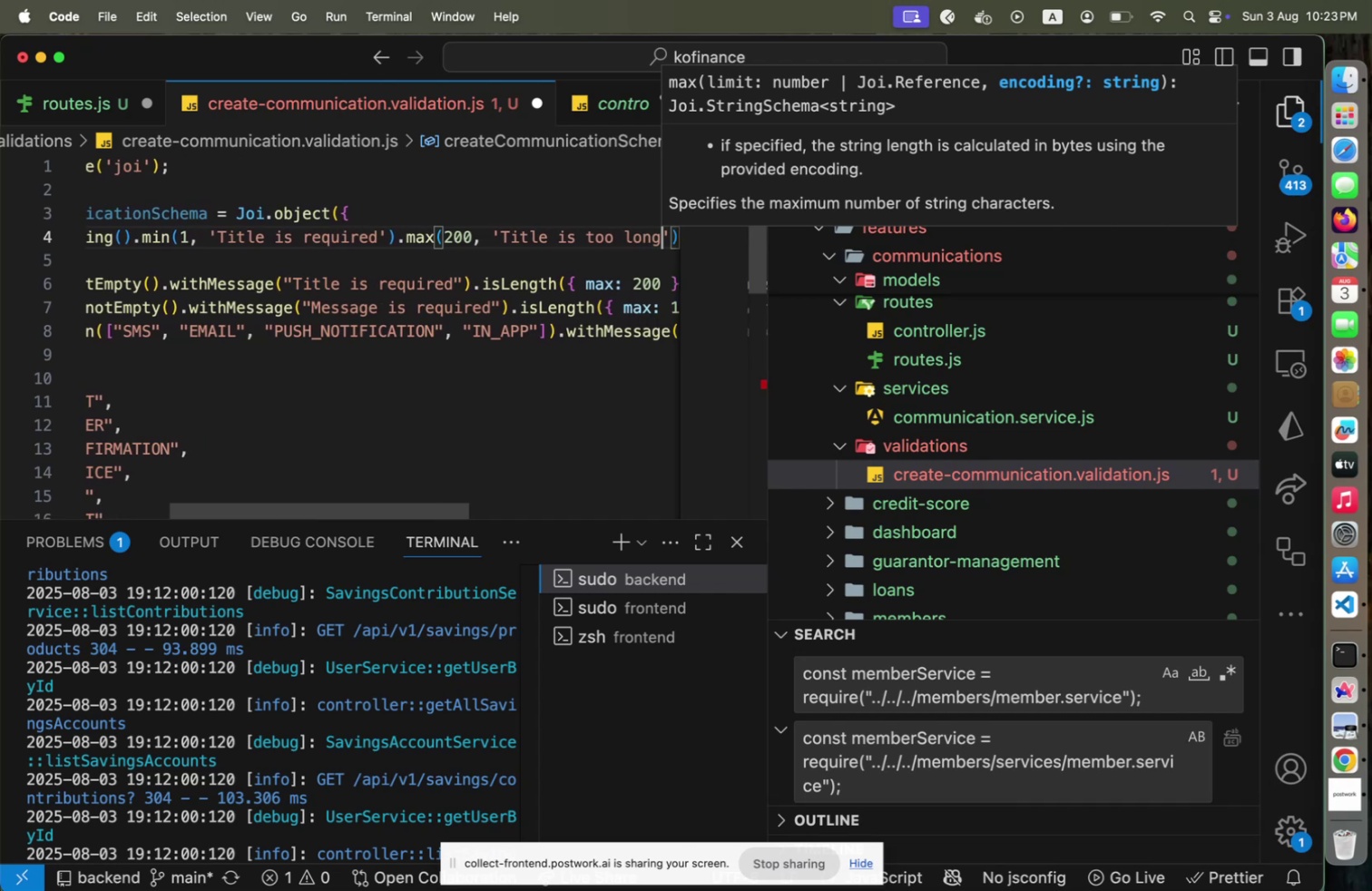 
key(ArrowRight)
 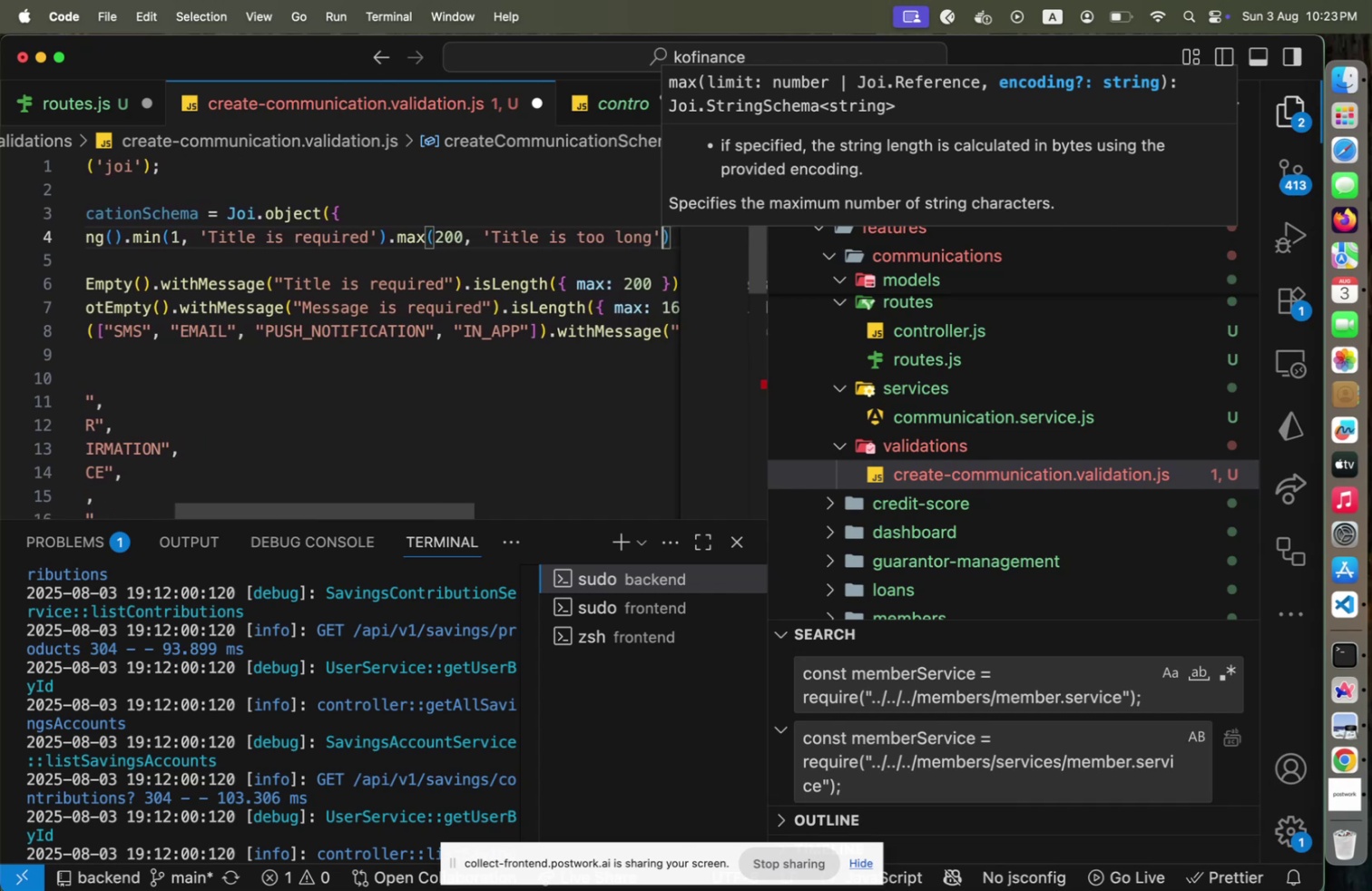 
key(ArrowRight)
 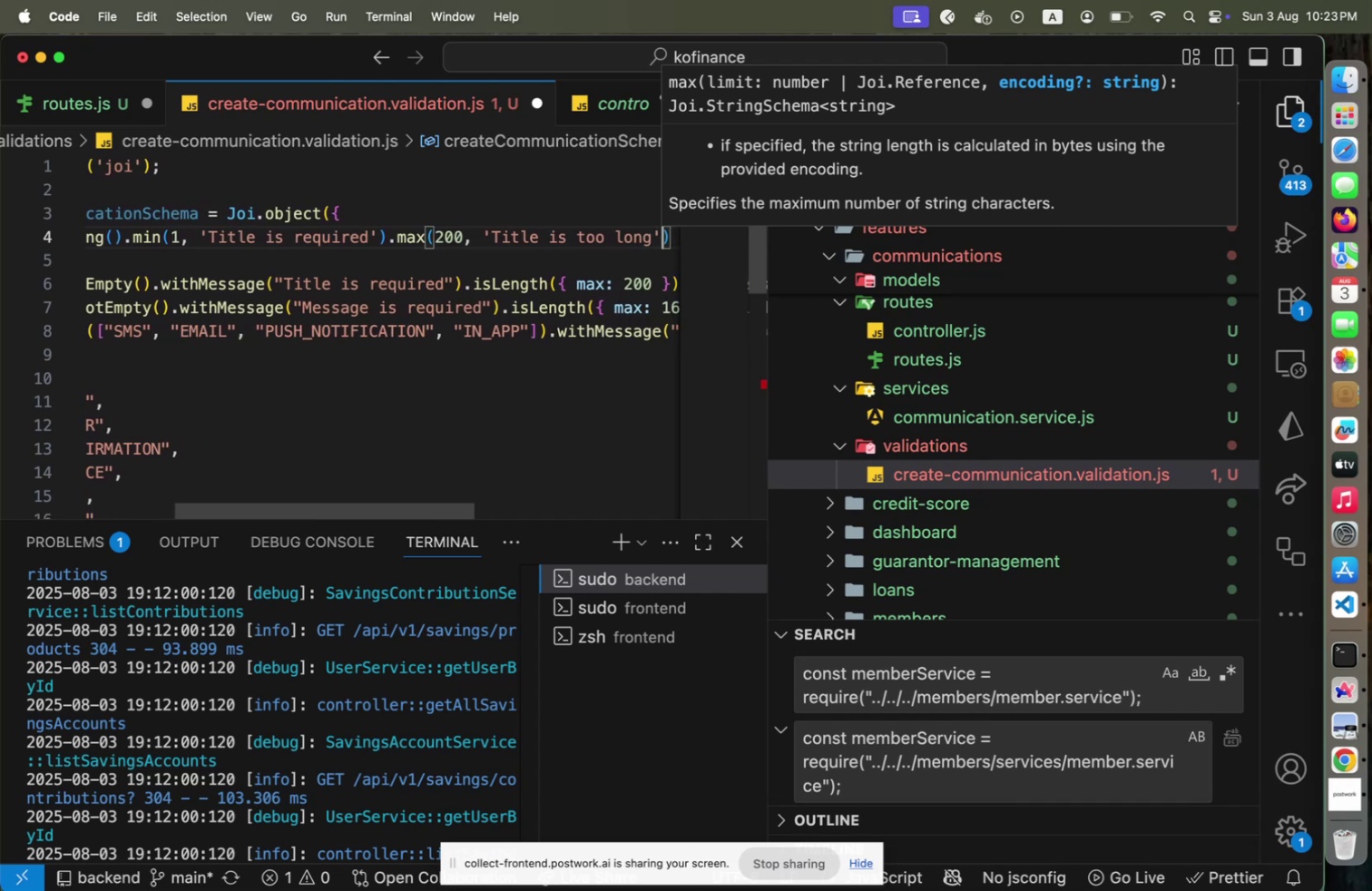 
key(ArrowLeft)
 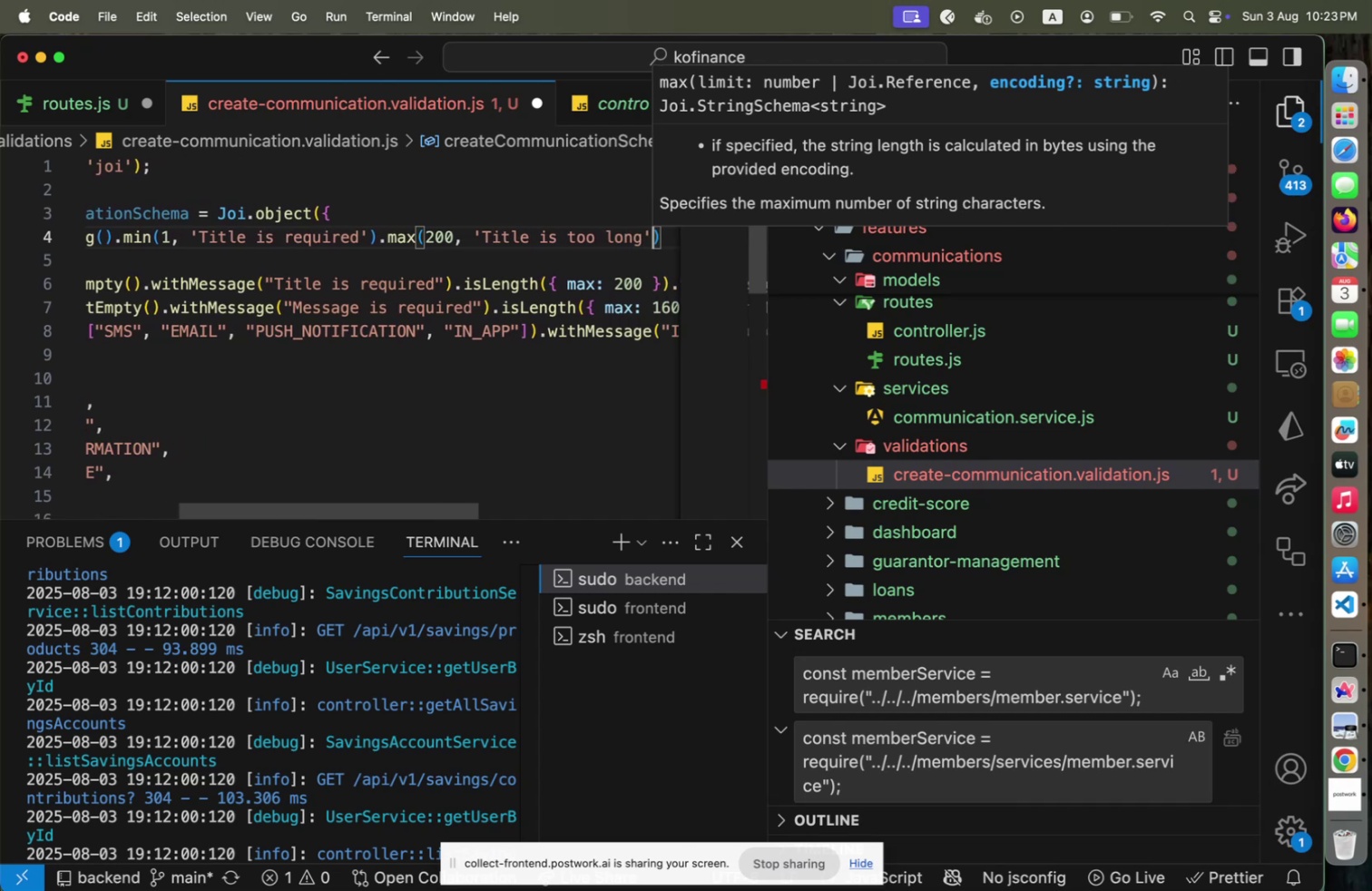 
hold_key(key=ArrowLeft, duration=1.09)
 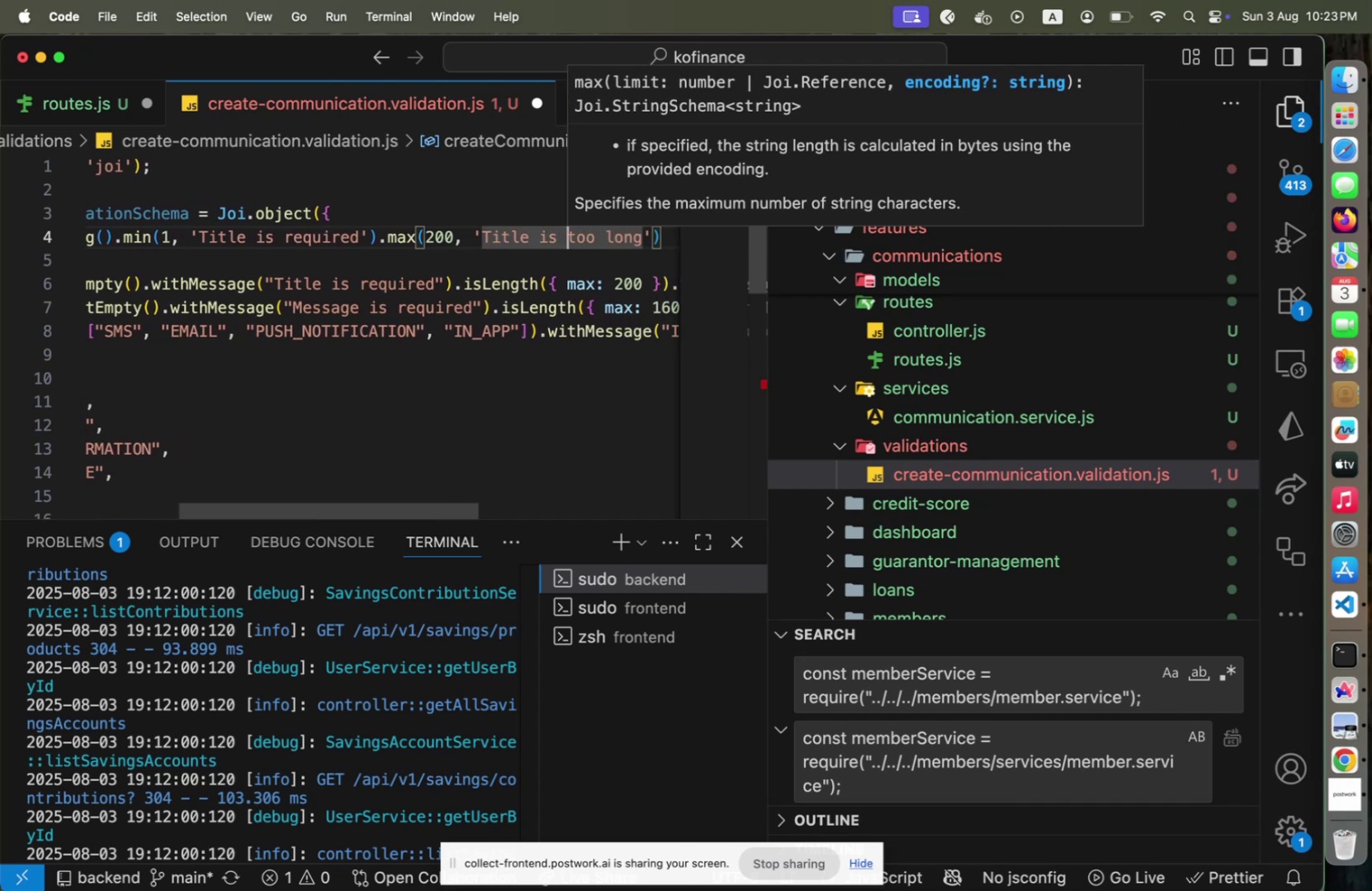 
key(Backspace)
 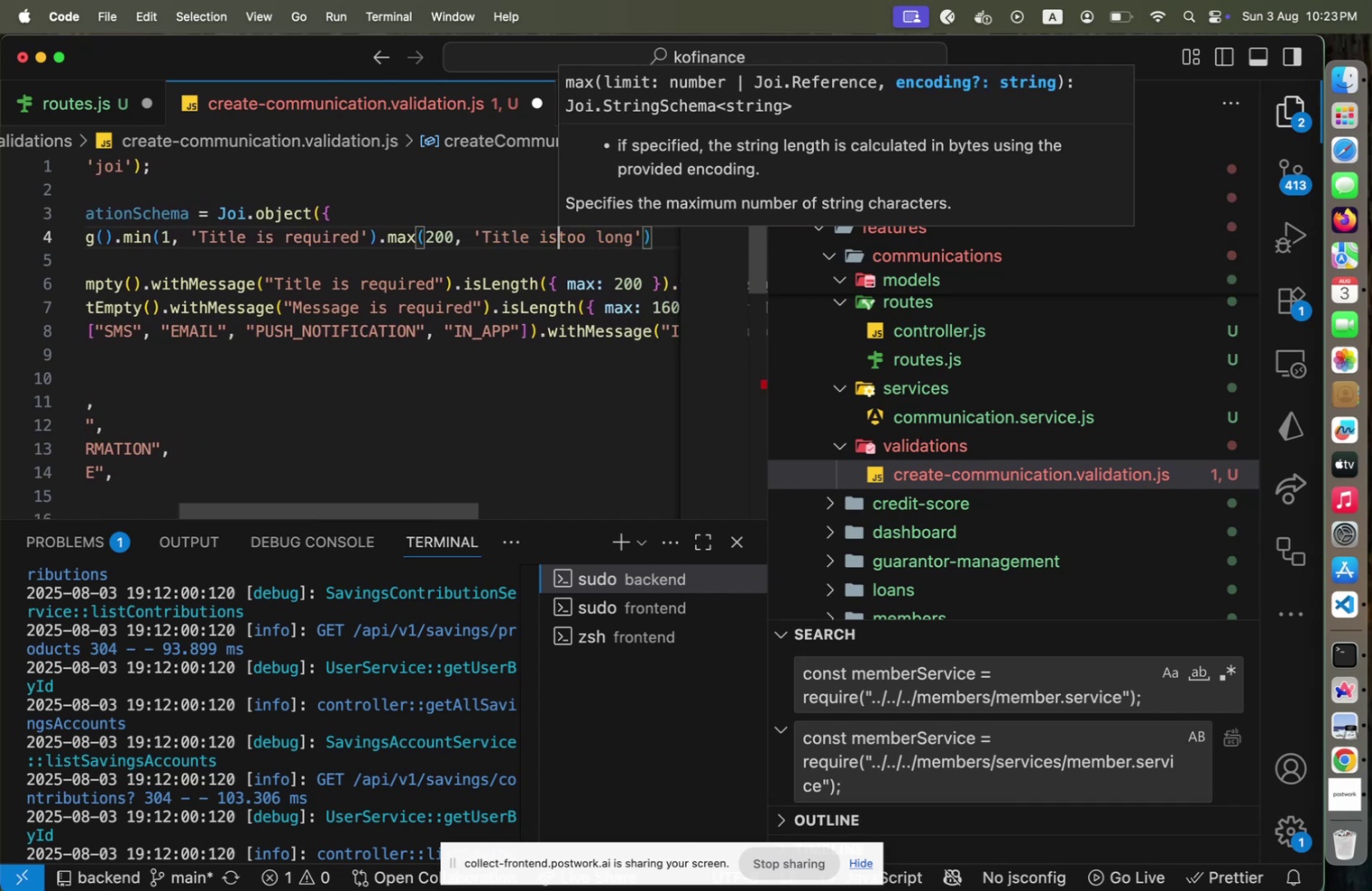 
key(Backspace)
 